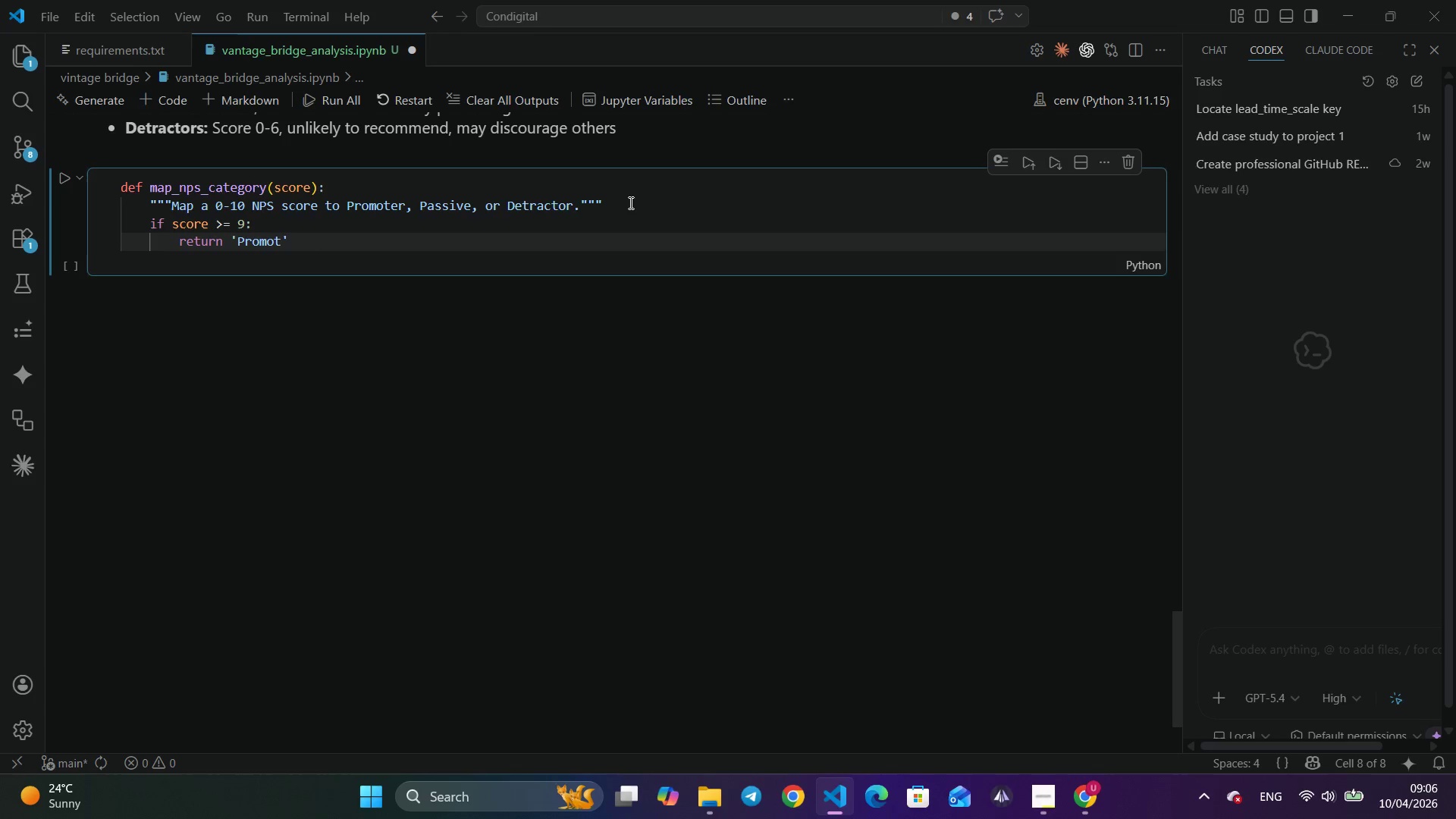 
type(er)
 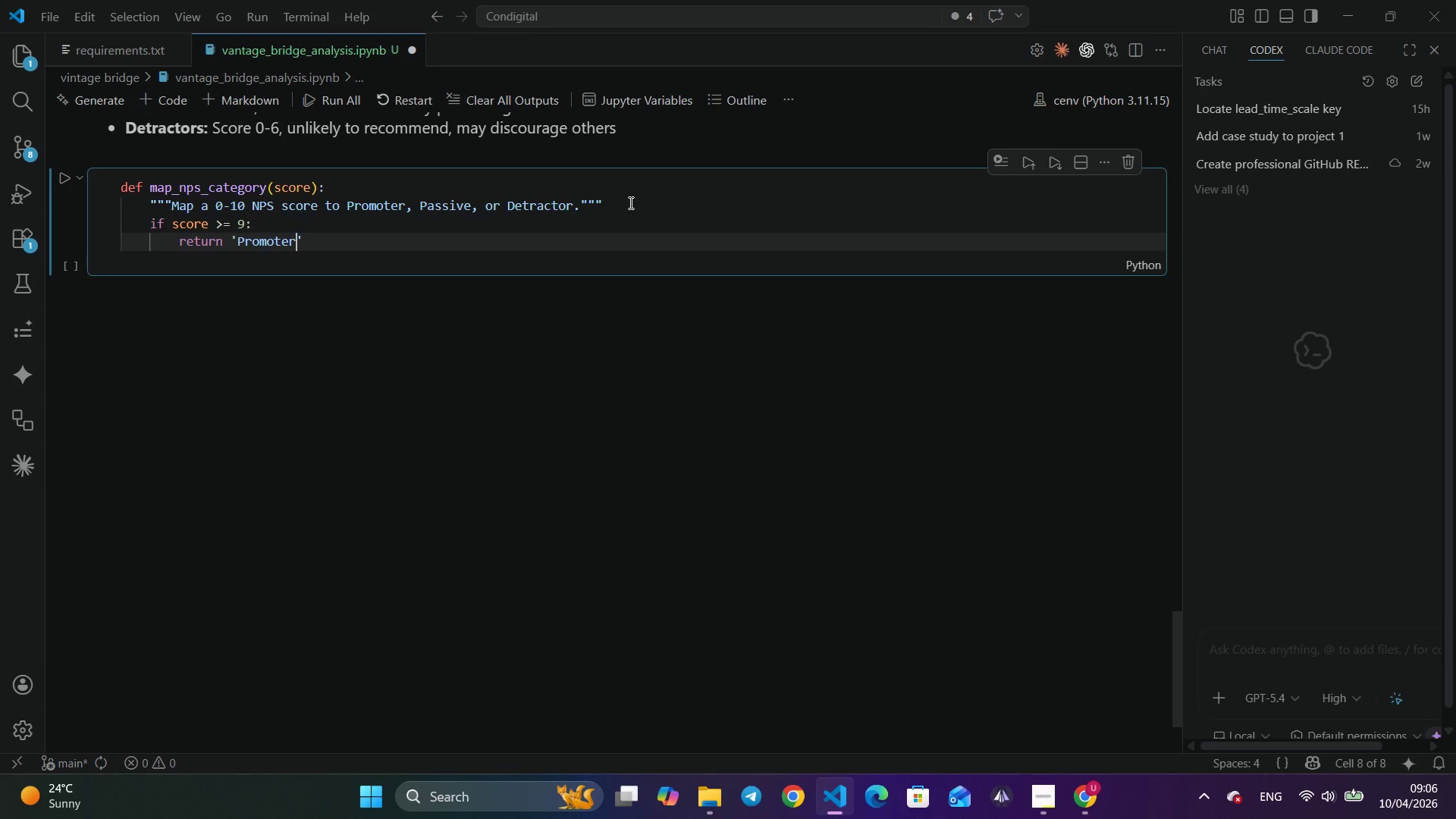 
key(ArrowRight)
 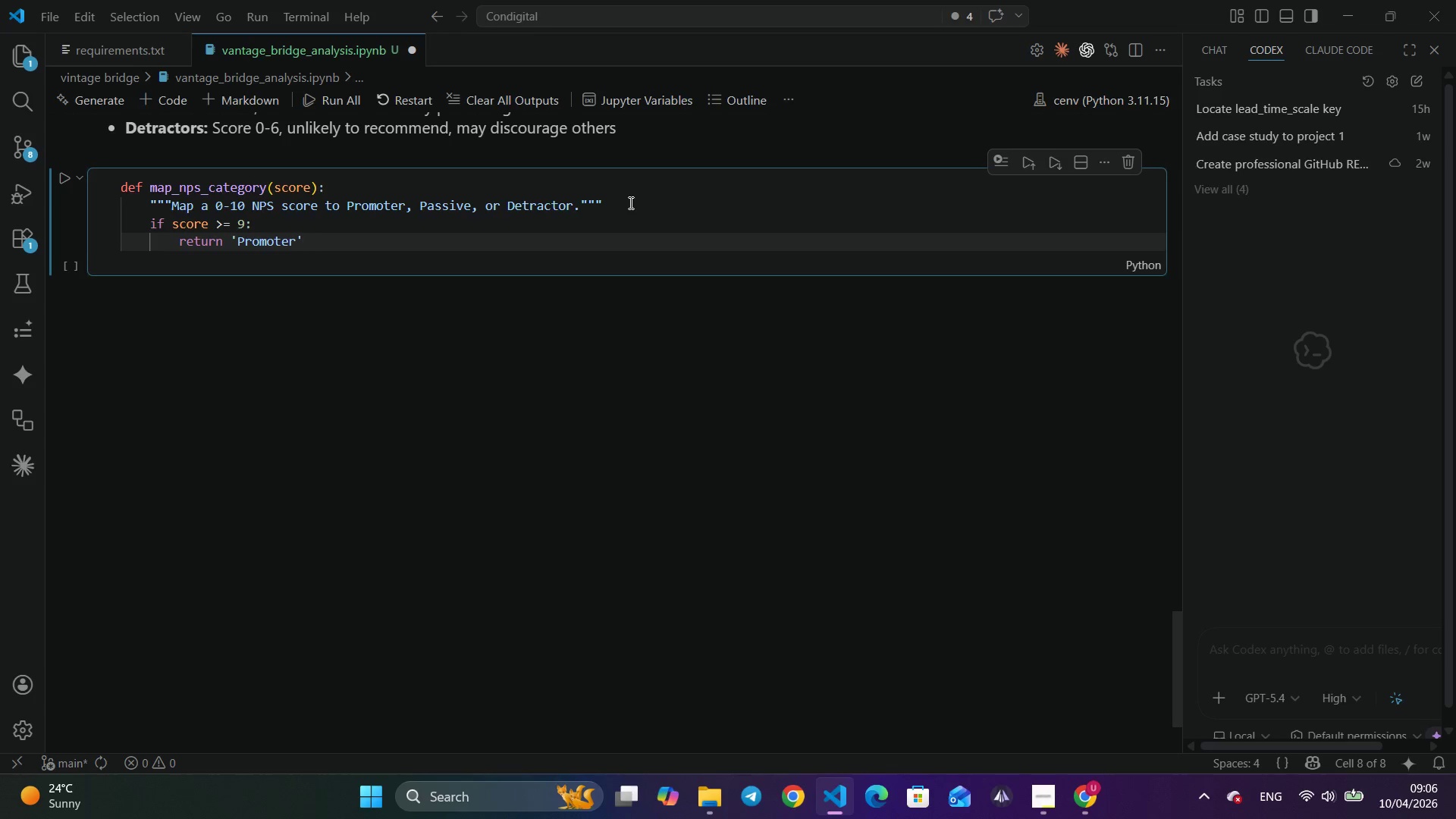 
key(Enter)
 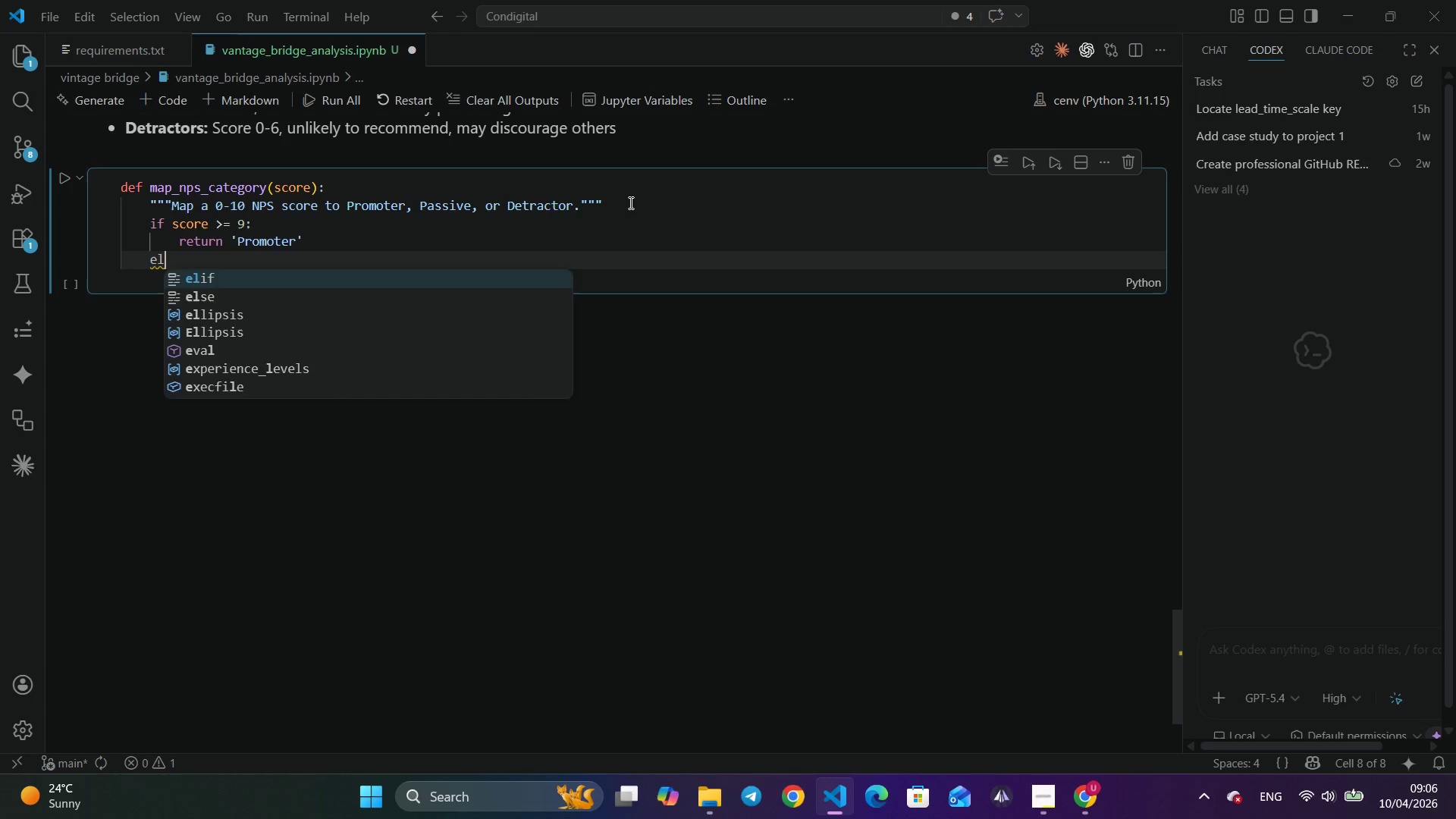 
type(elsi)
key(Backspace)
key(Backspace)
type(if score >= 7:)
 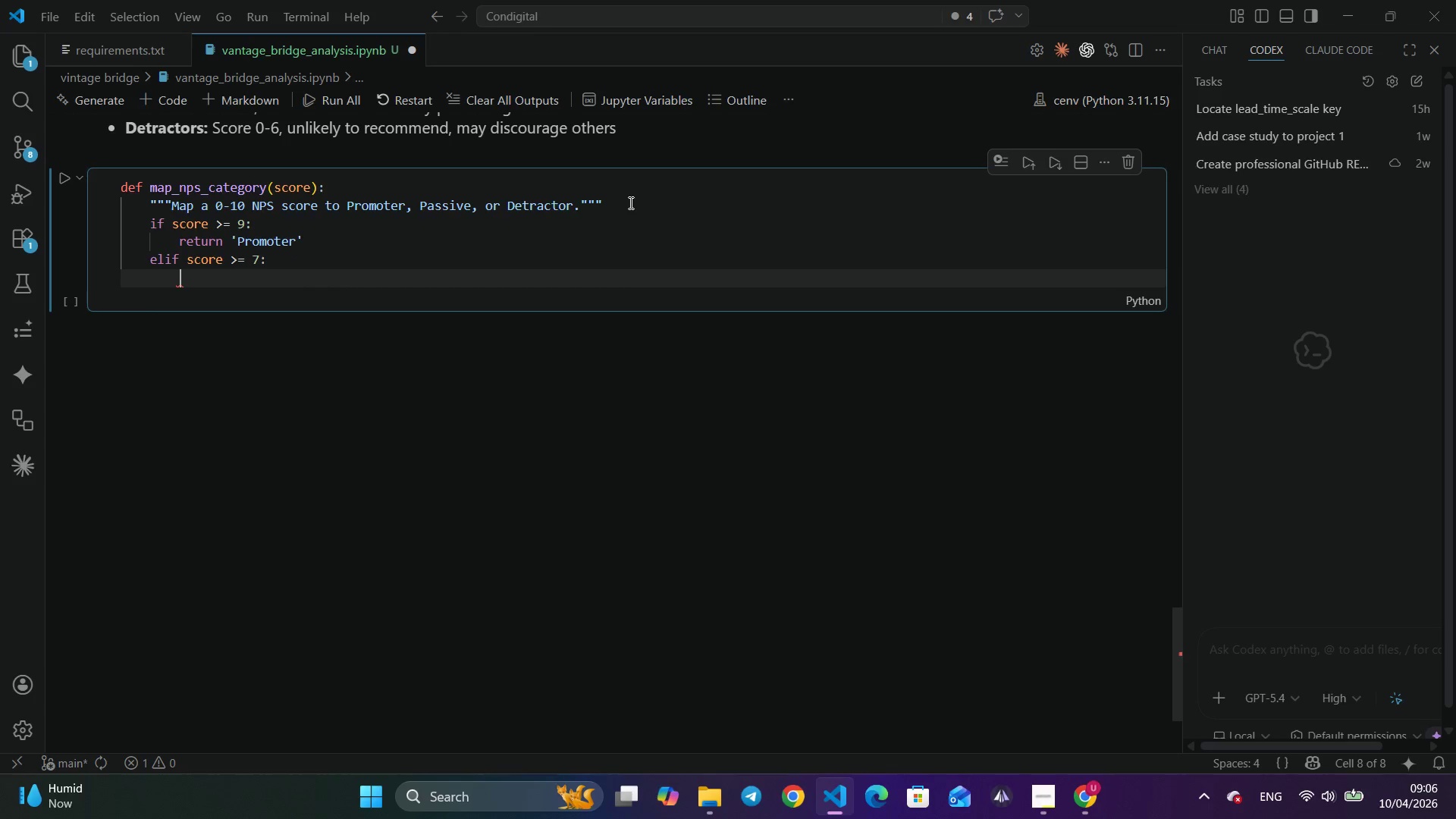 
 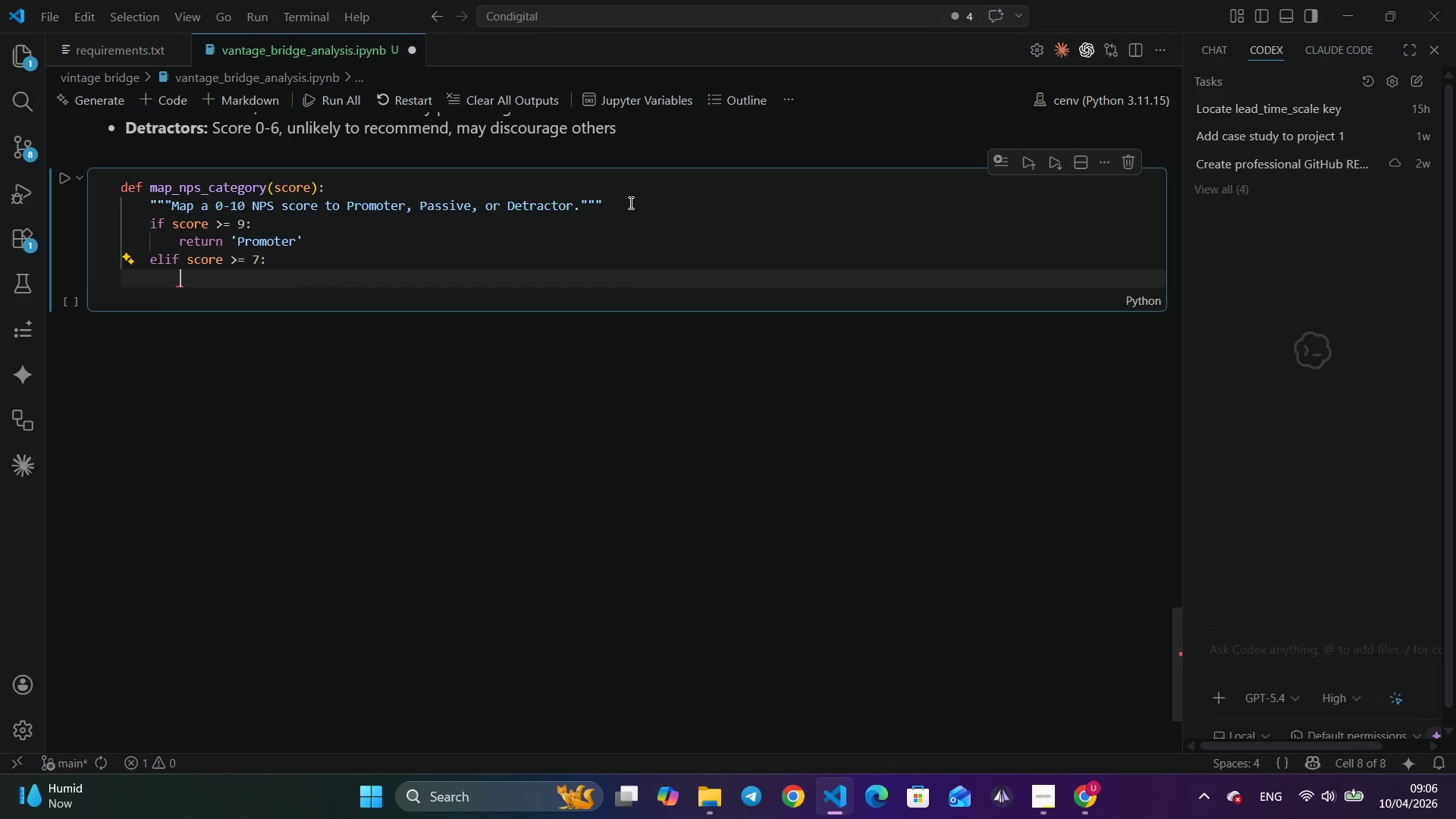 
key(Enter)
 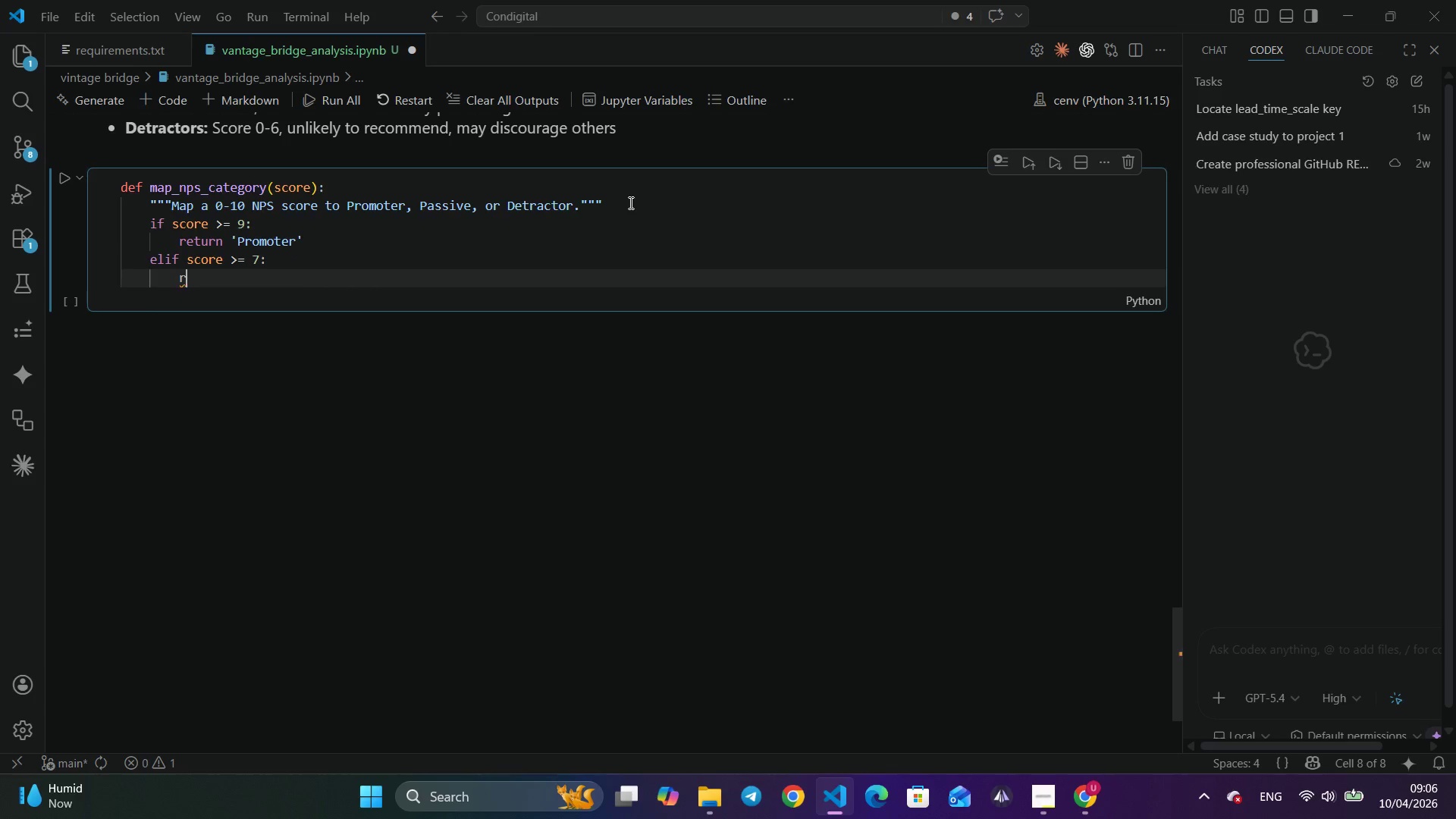 
type(re)
 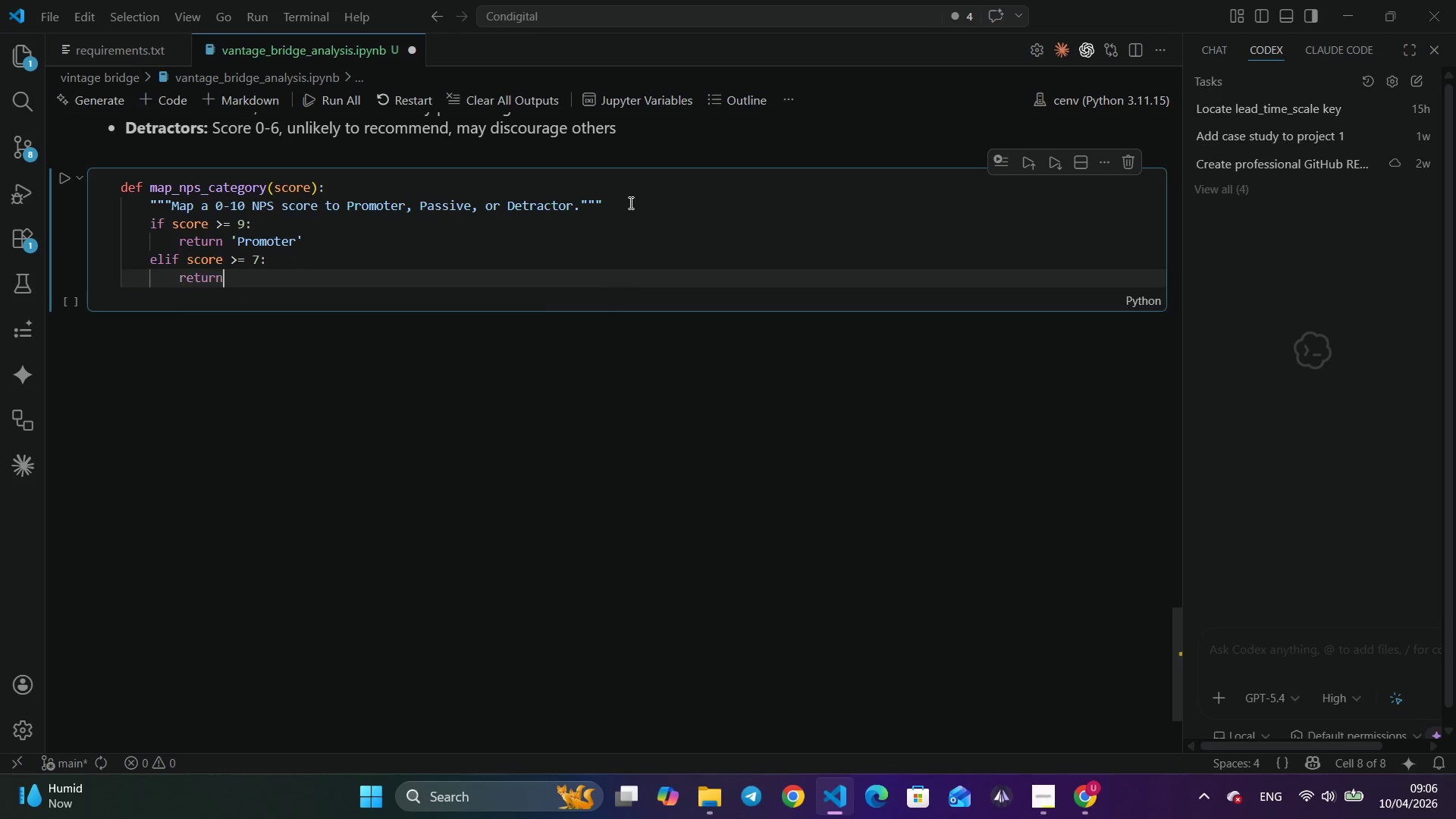 
key(Enter)
 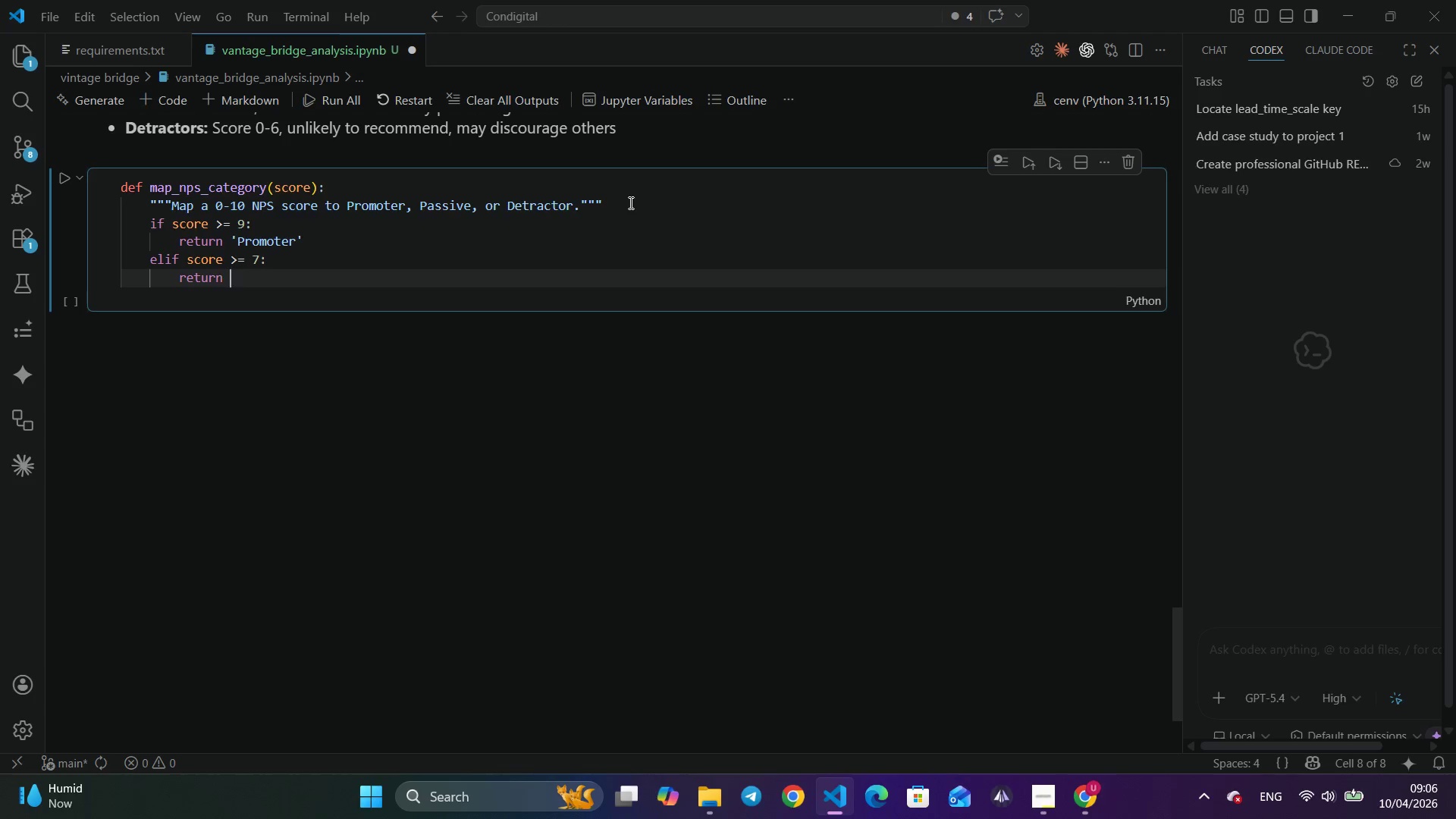 
type( 'Padd)
key(Backspace)
key(Backspace)
type(ssic)
key(Backspace)
type(ve)
 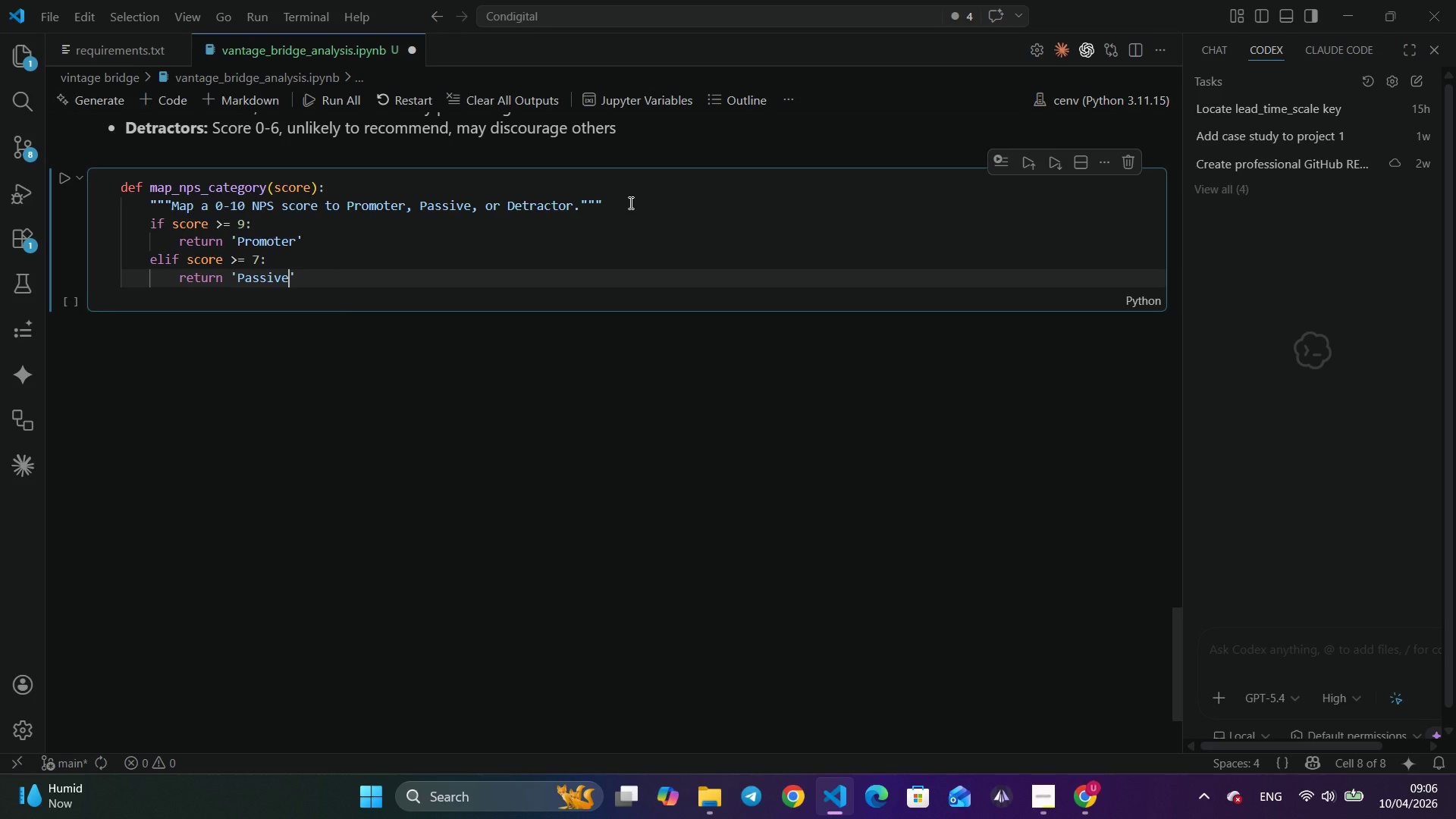 
key(ArrowRight)
 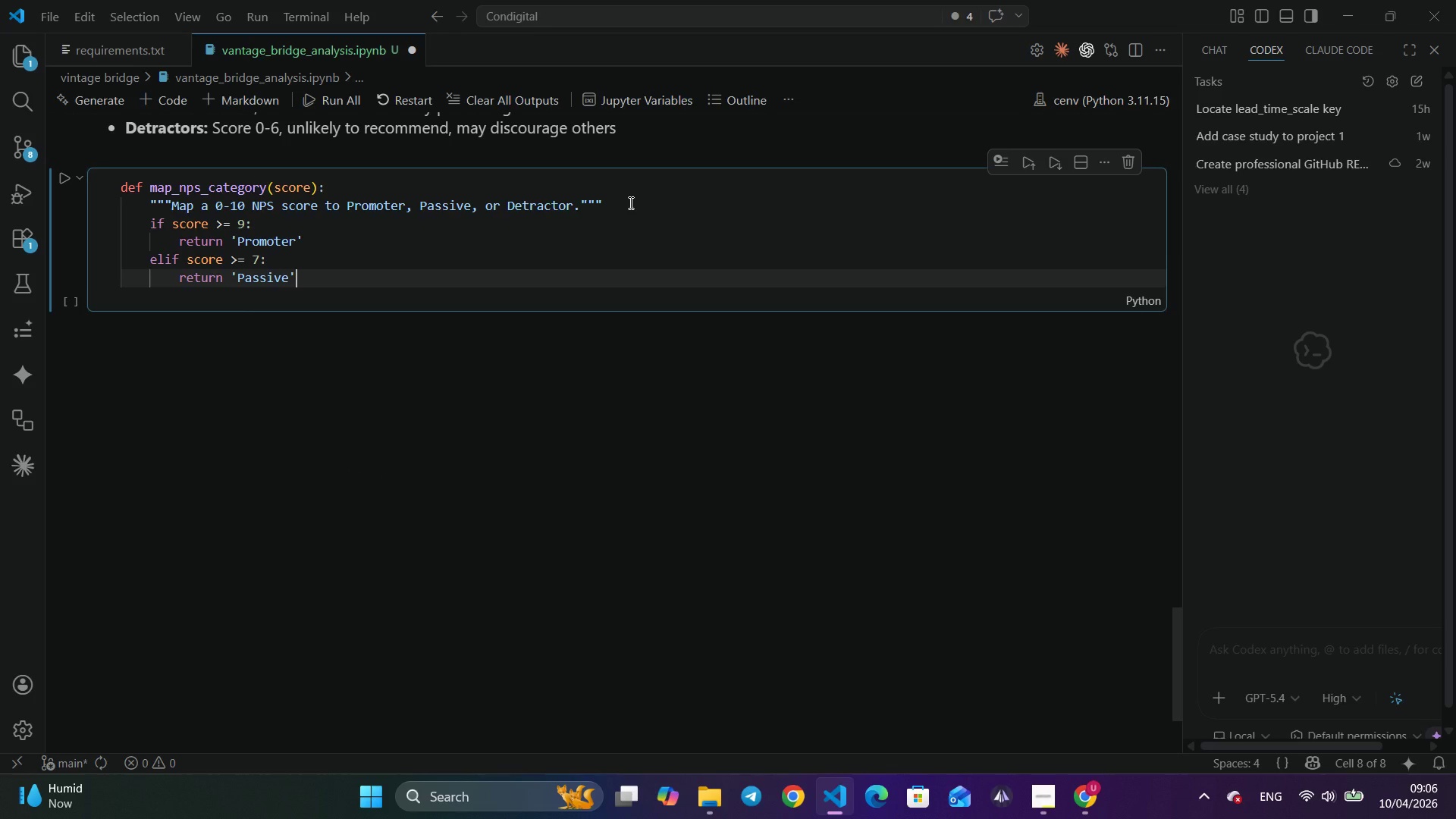 
key(Enter)
 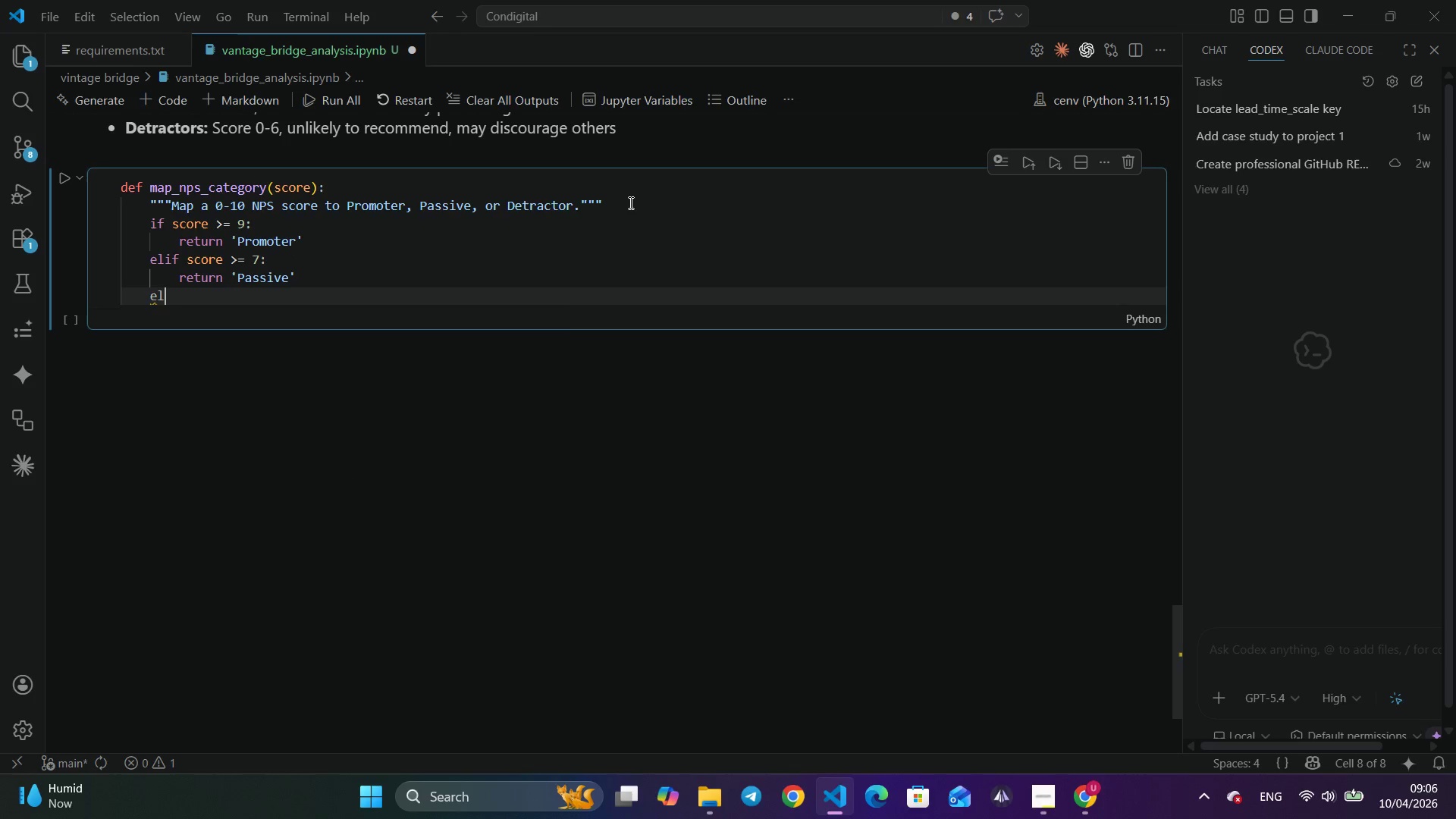 
type(else:)
 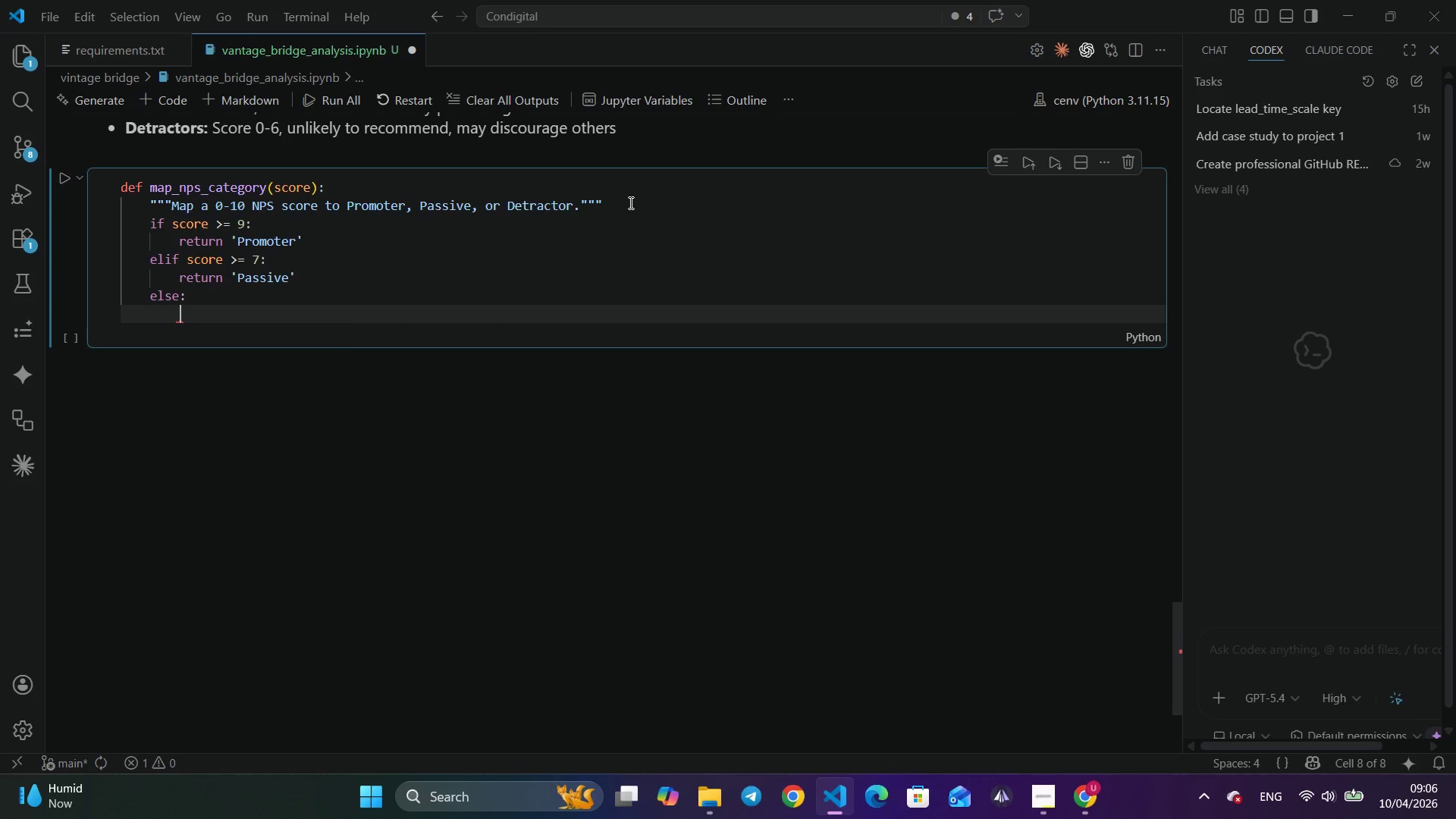 
key(Enter)
 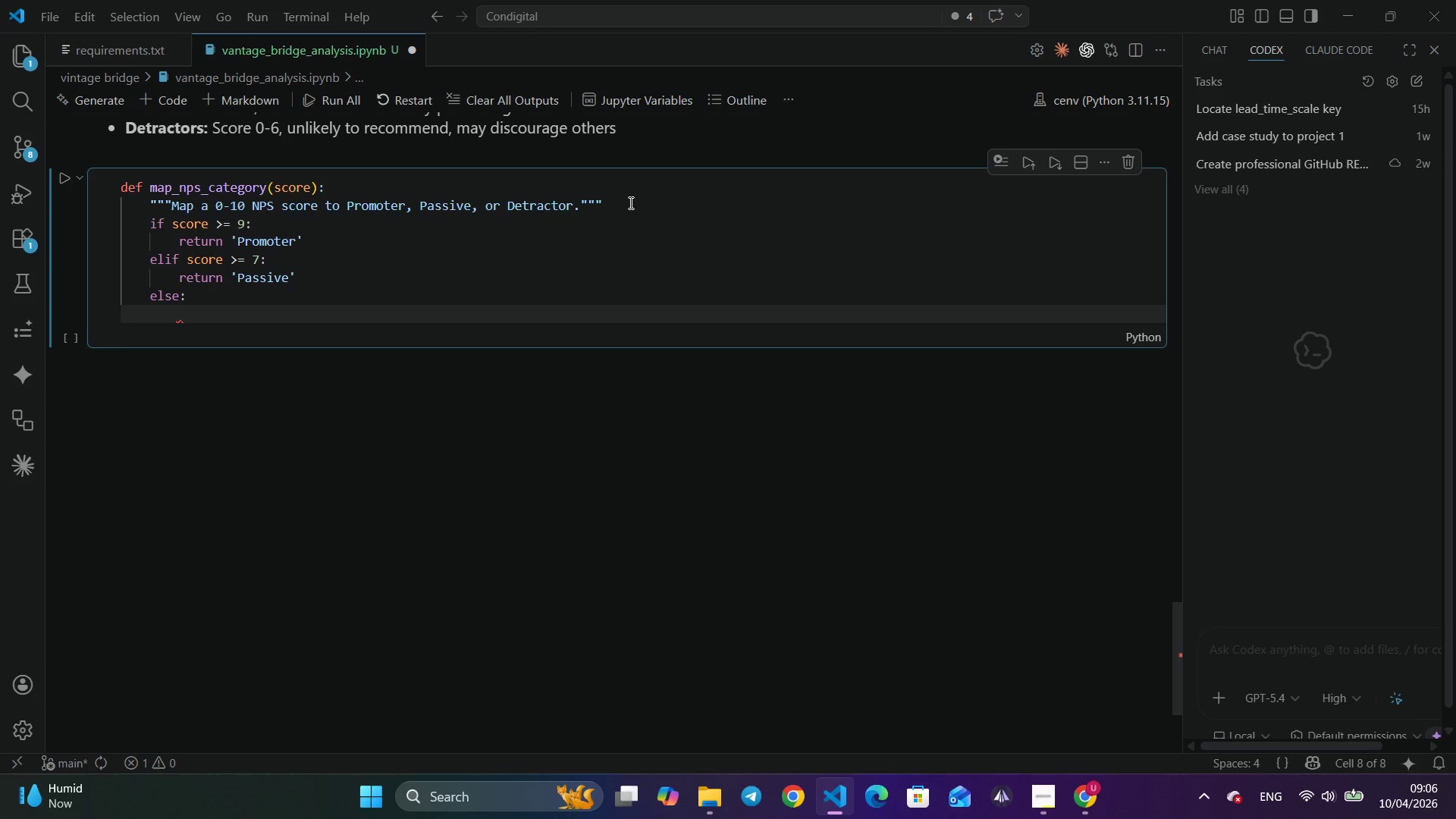 
type(retu)
 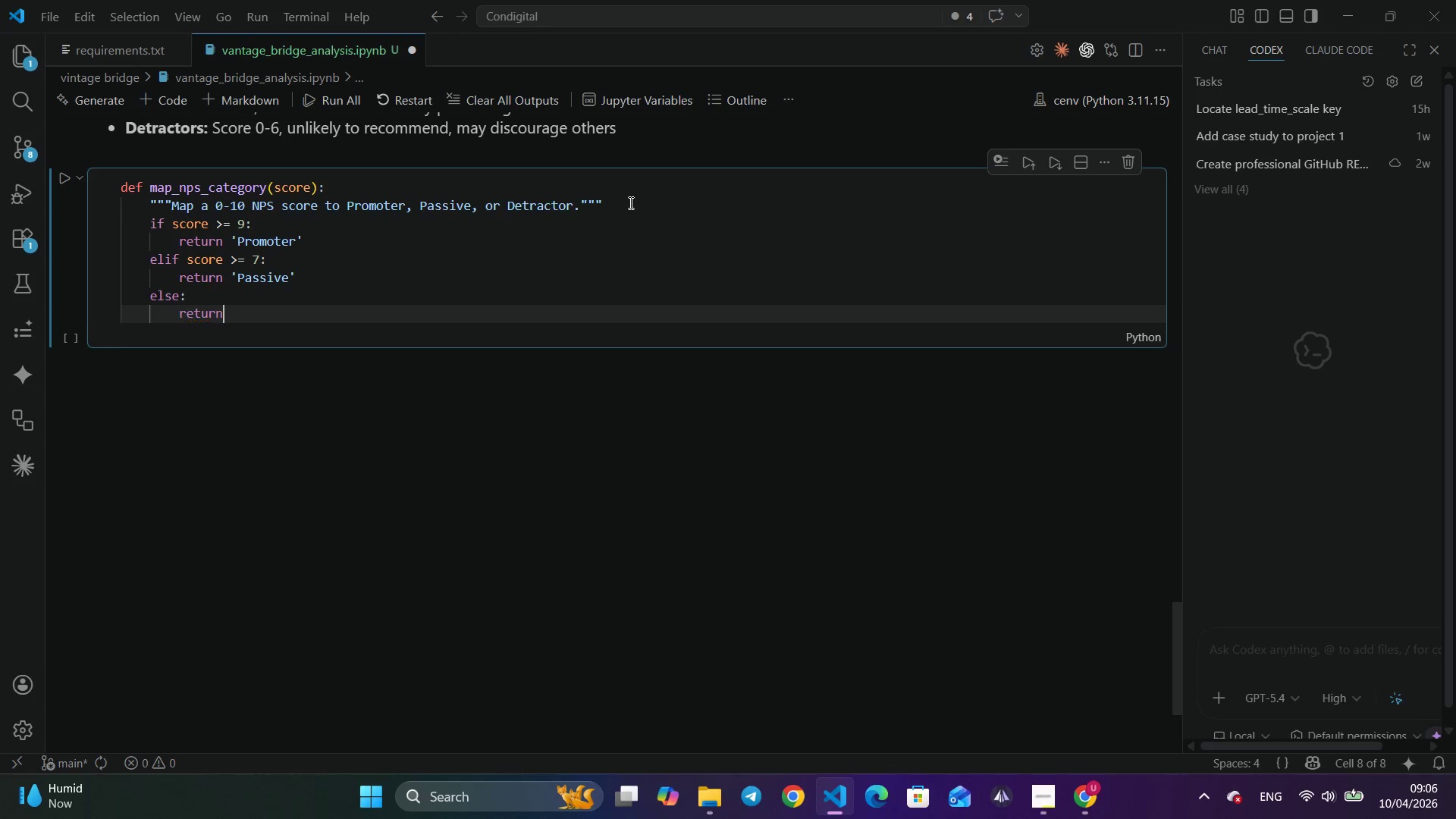 
key(Enter)
 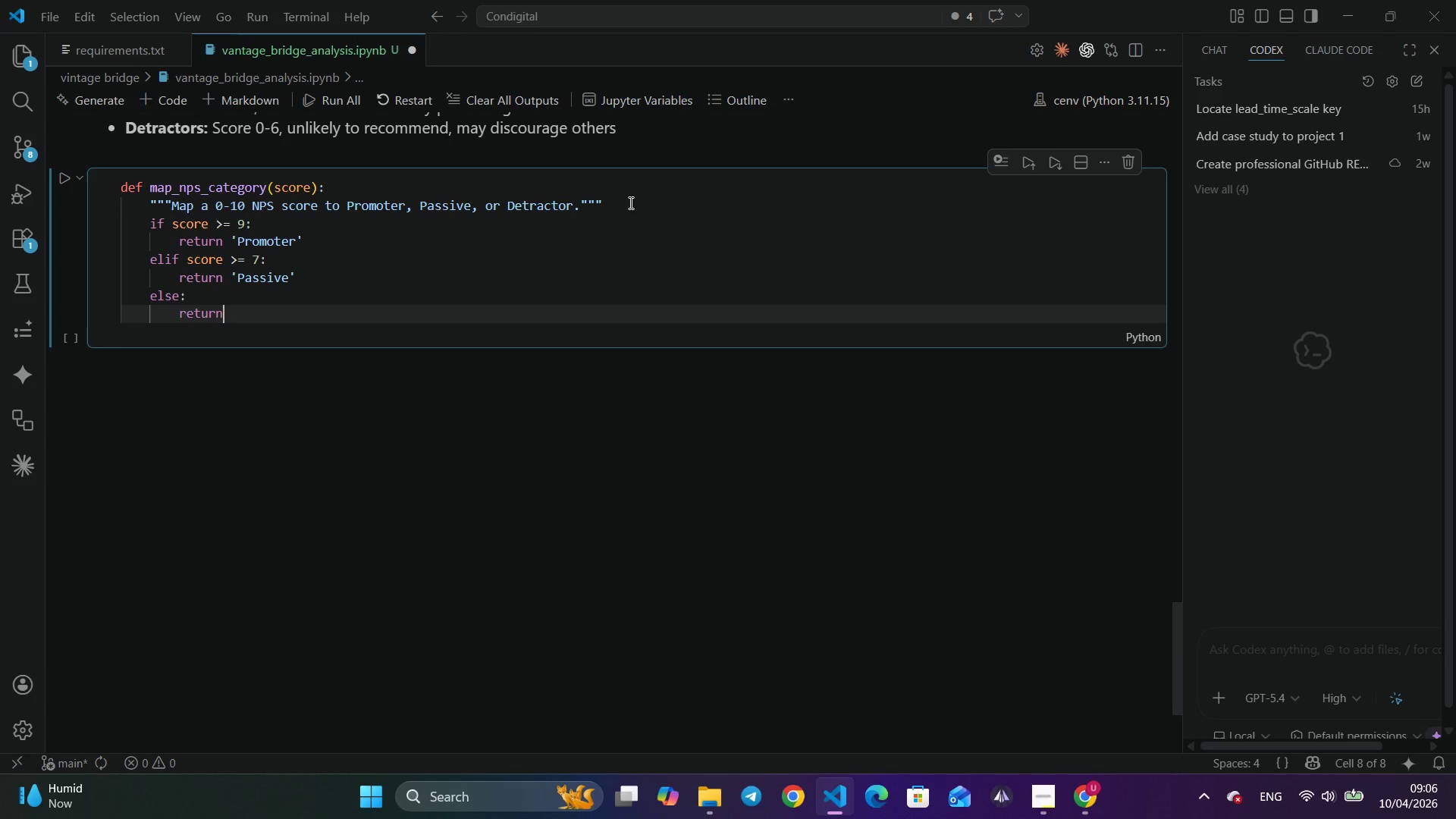 
type( ")
key(Backspace)
type('Detractor)
 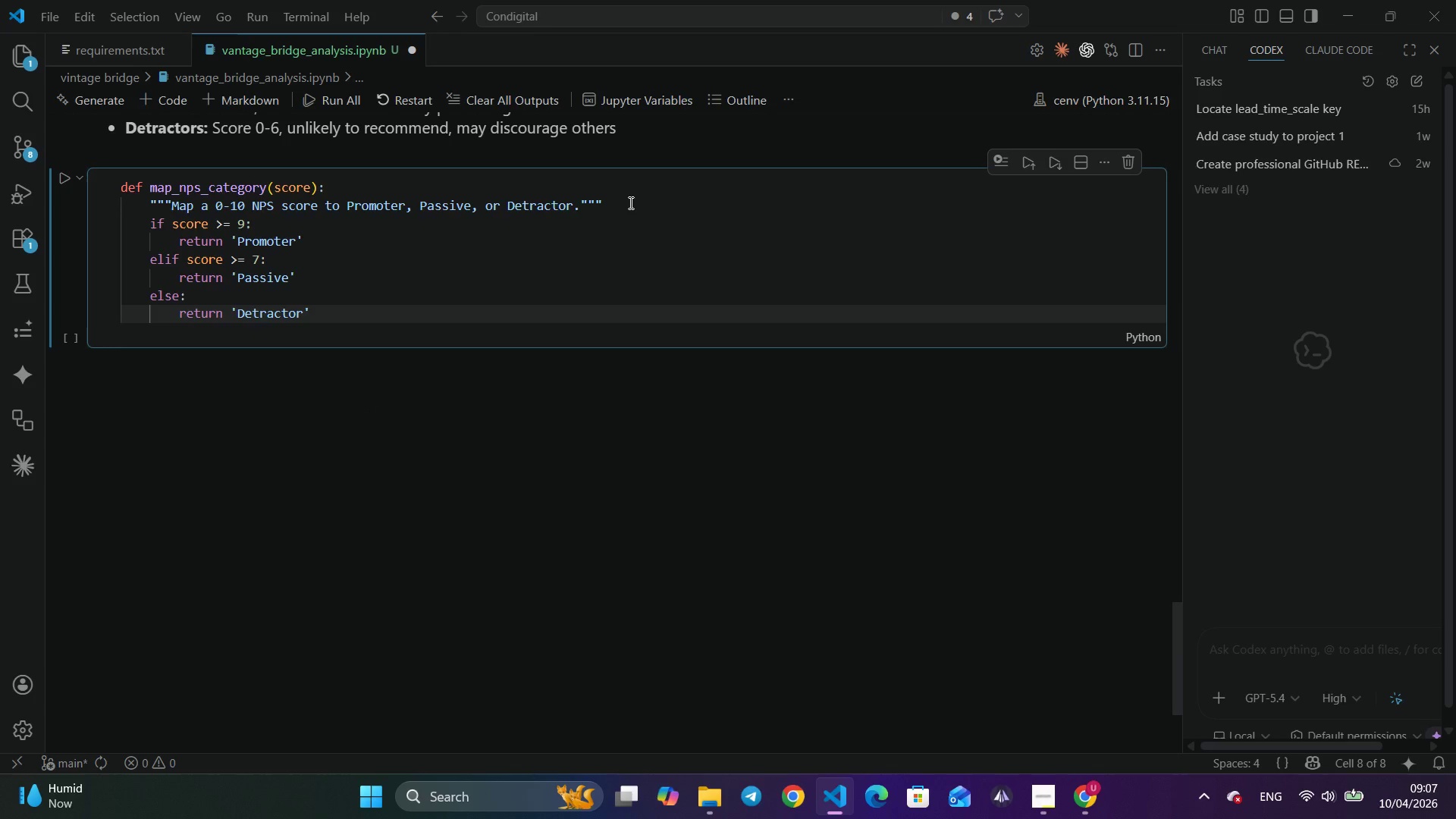 
wait(5.7)
 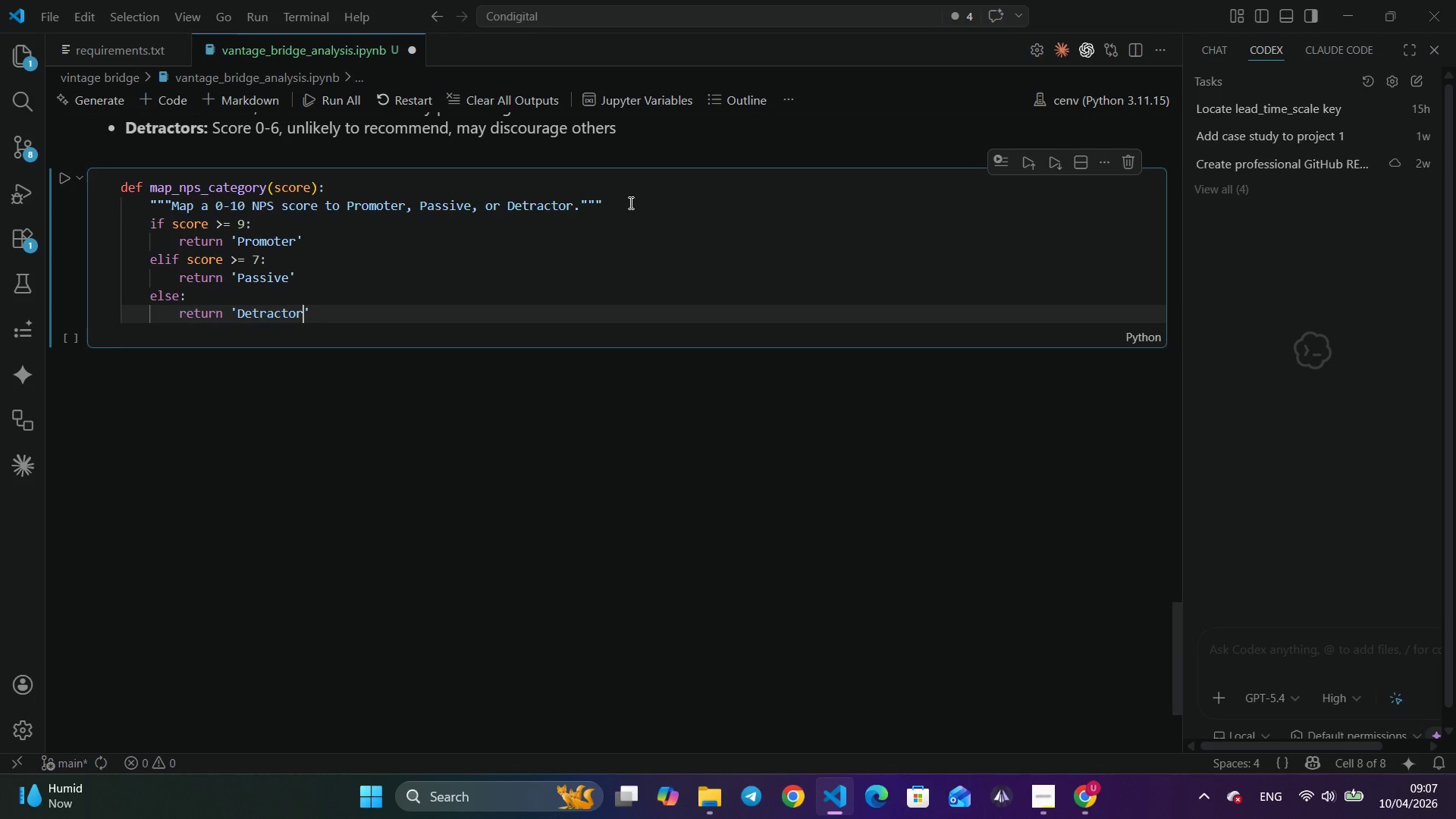 
key(ArrowRight)
 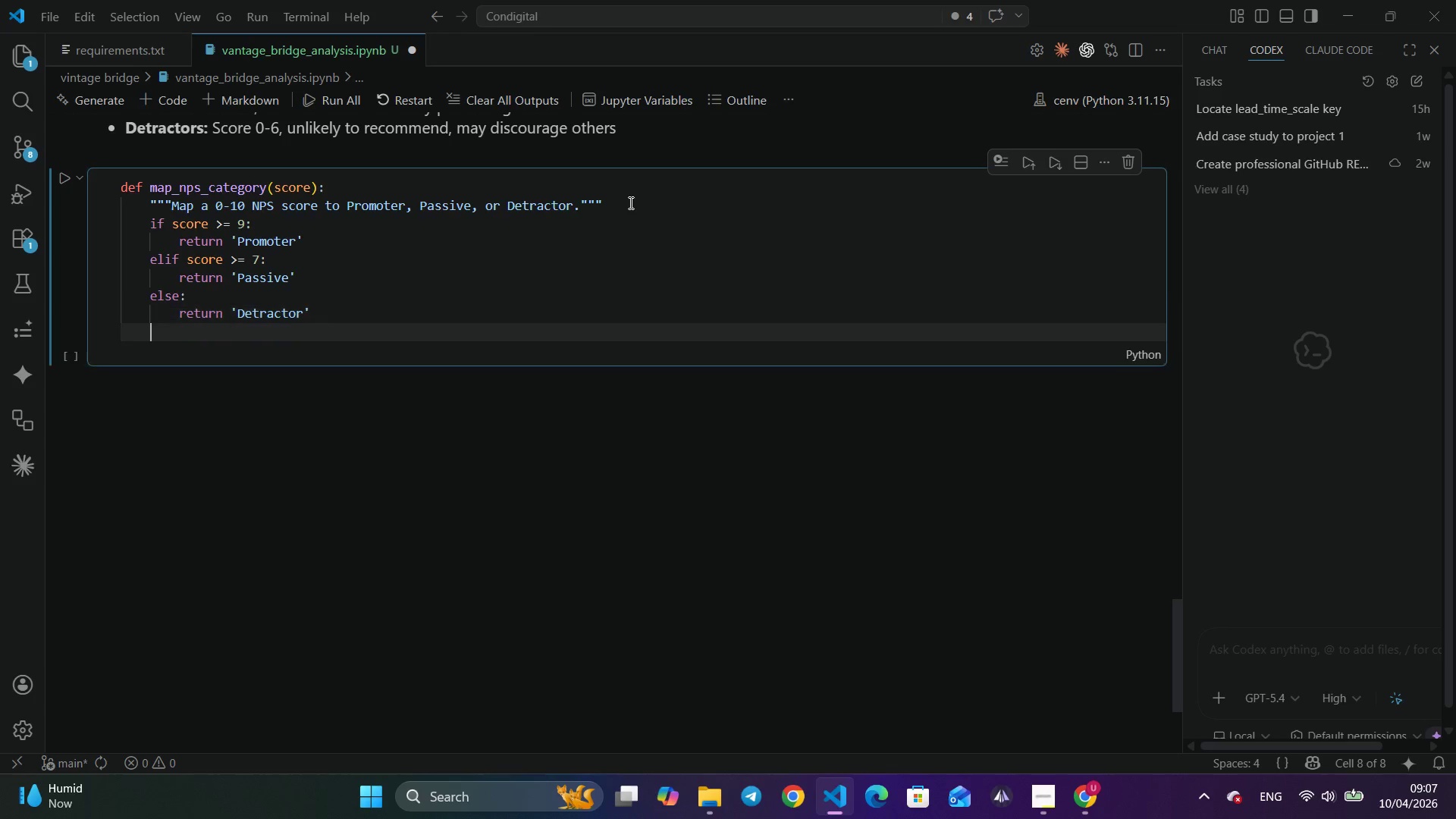 
key(Enter)
 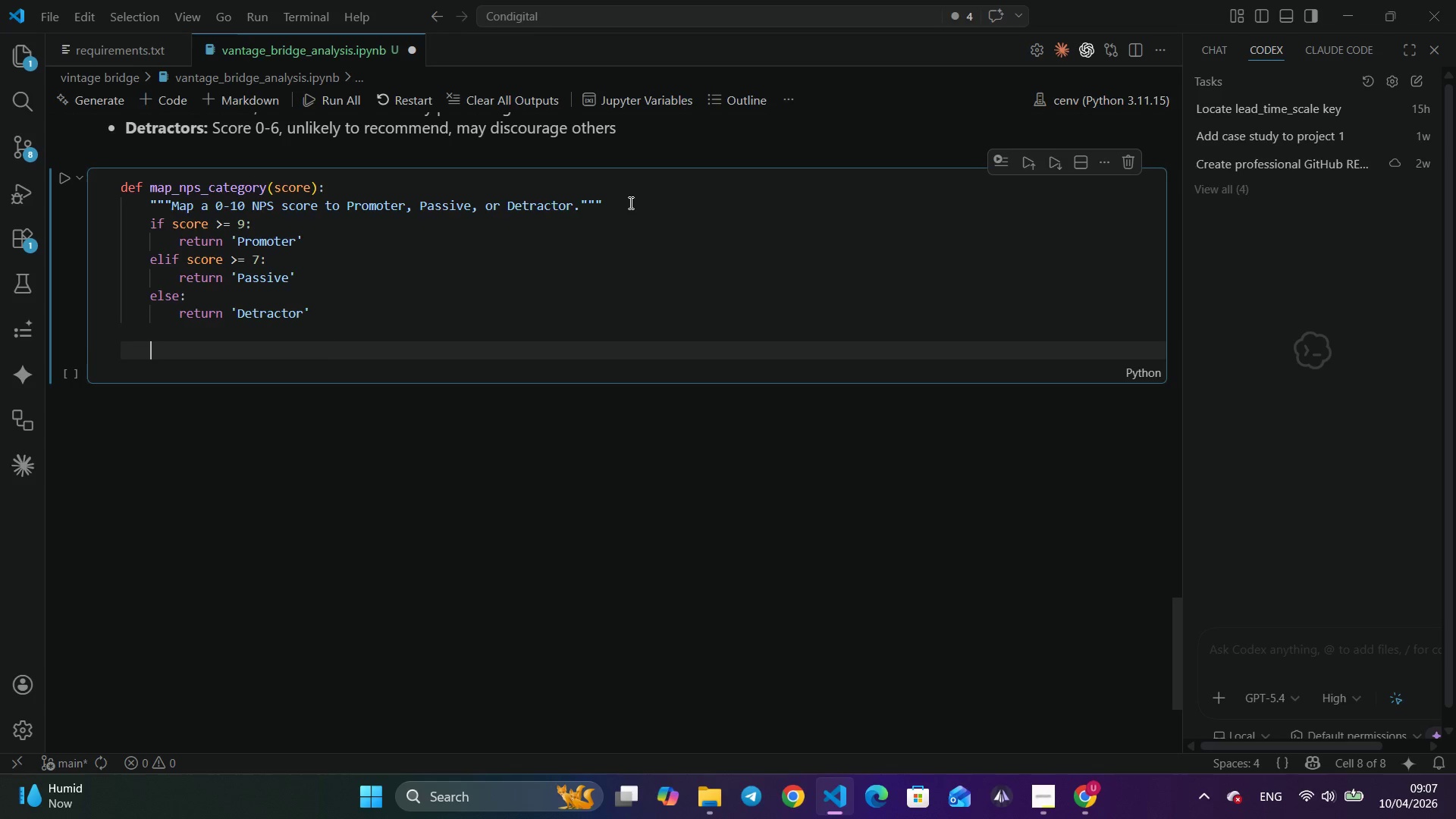 
key(Enter)
 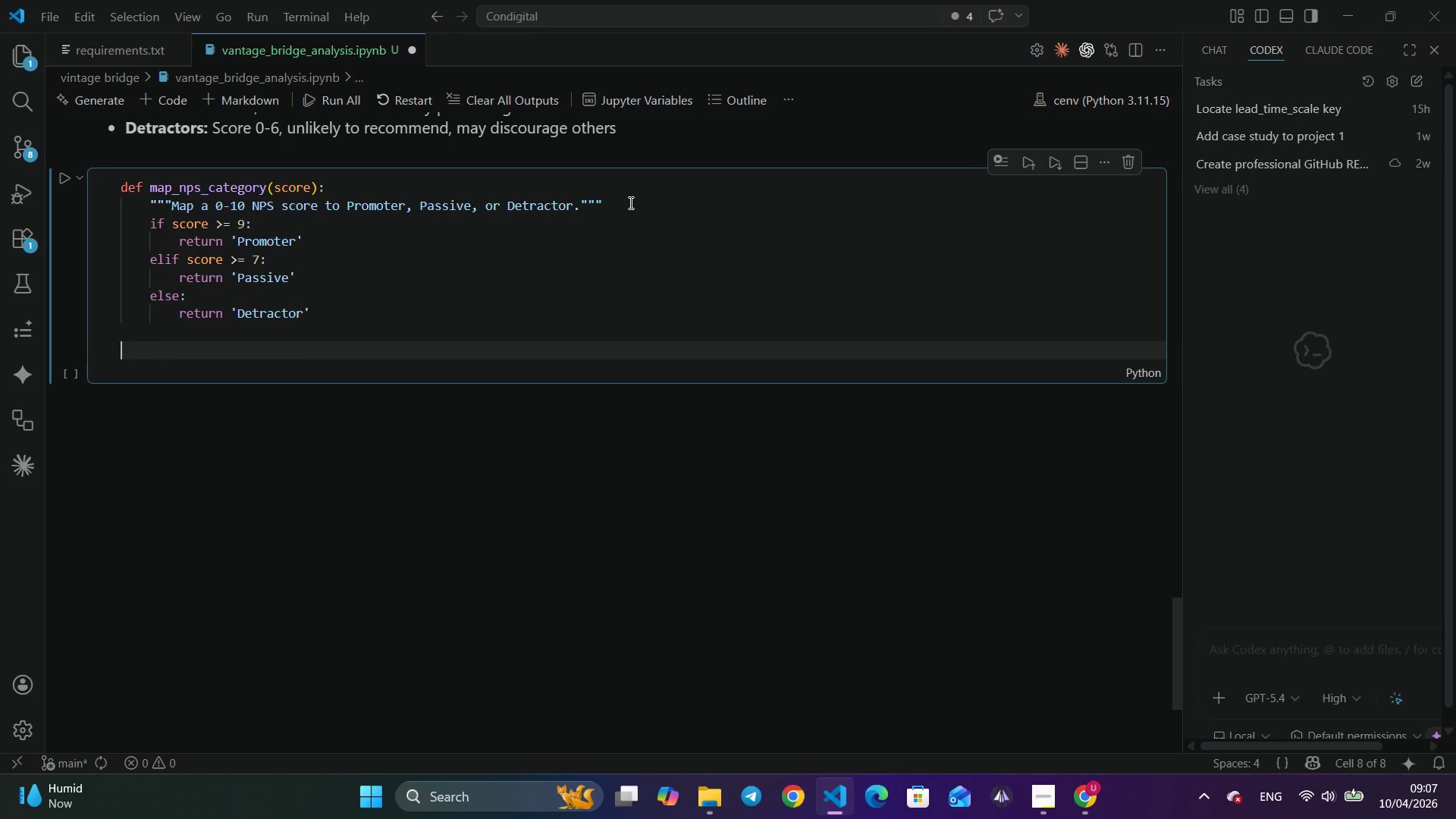 
key(Backspace)
type(df['NPS_Cateo)
key(Backspace)
type(gory)
 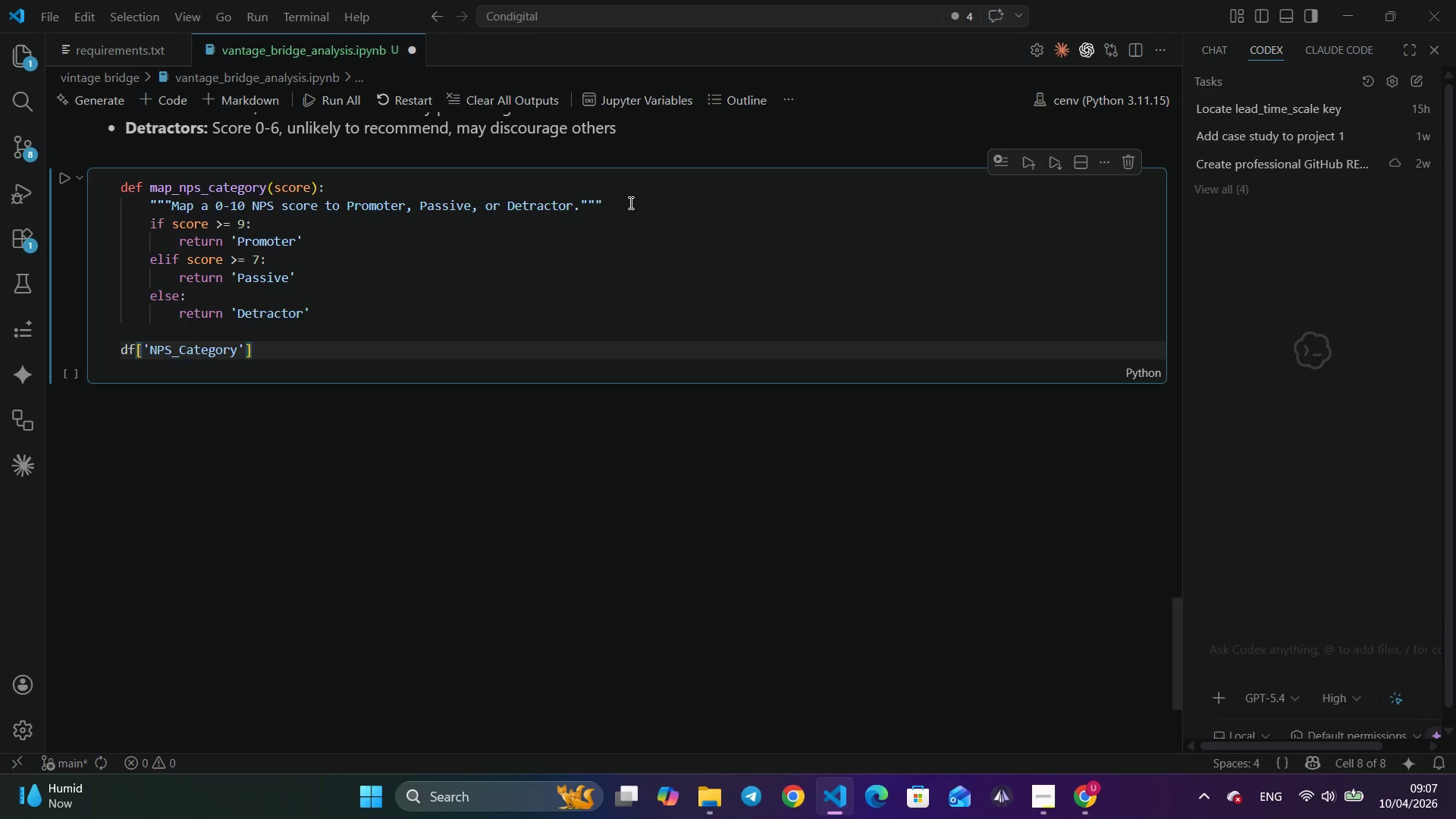 
key(ArrowRight)
 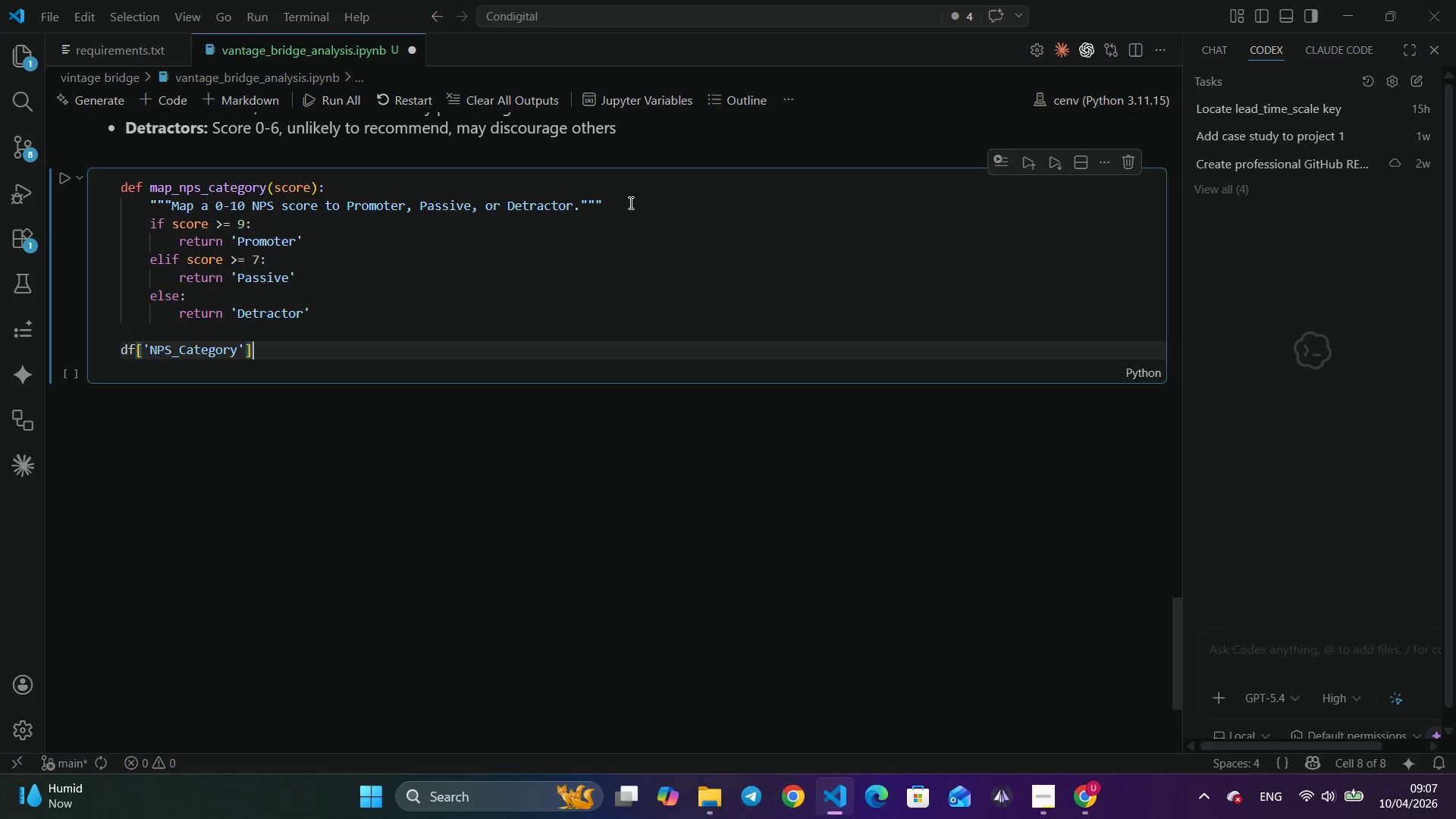 
key(ArrowRight)
 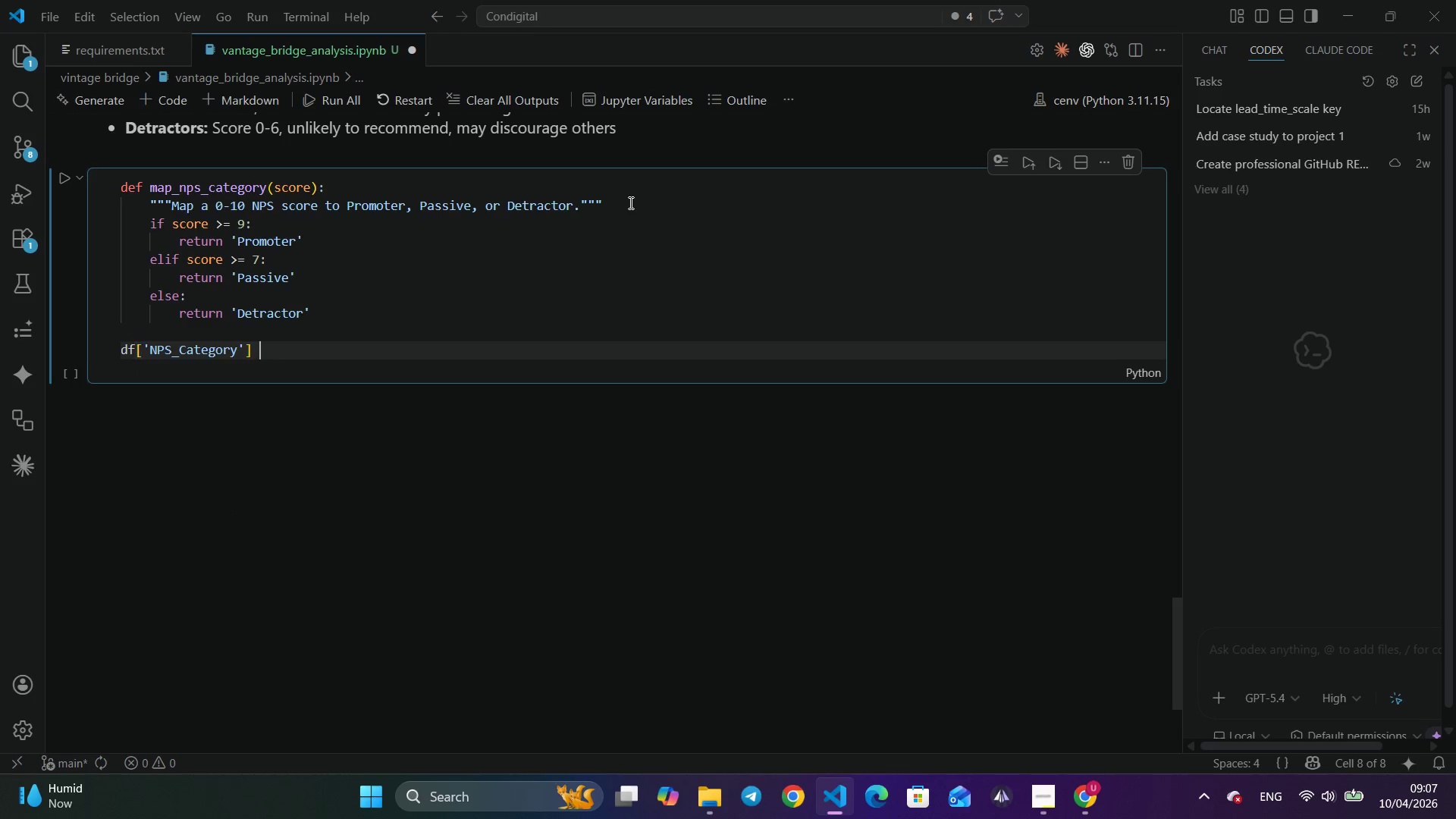 
type( = df['likelihood_to_REco)
key(Backspace)
key(Backspace)
type(e)
key(Backspace)
key(Backspace)
type(ecommend)
 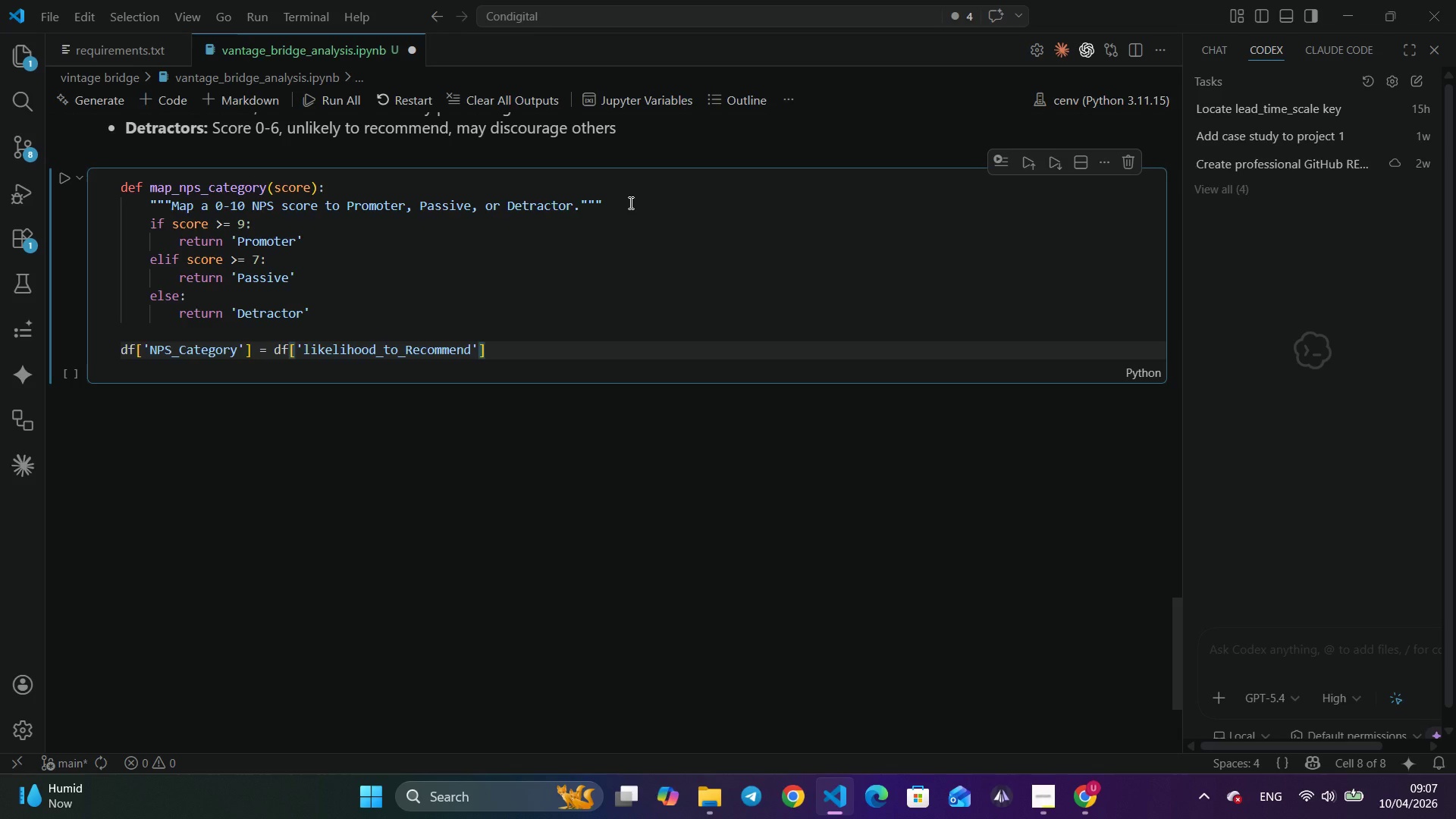 
key(ArrowRight)
 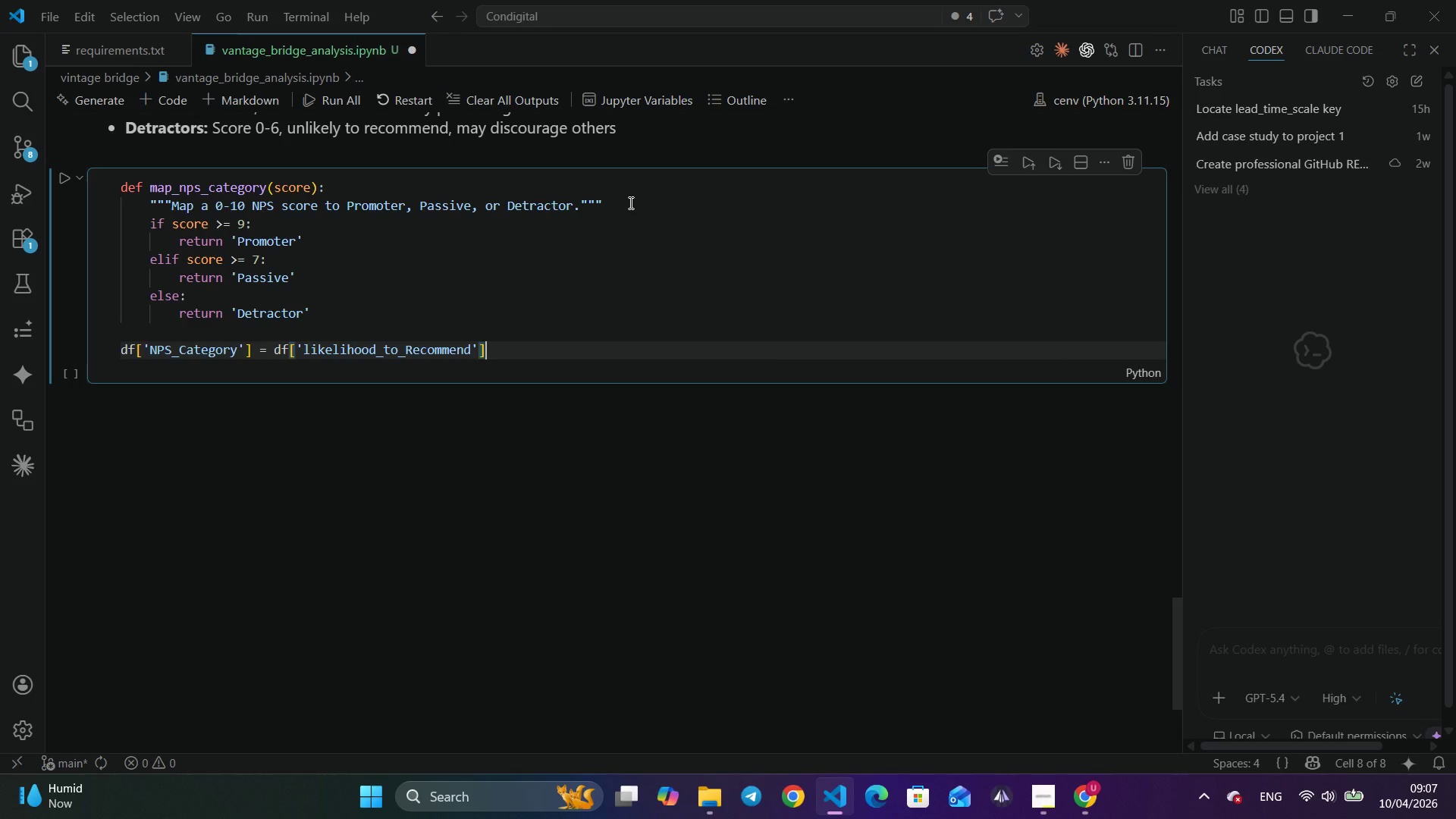 
key(ArrowRight)
 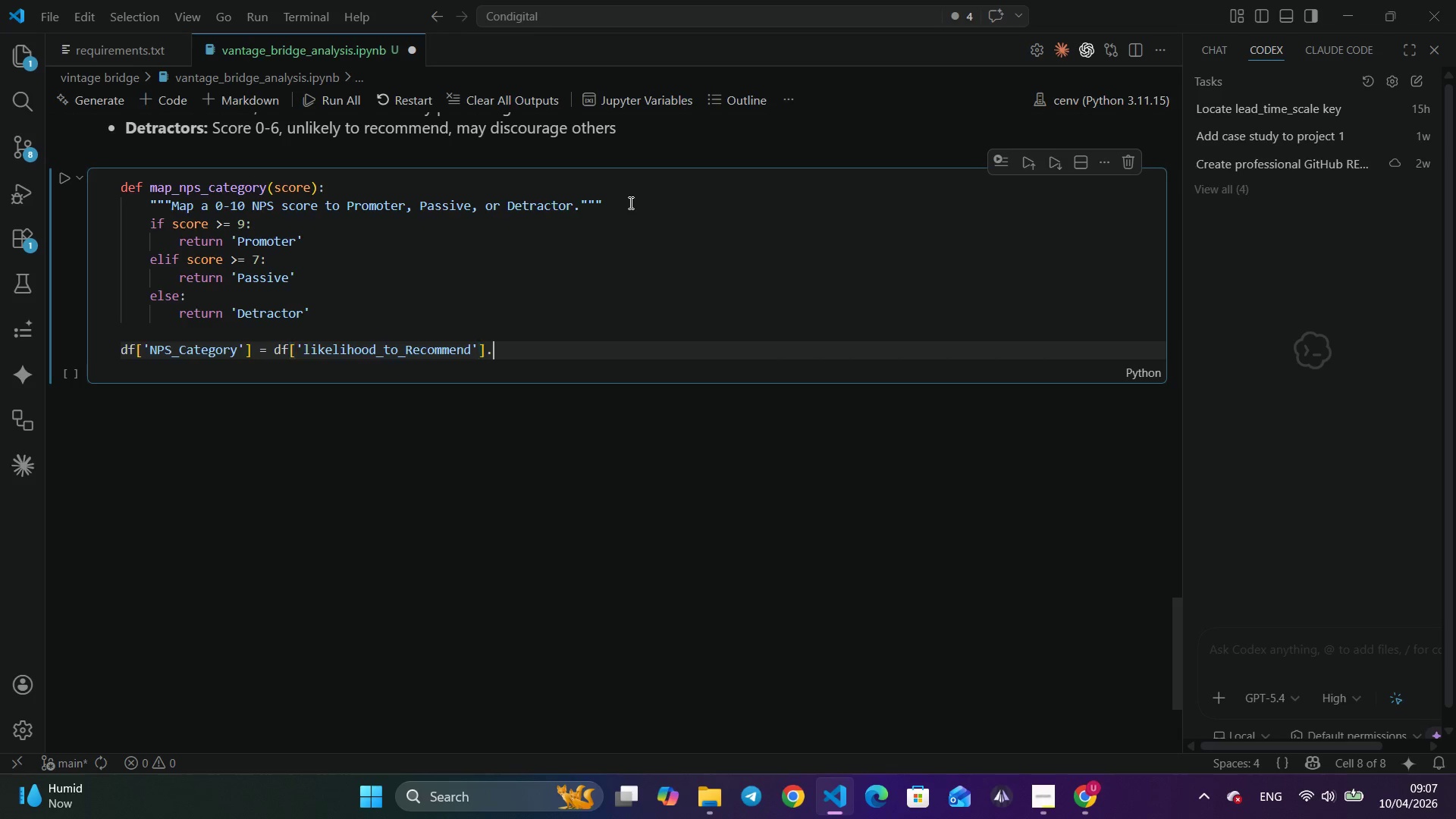 
type(.ap)
key(Backspace)
 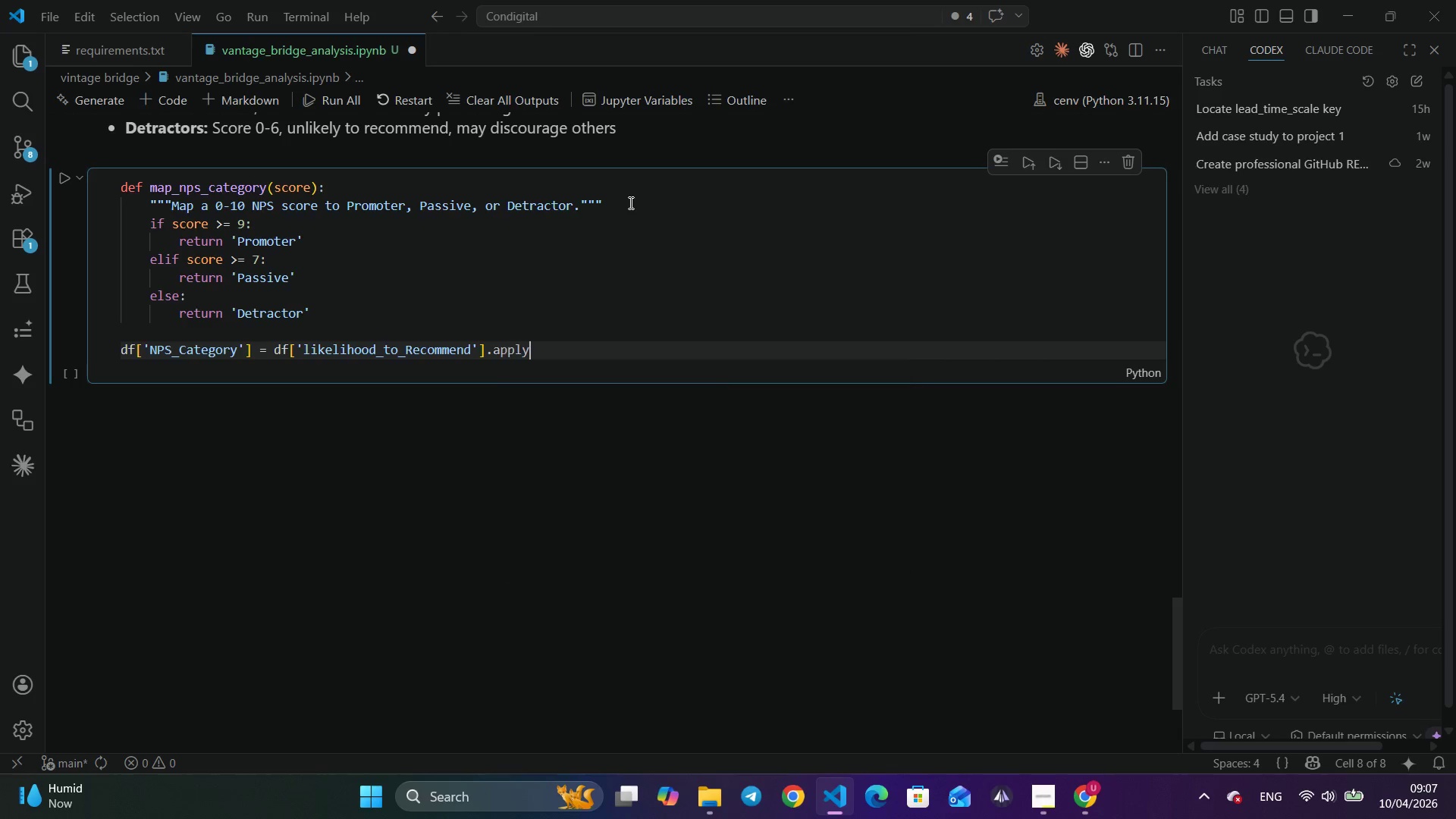 
key(Enter)
 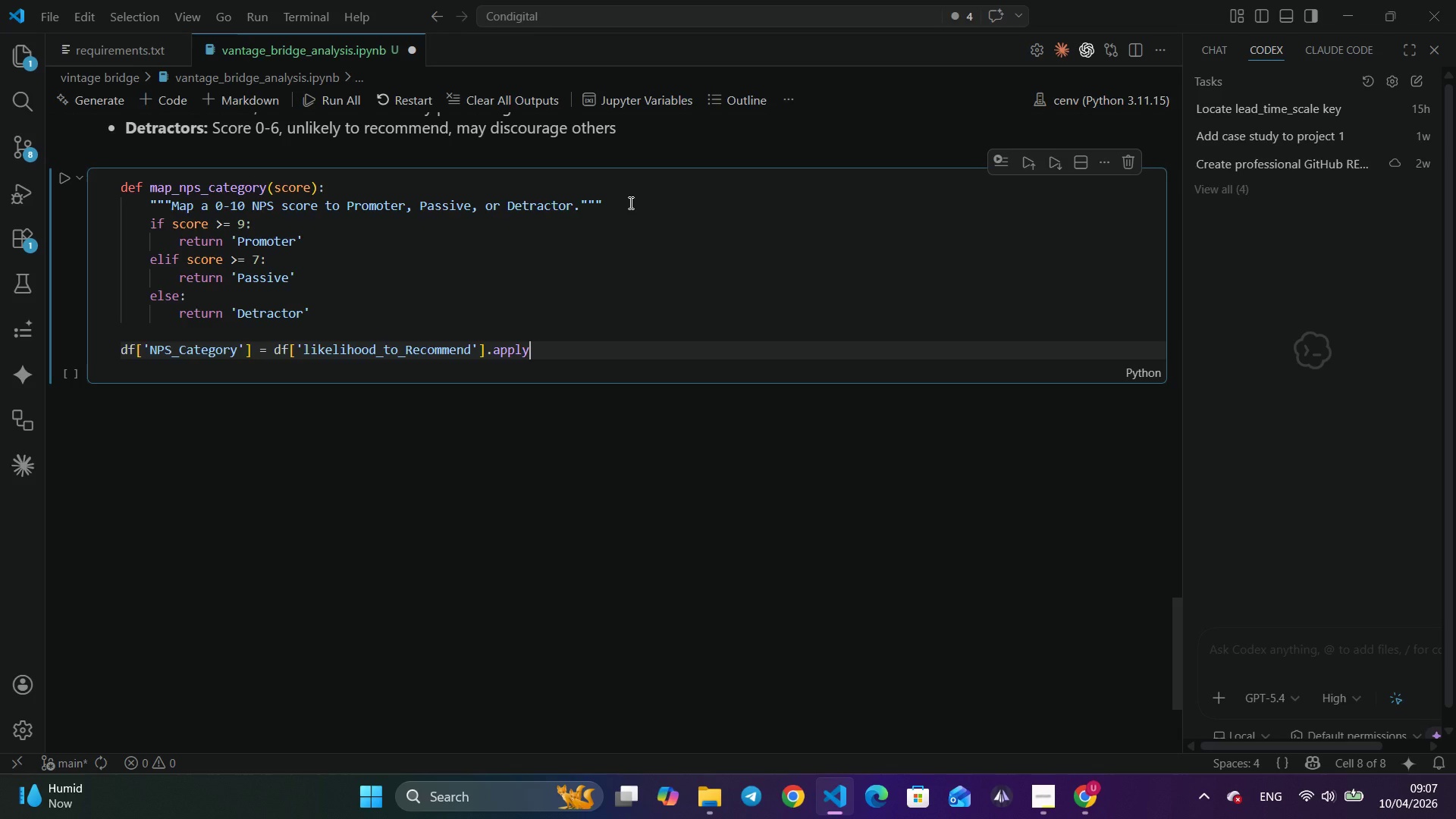 
wait(5.36)
 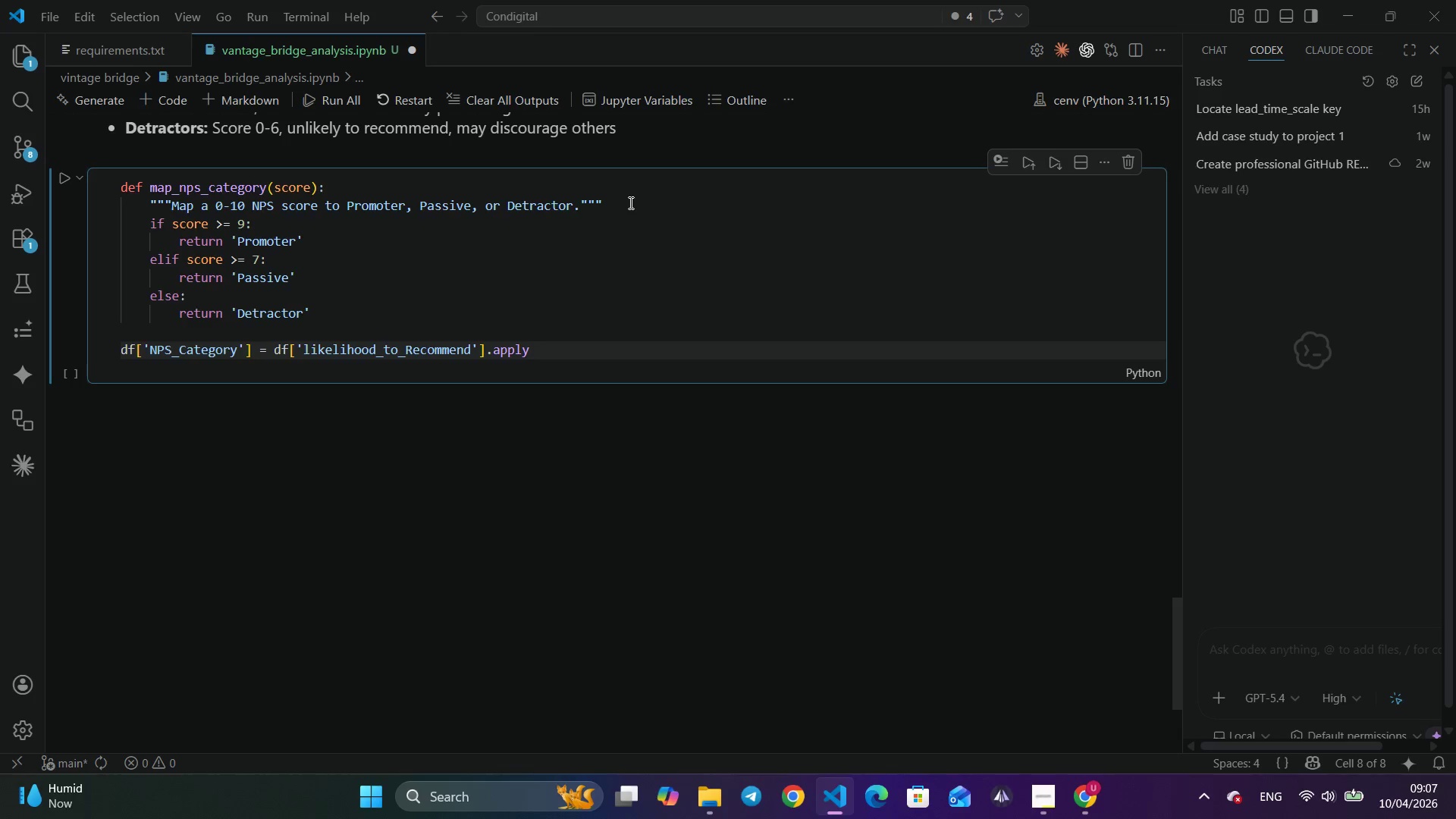 
type((map_)
 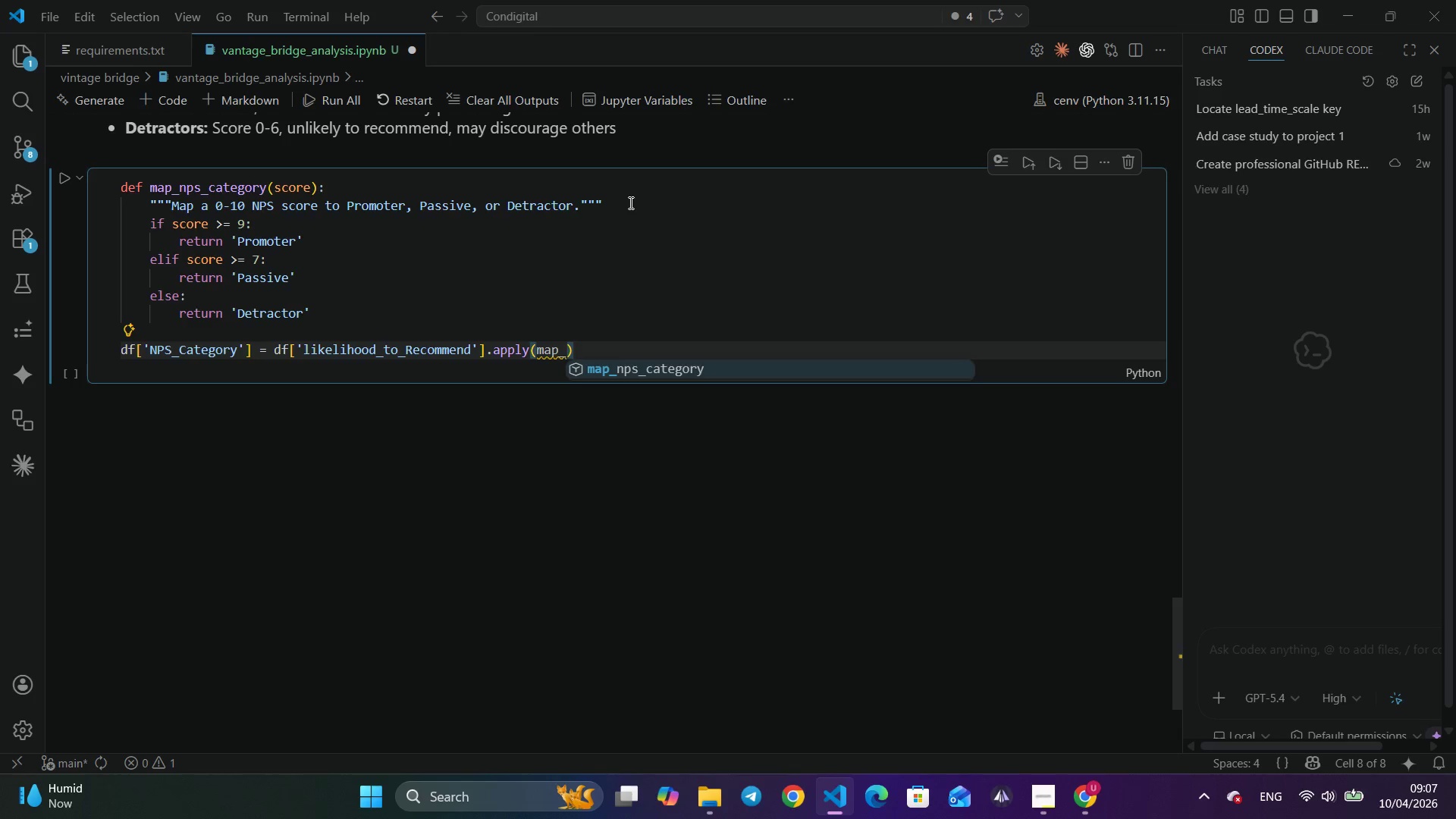 
key(Enter)
 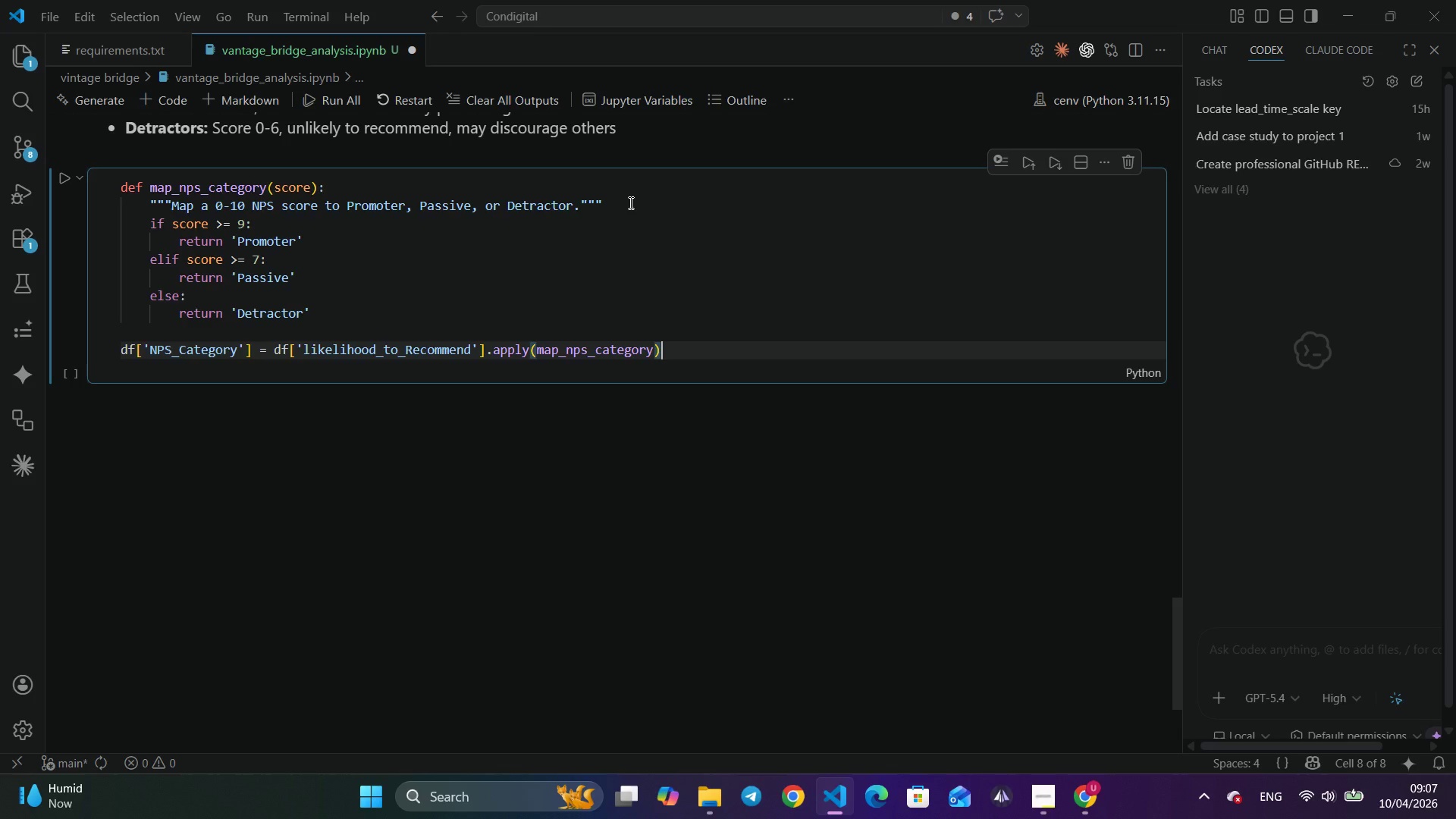 
key(ArrowRight)
 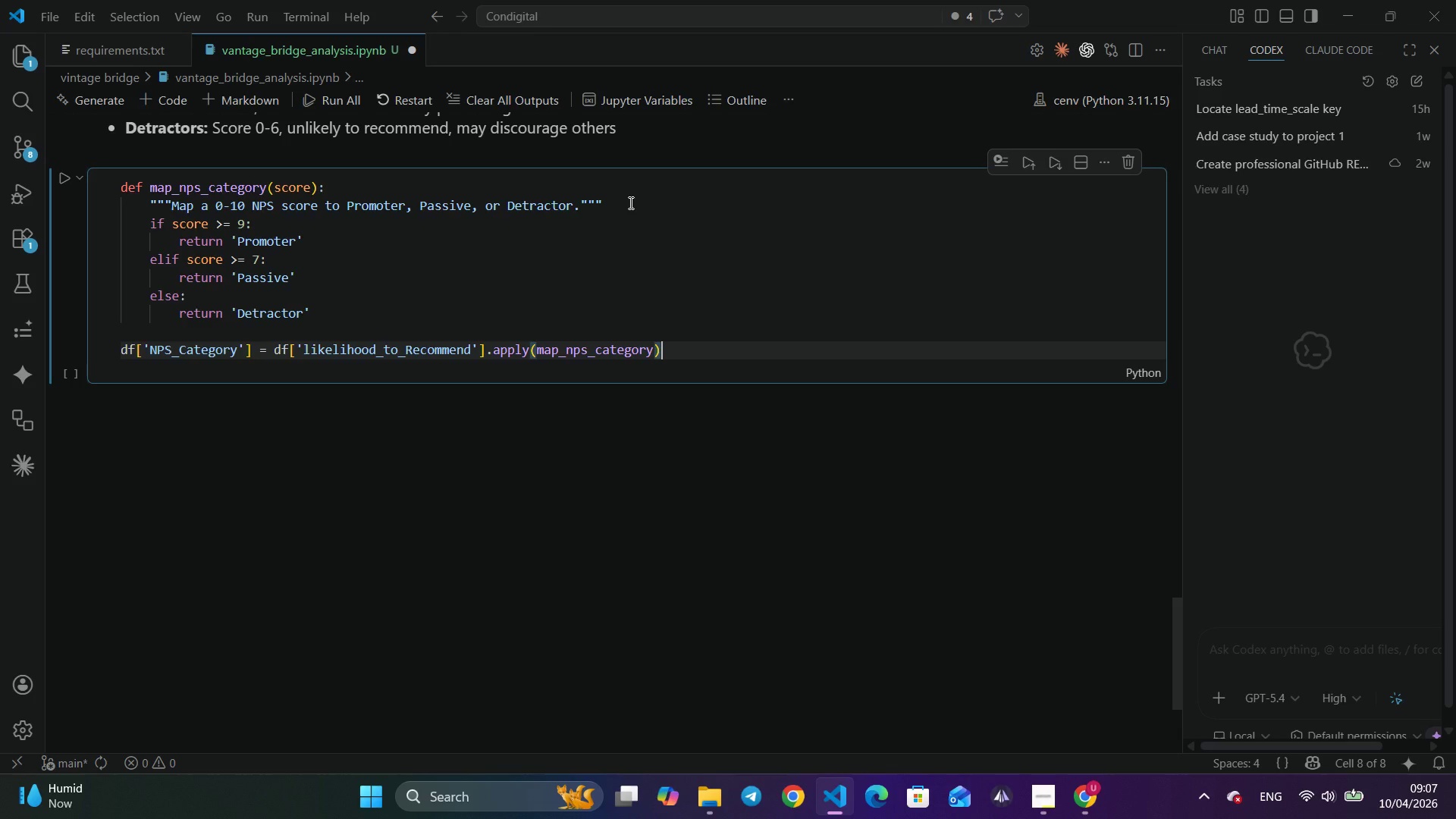 
key(Enter)
 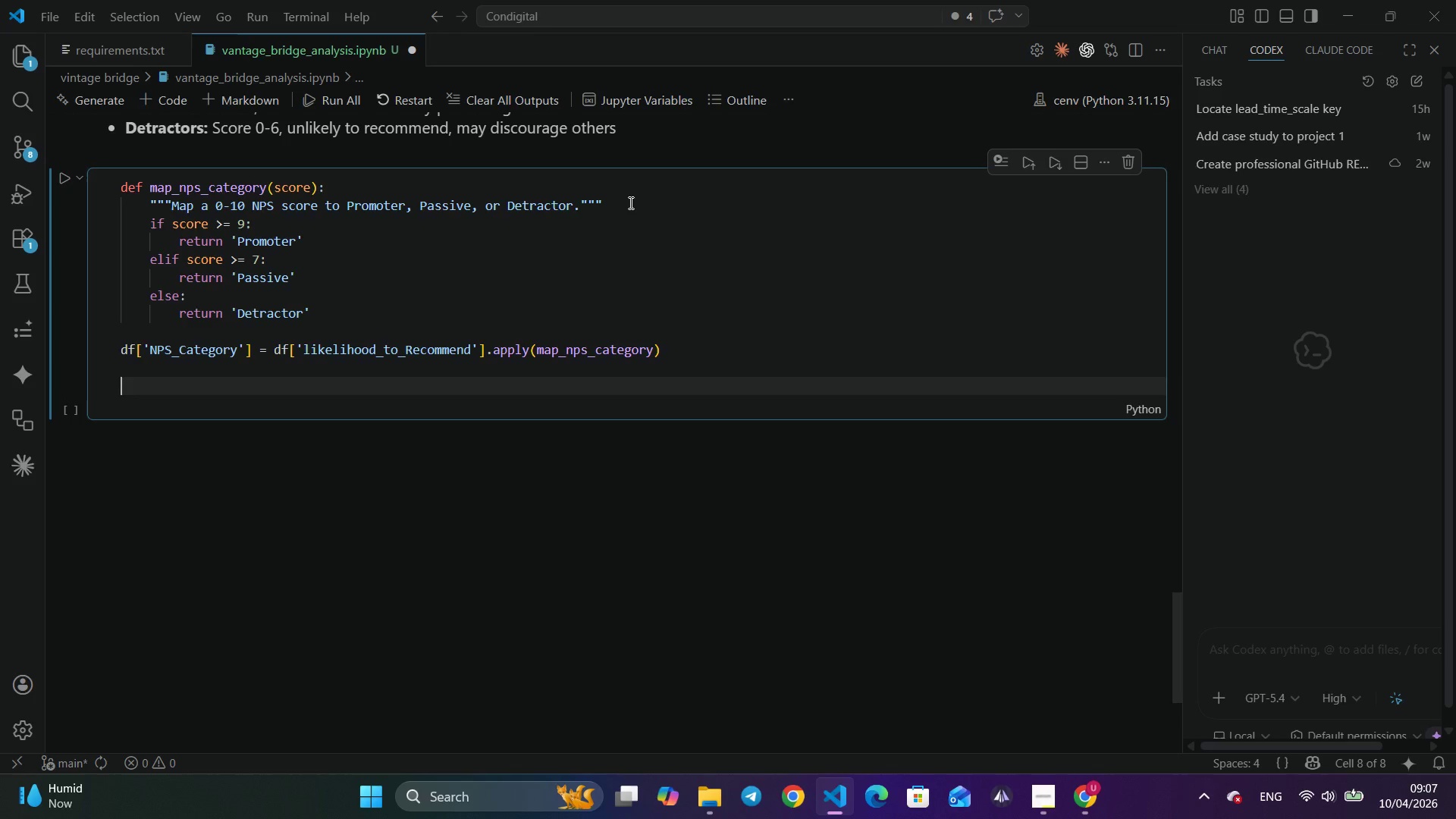 
key(Enter)
 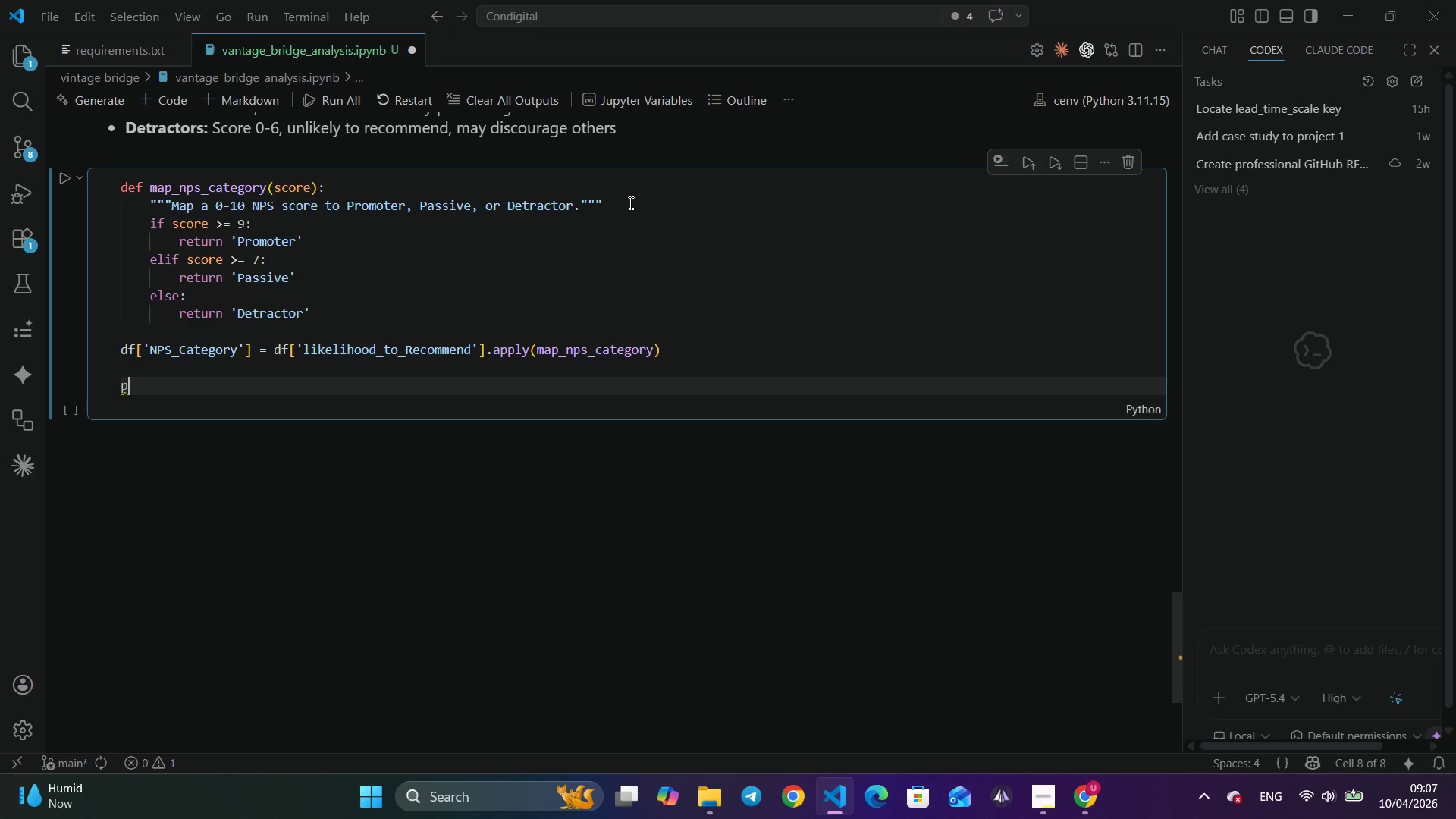 
type(print('NPS C)
key(Backspace)
type(category distribution:)
 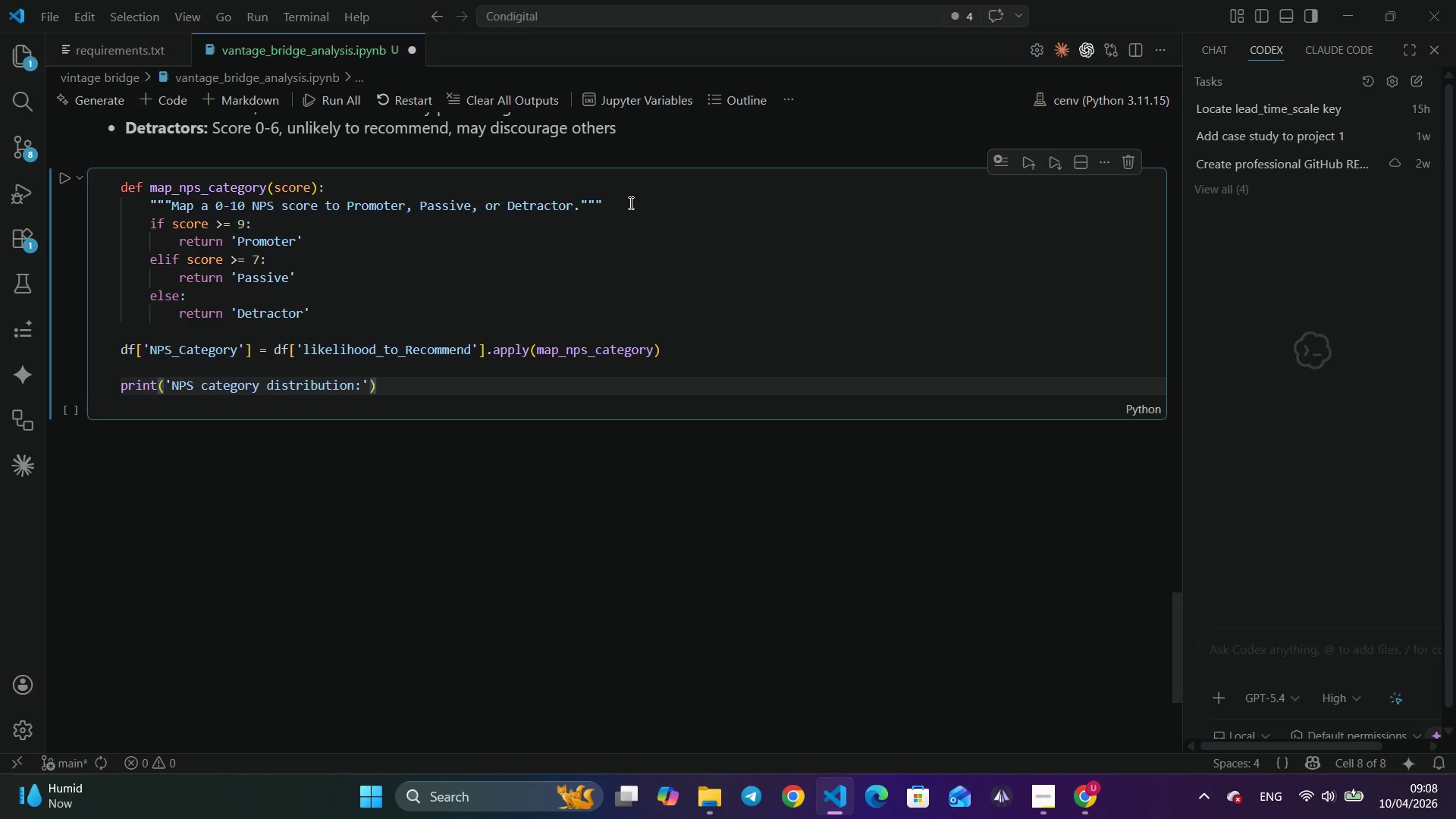 
key(ArrowRight)
 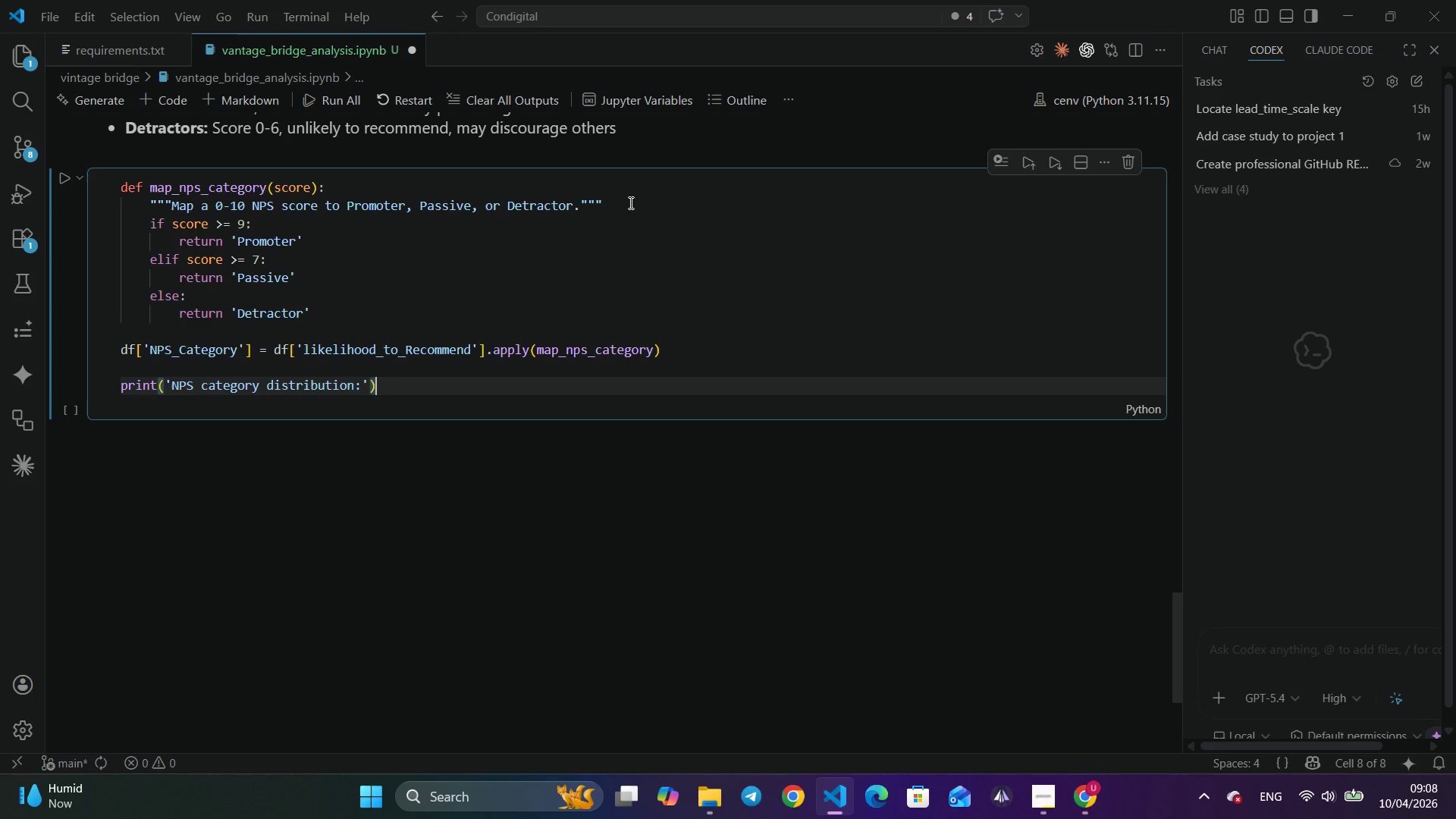 
key(ArrowRight)
 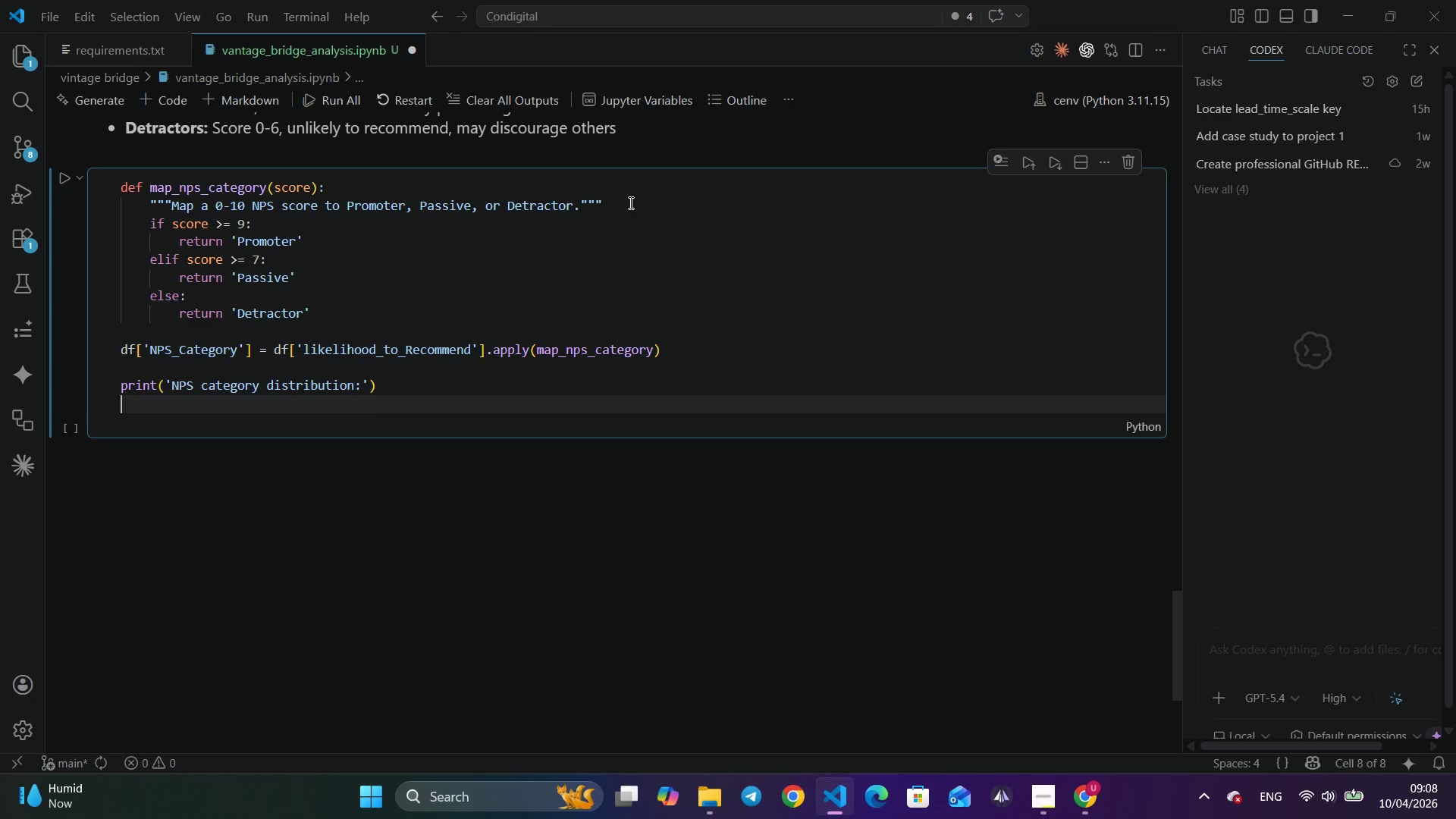 
key(Enter)
 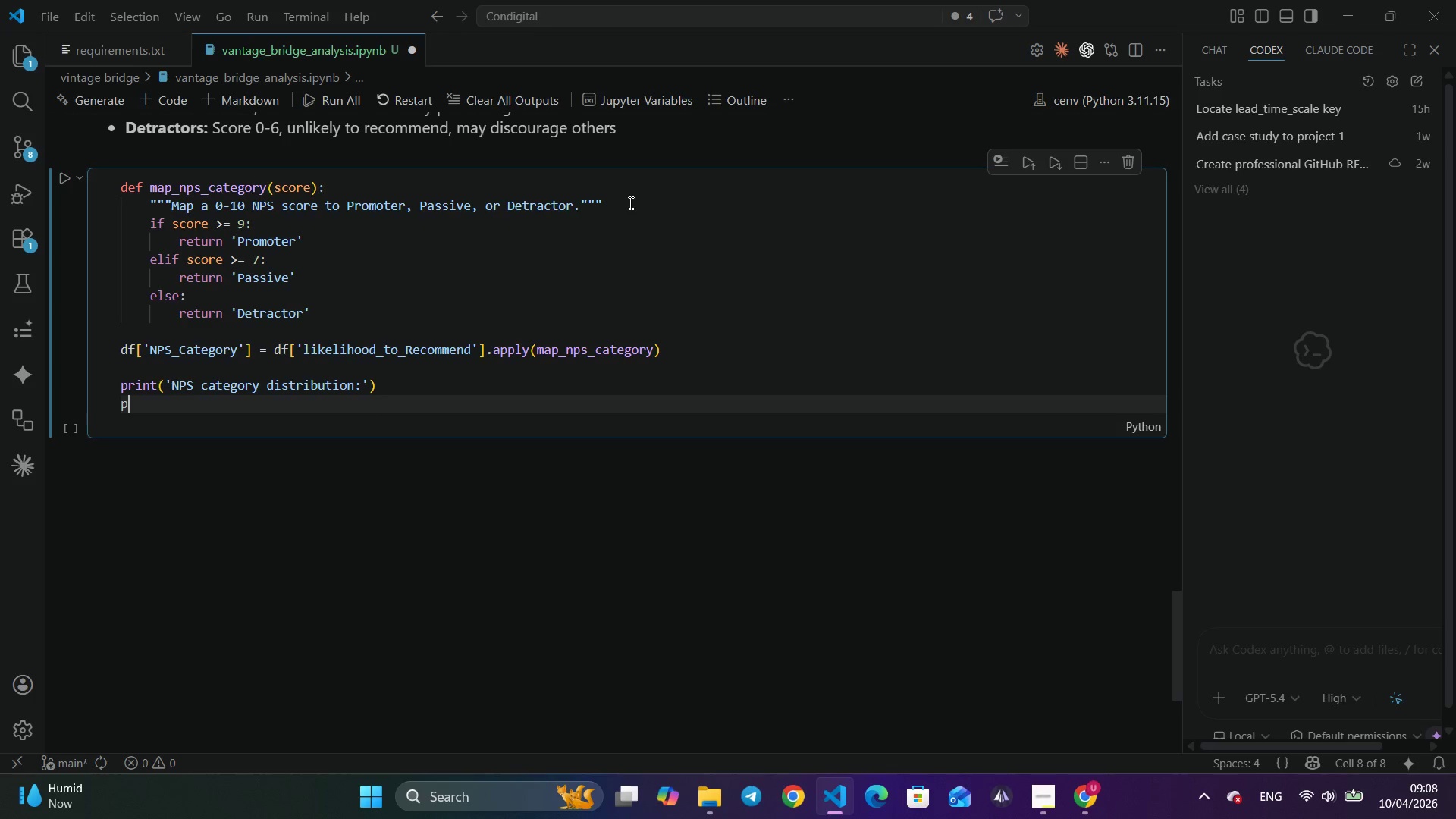 
type(prii)
key(Backspace)
type(nt(df['NPS_Catefor)
key(Backspace)
key(Backspace)
key(Backspace)
type(gory)
 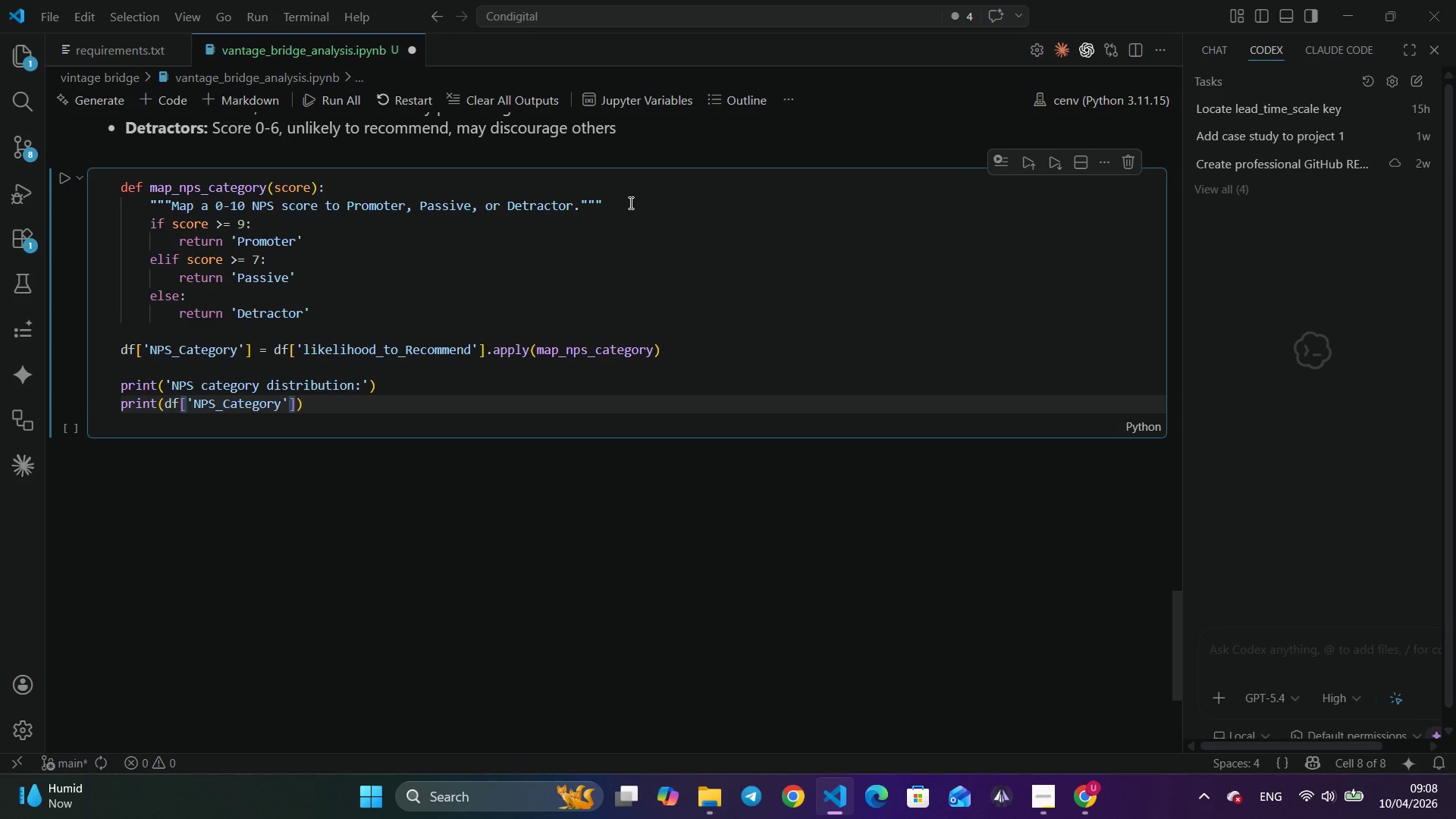 
key(ArrowRight)
 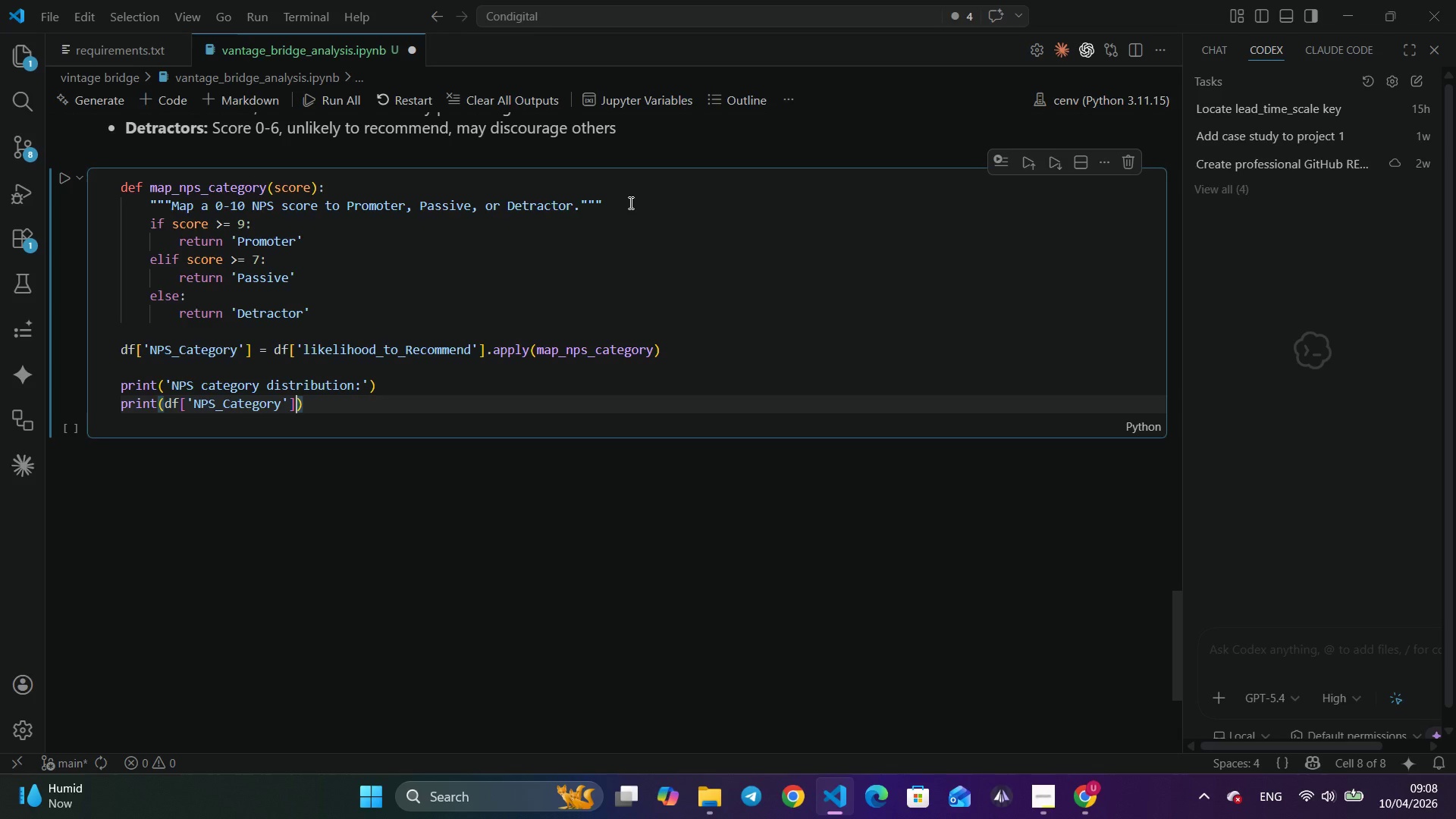 
key(ArrowRight)
 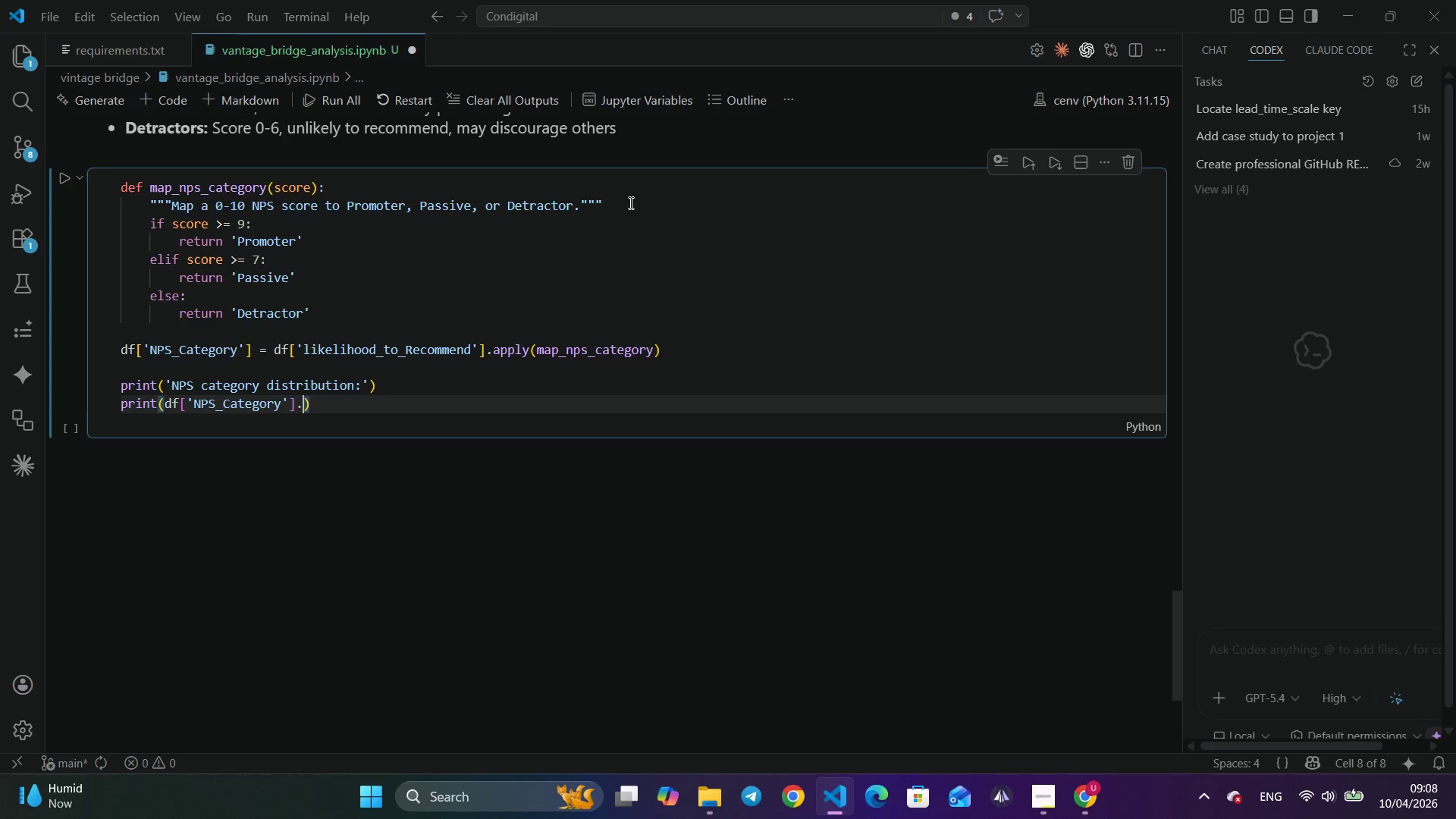 
type(.value)
 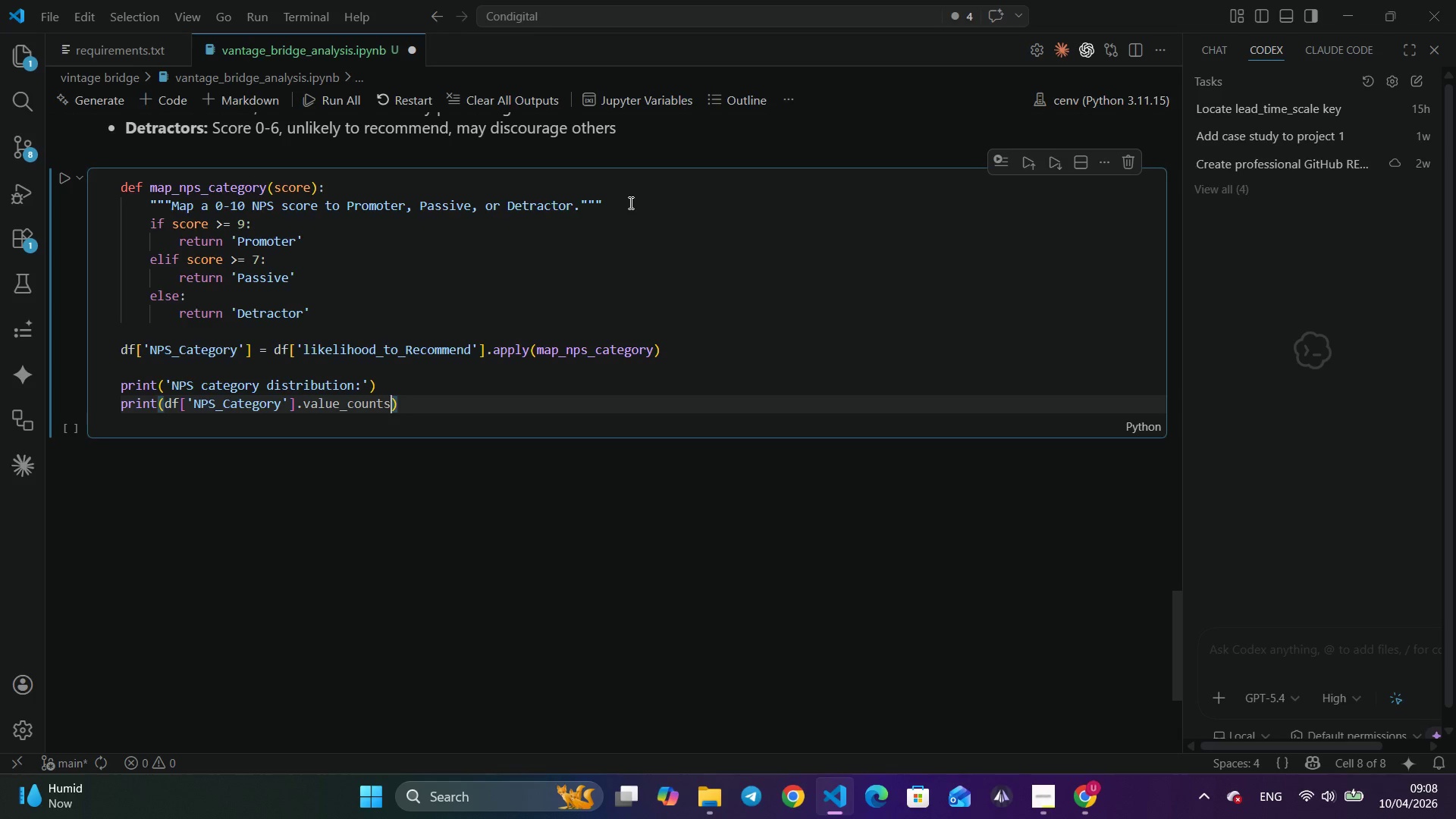 
key(Enter)
 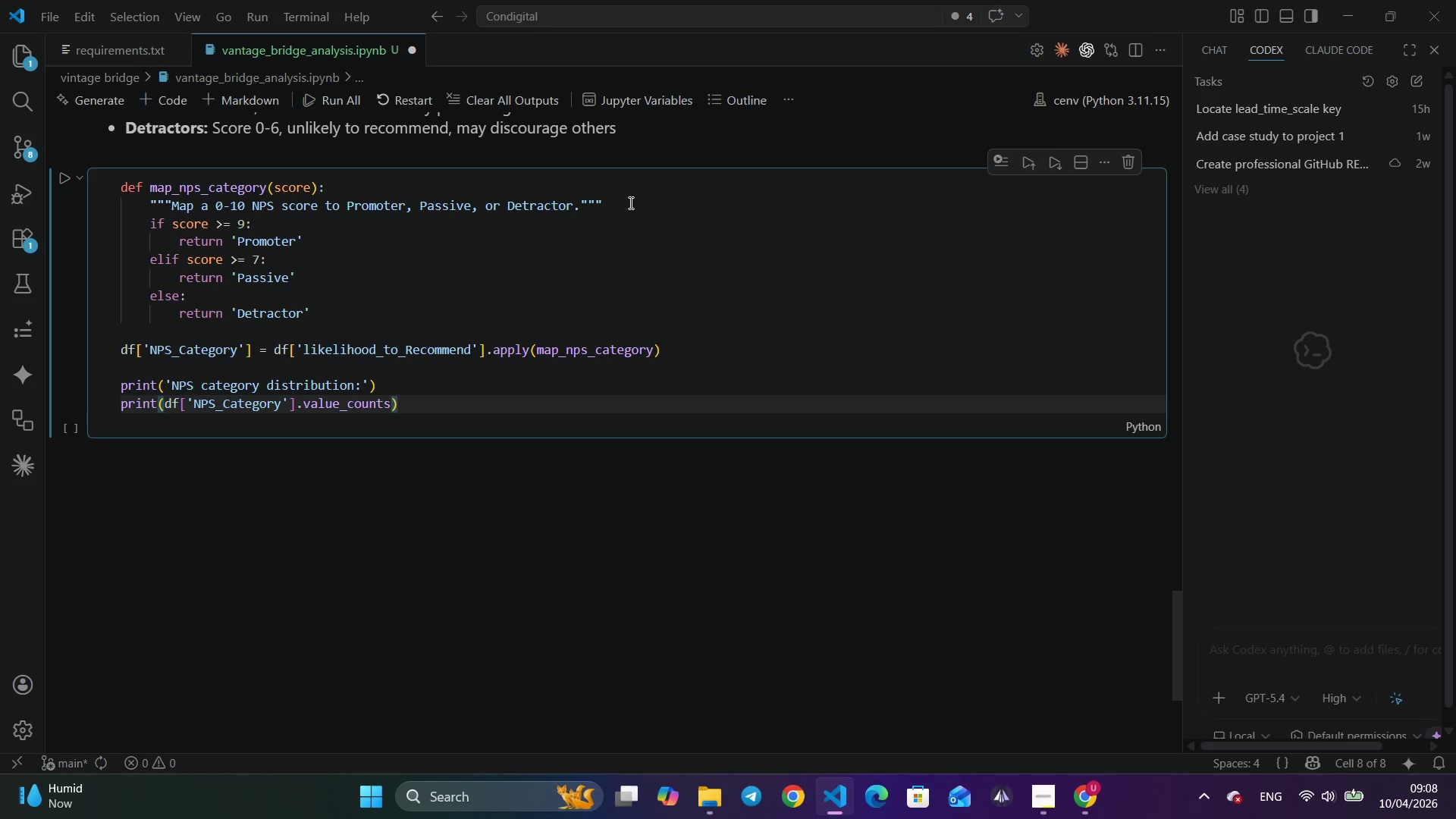 
key(Shift+9)
 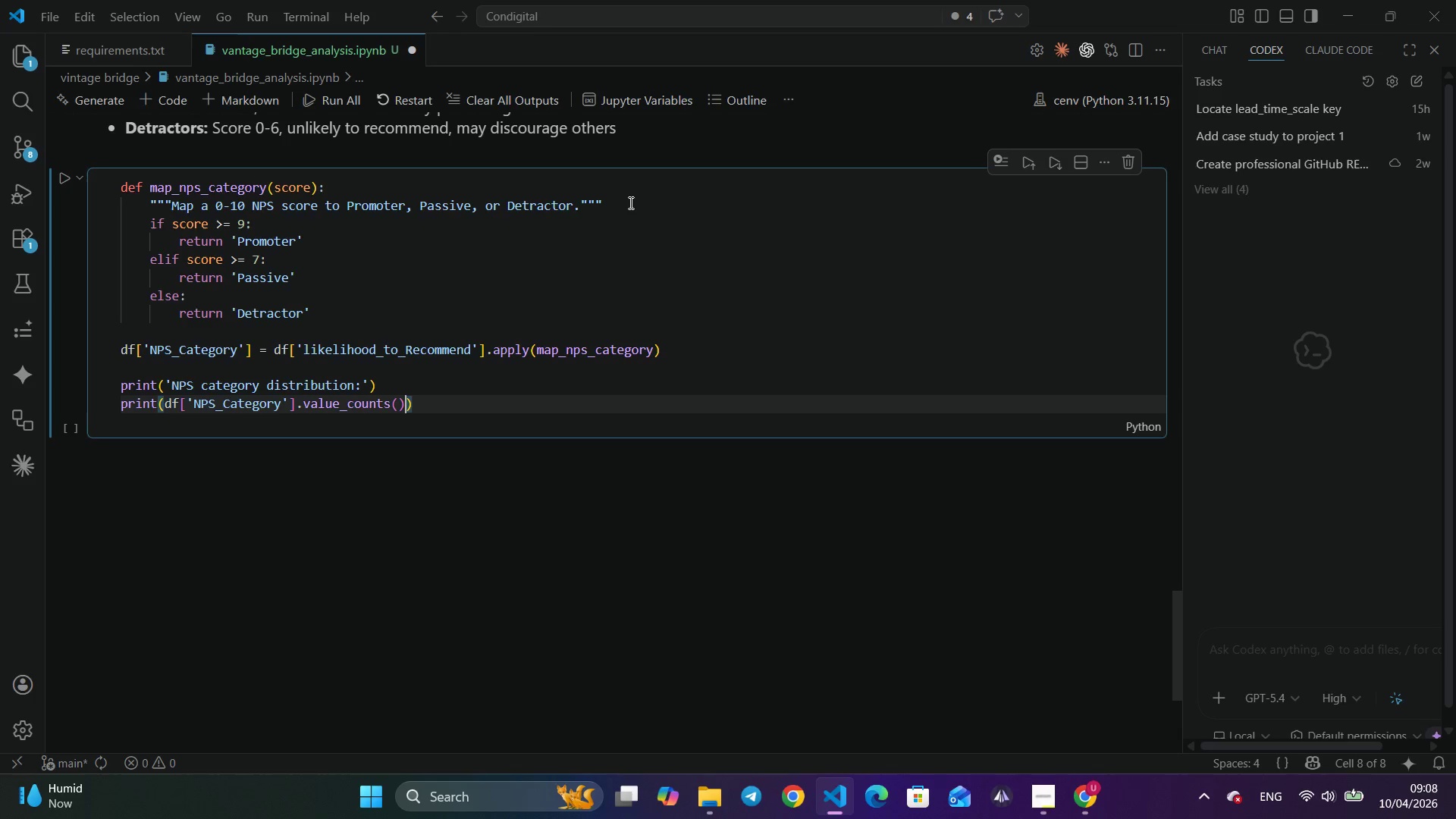 
key(ArrowRight)
 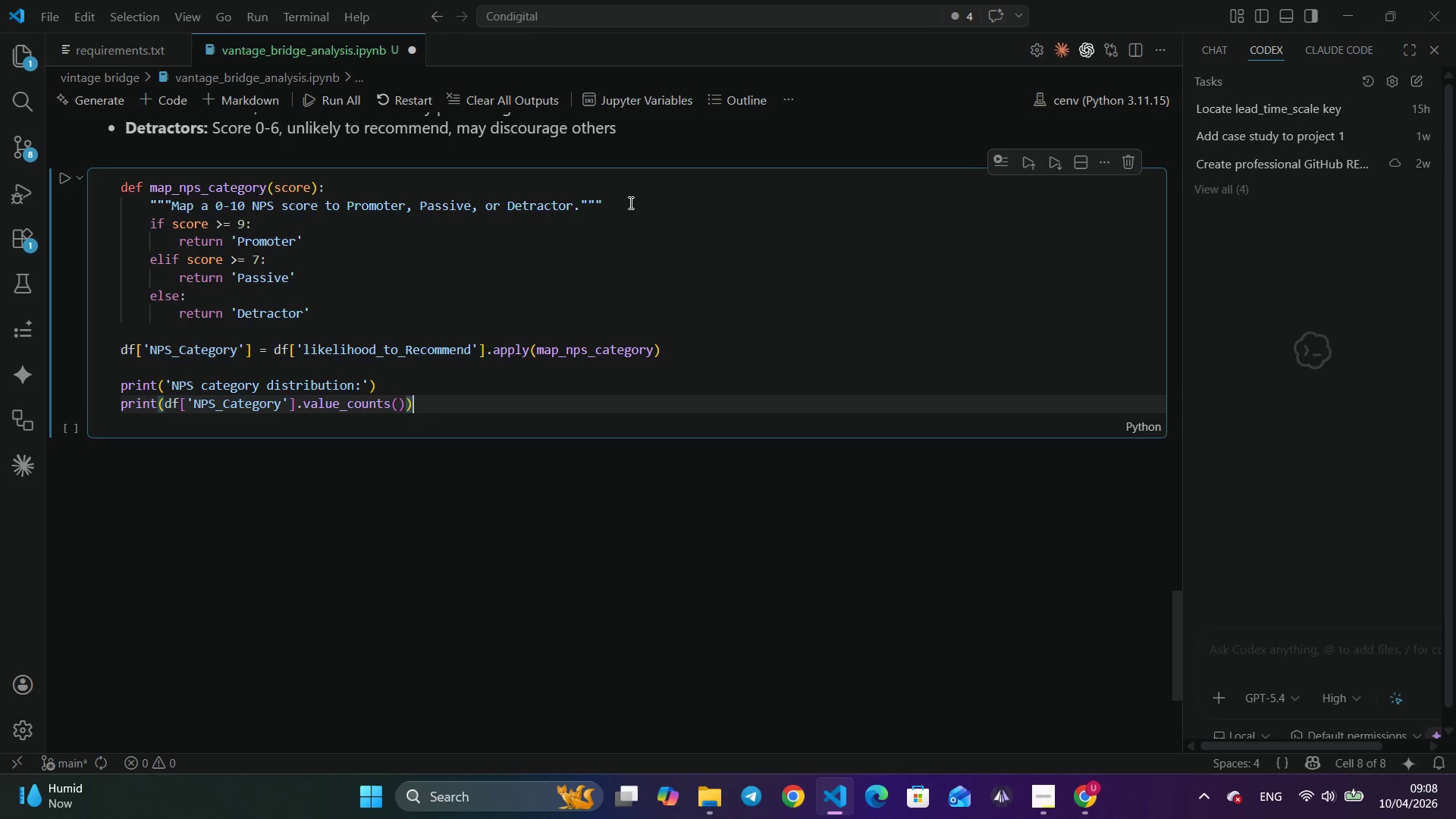 
key(ArrowRight)
 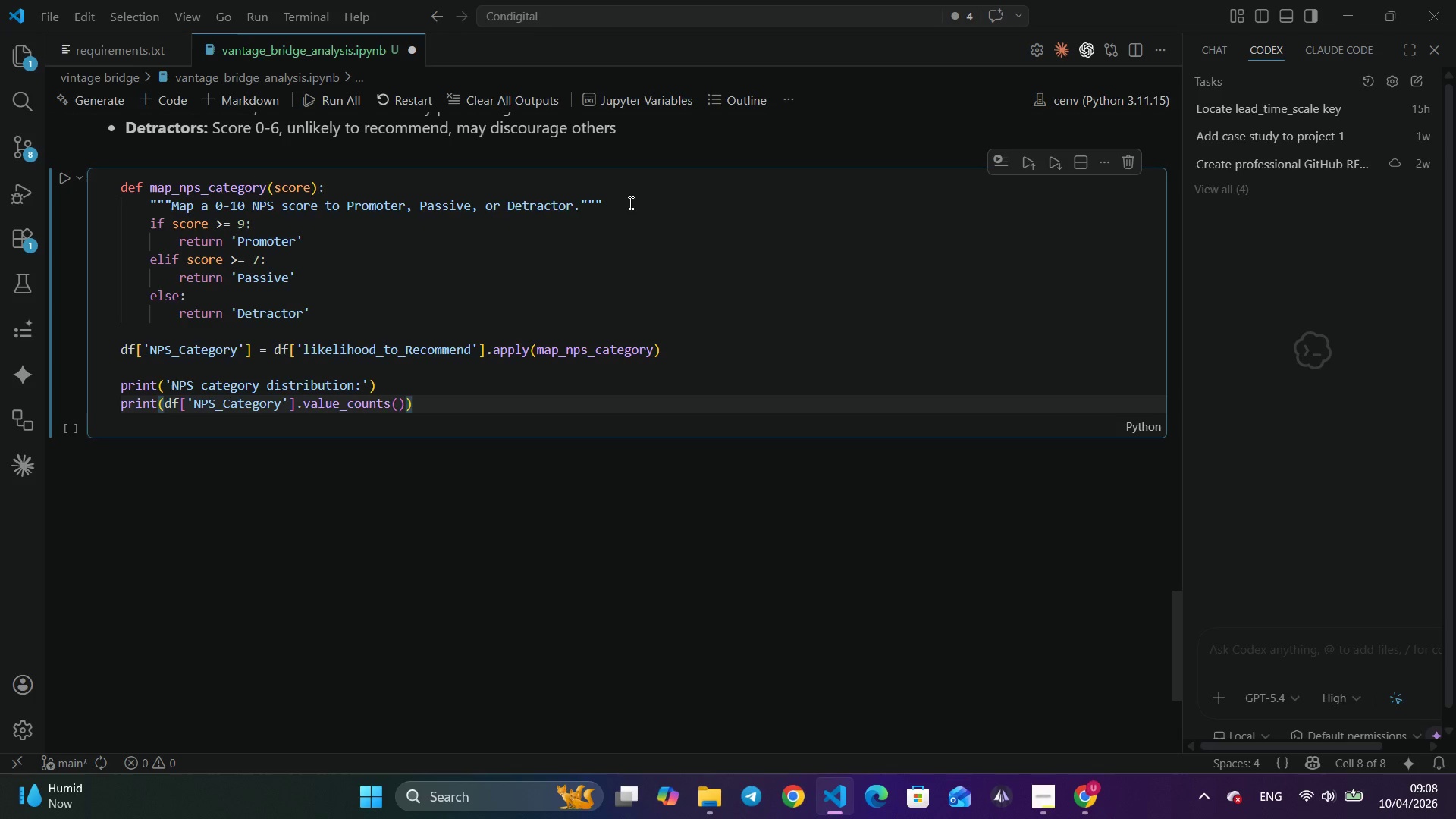 
key(Enter)
 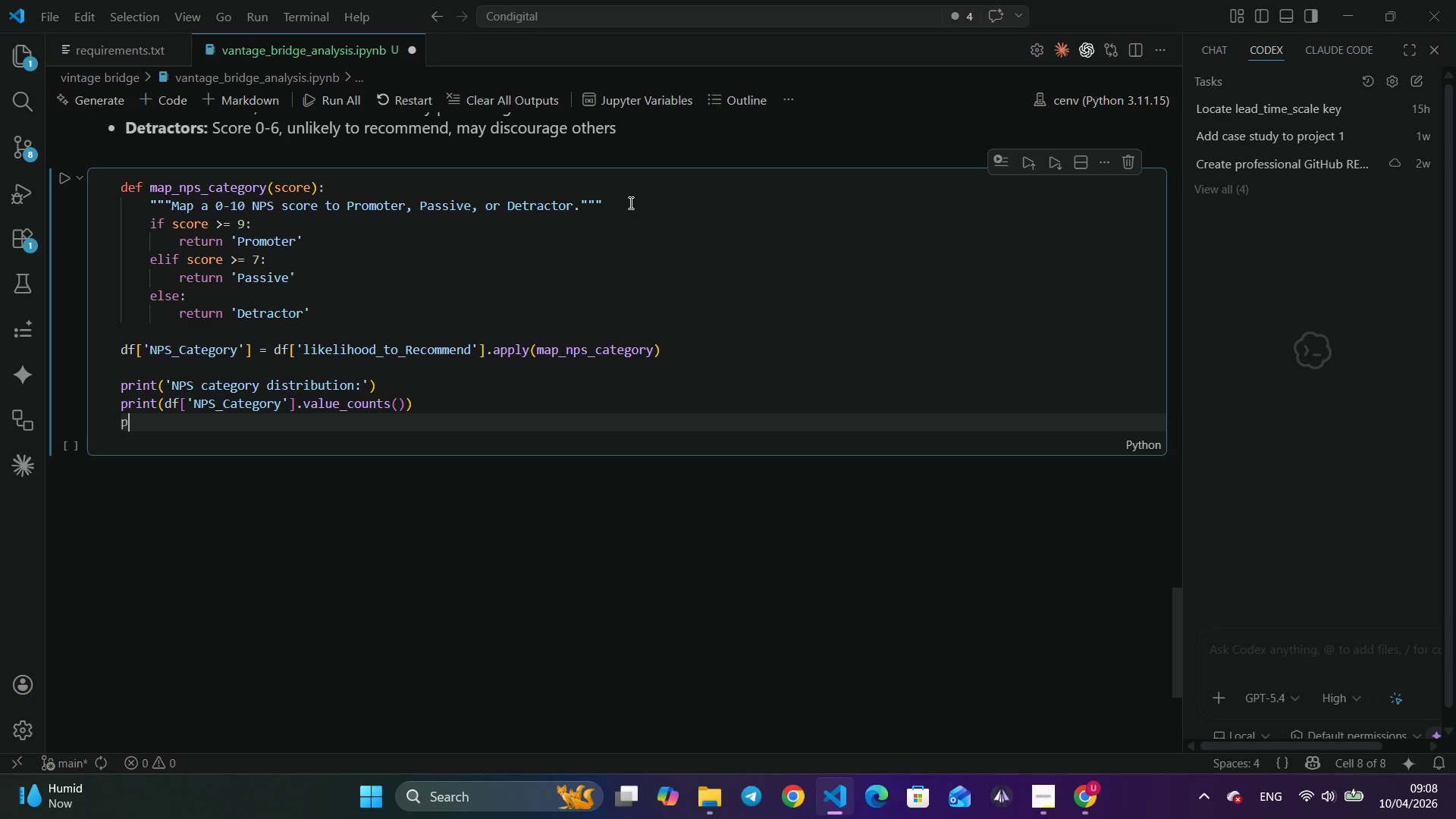 
type(pri)
 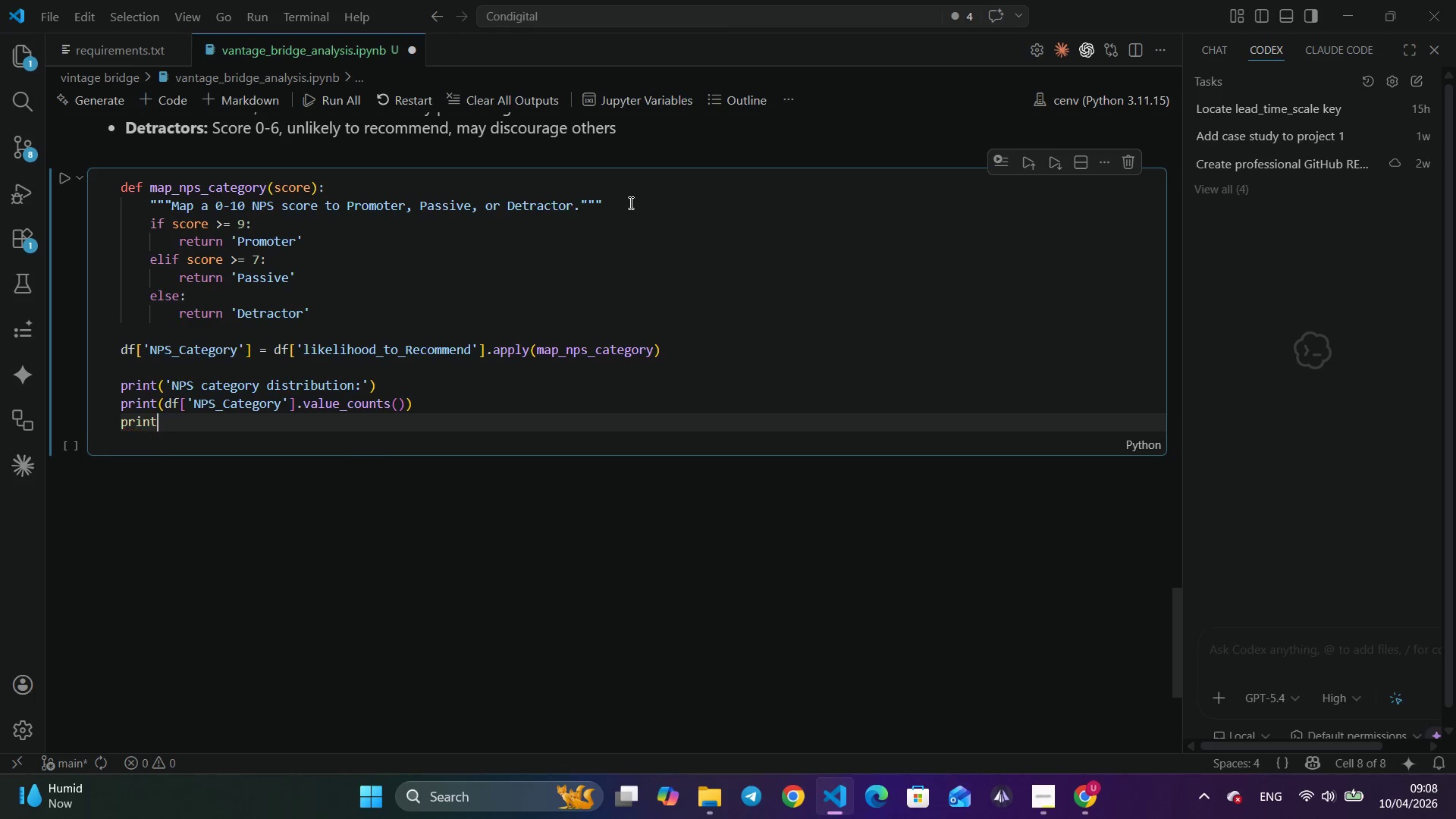 
key(Enter)
 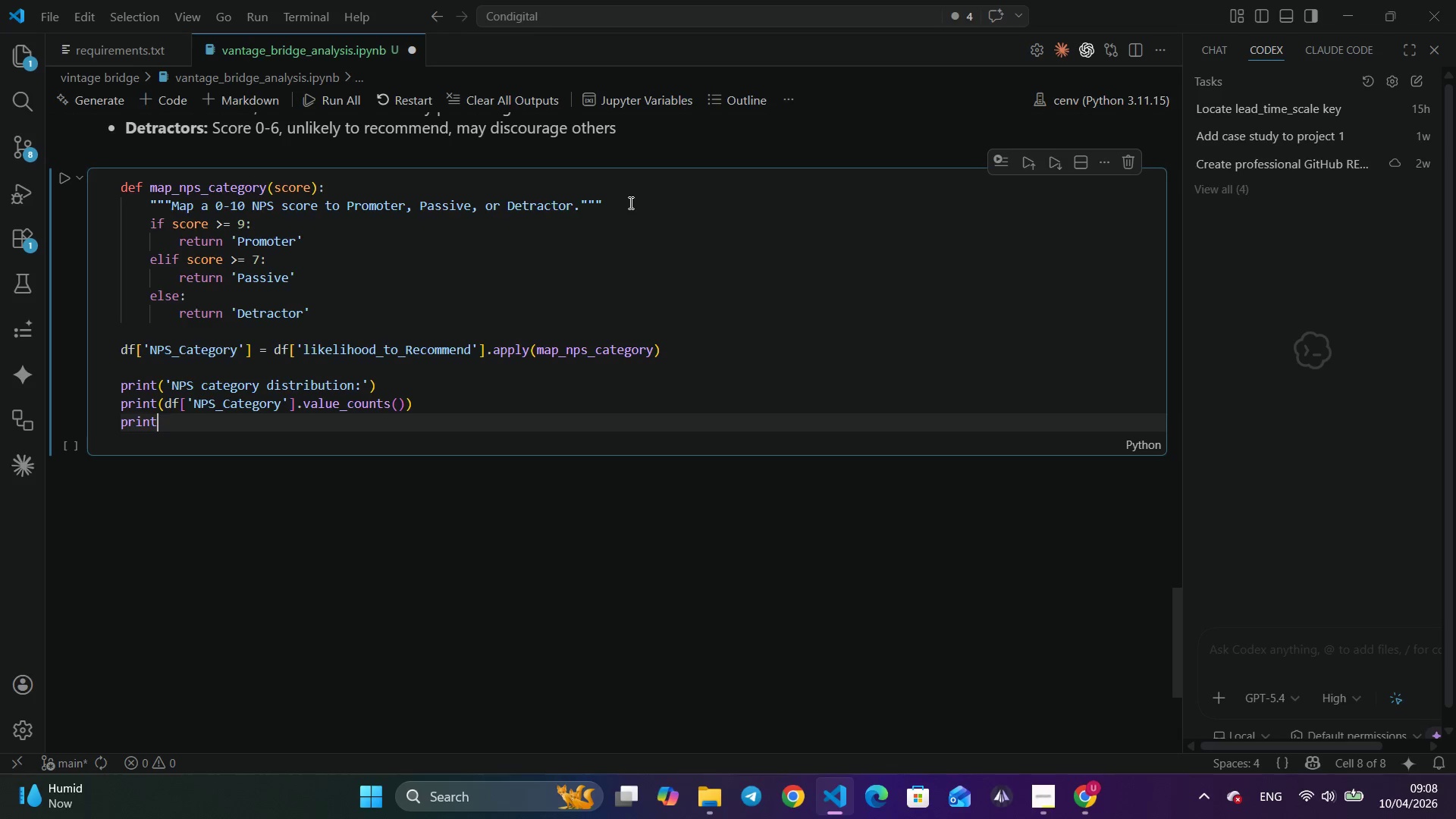 
key(Shift+9)
 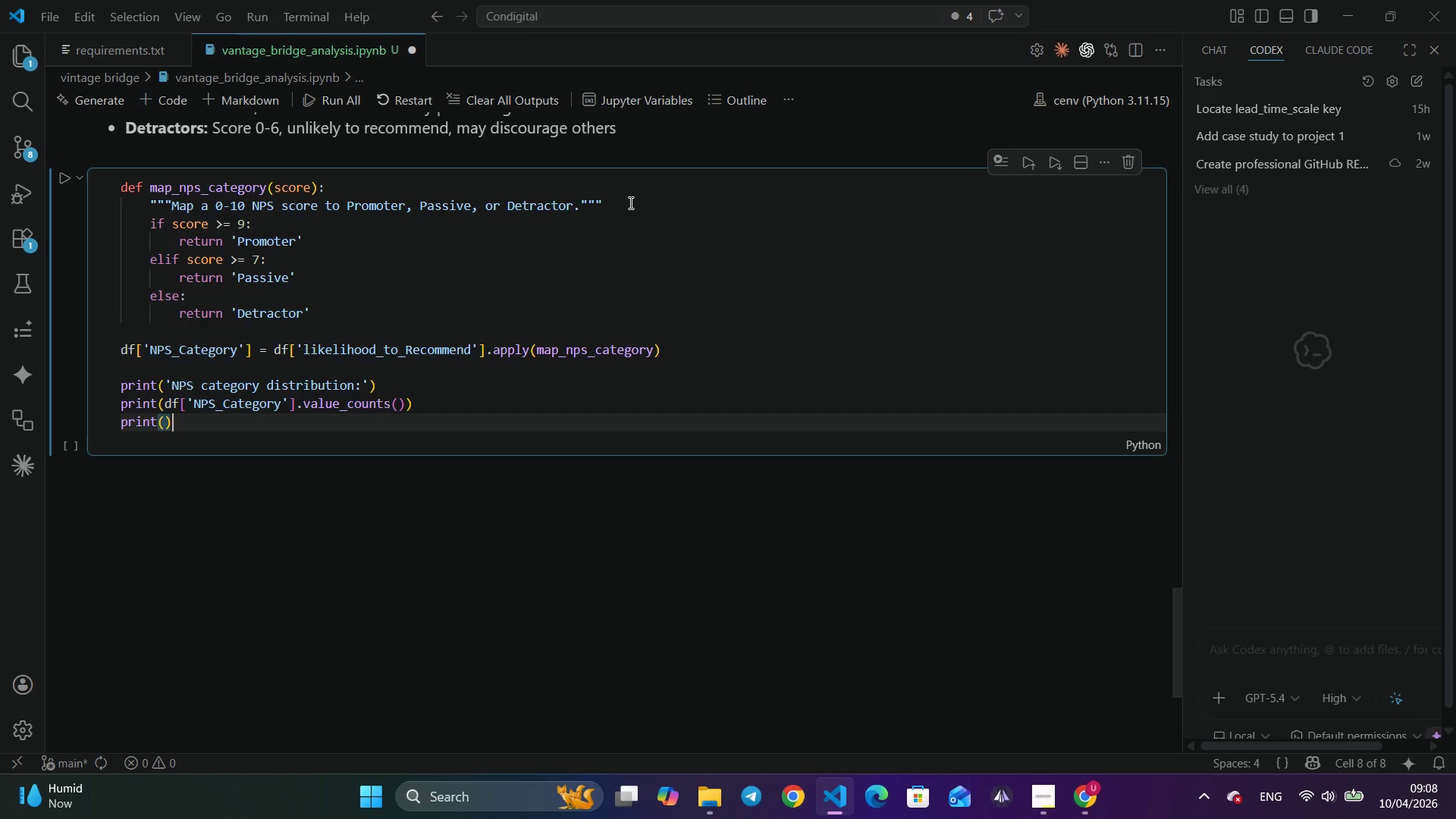 
key(ArrowRight)
 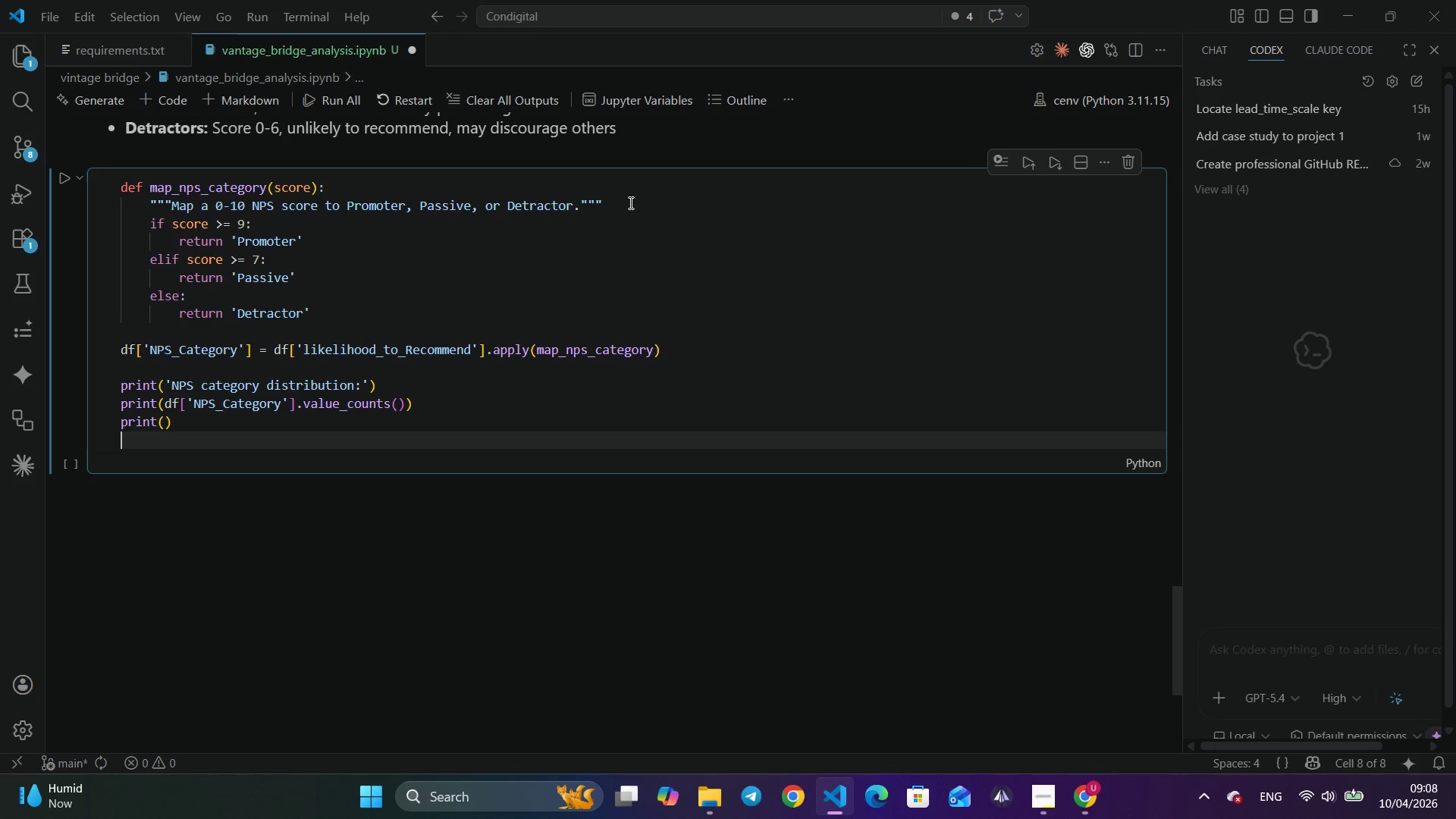 
key(Enter)
 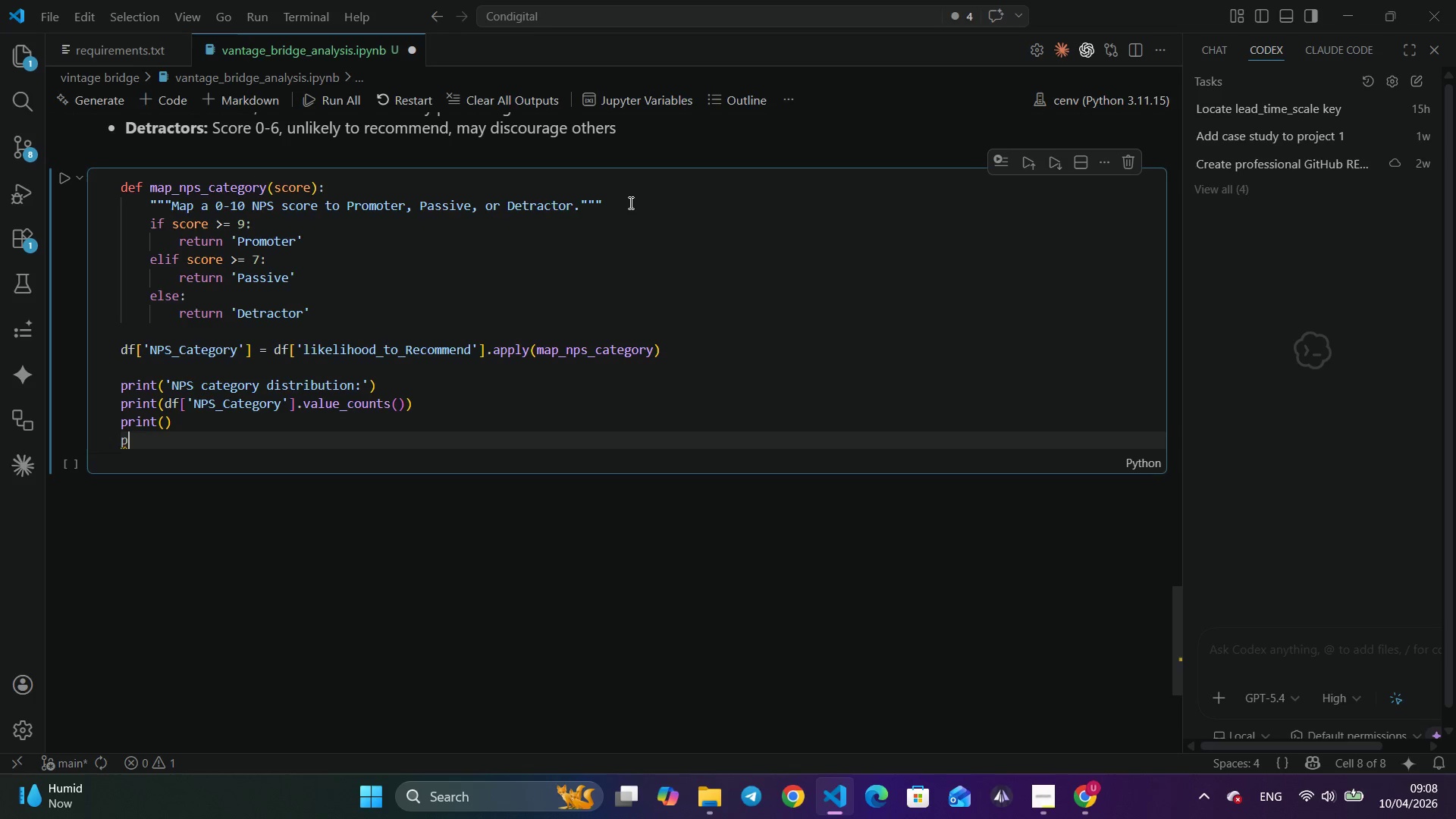 
type(pri)
 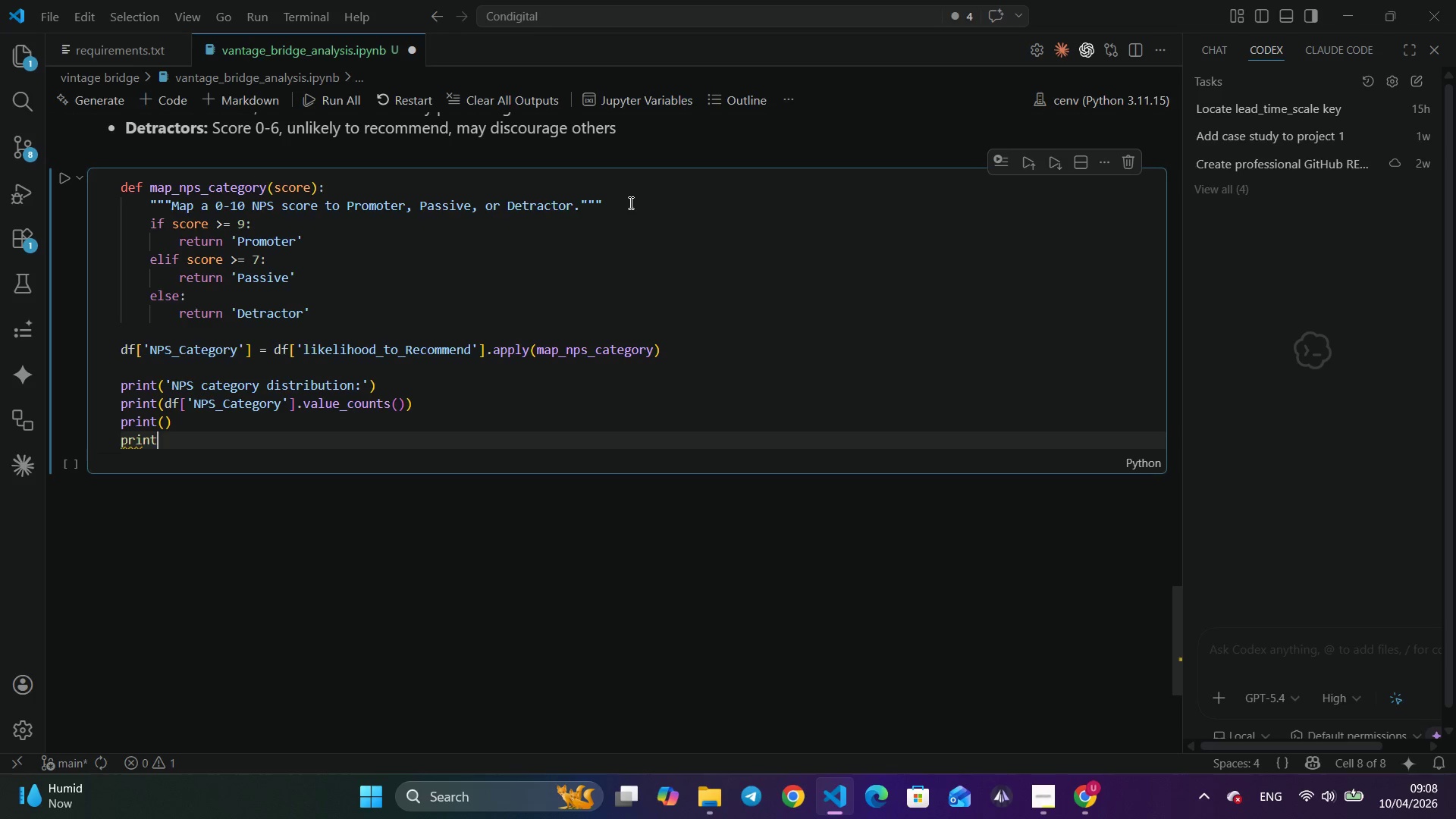 
key(Enter)
 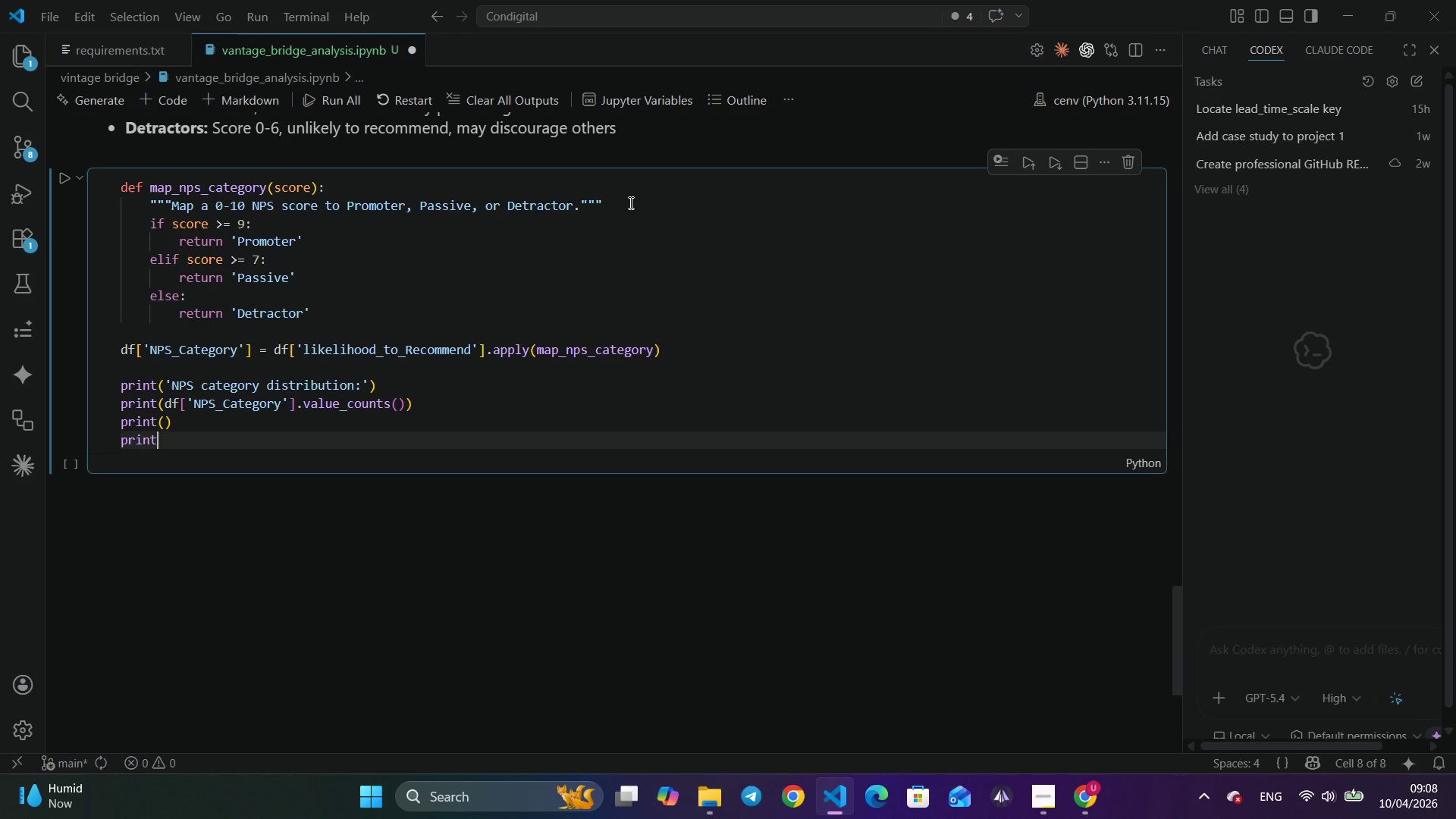 
type(('Exx)
key(Backspace)
type(perience level distribuit)
key(Backspace)
key(Backspace)
type(tion:)
 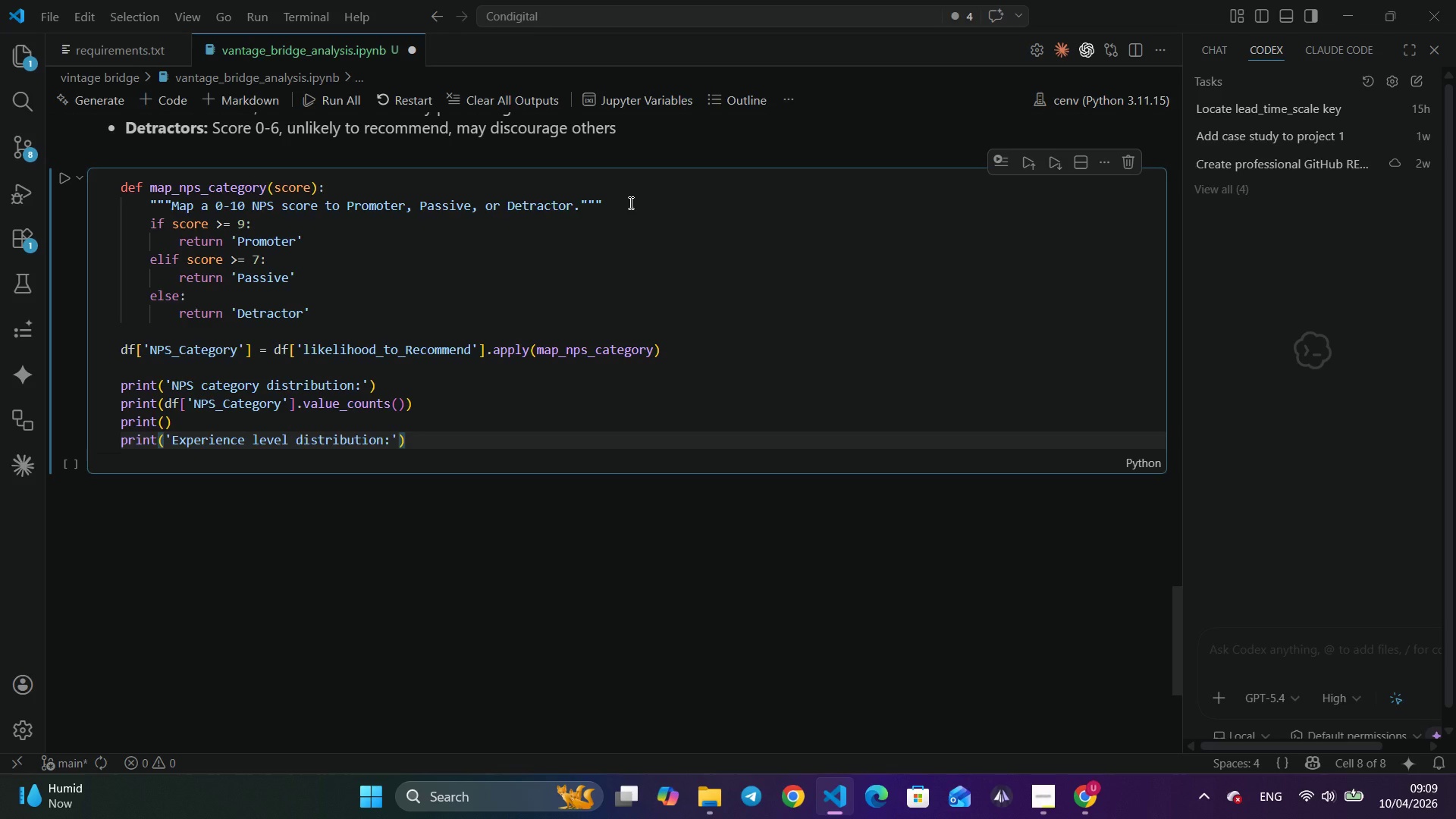 
key(ArrowRight)
 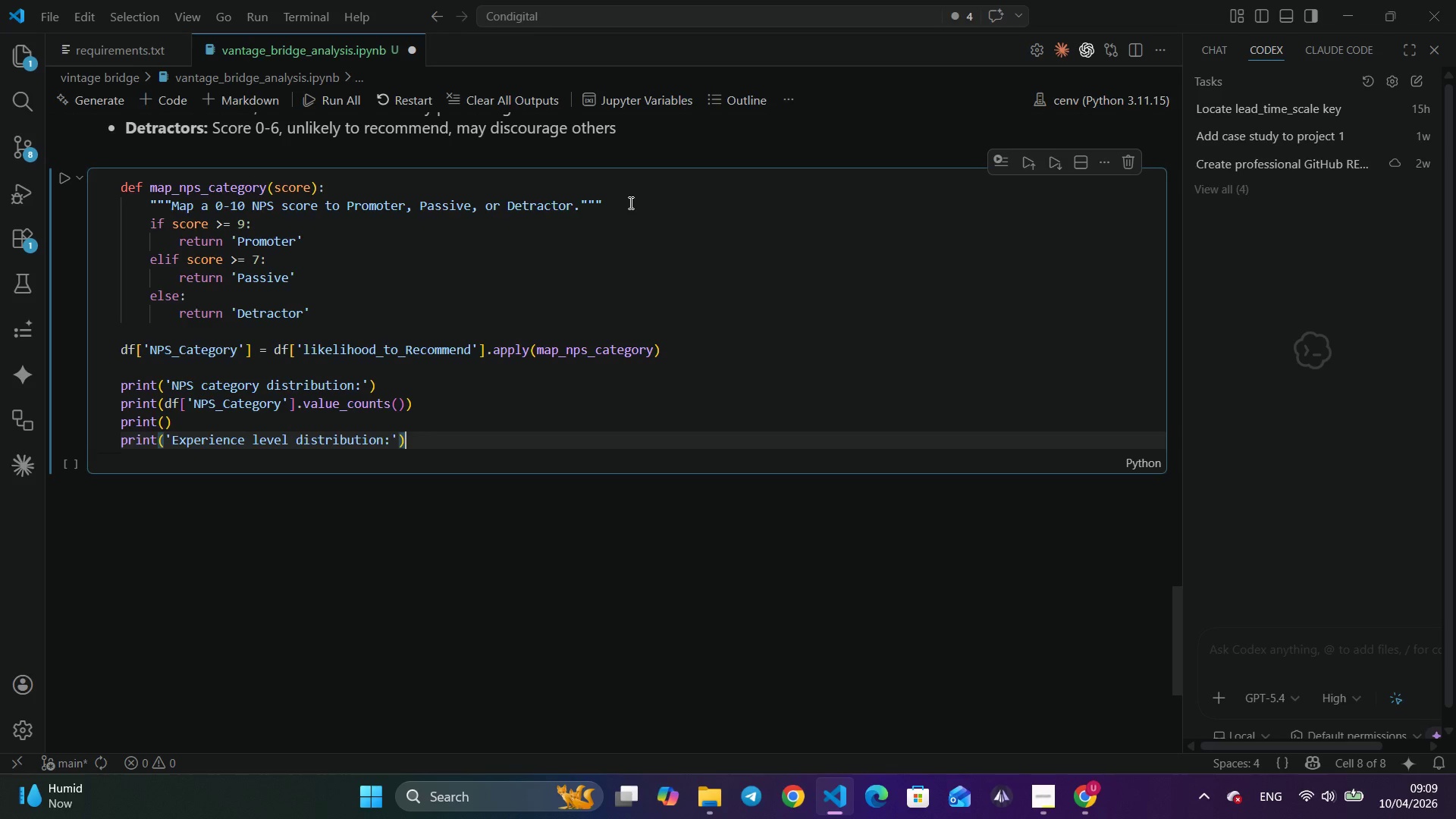 
key(ArrowRight)
 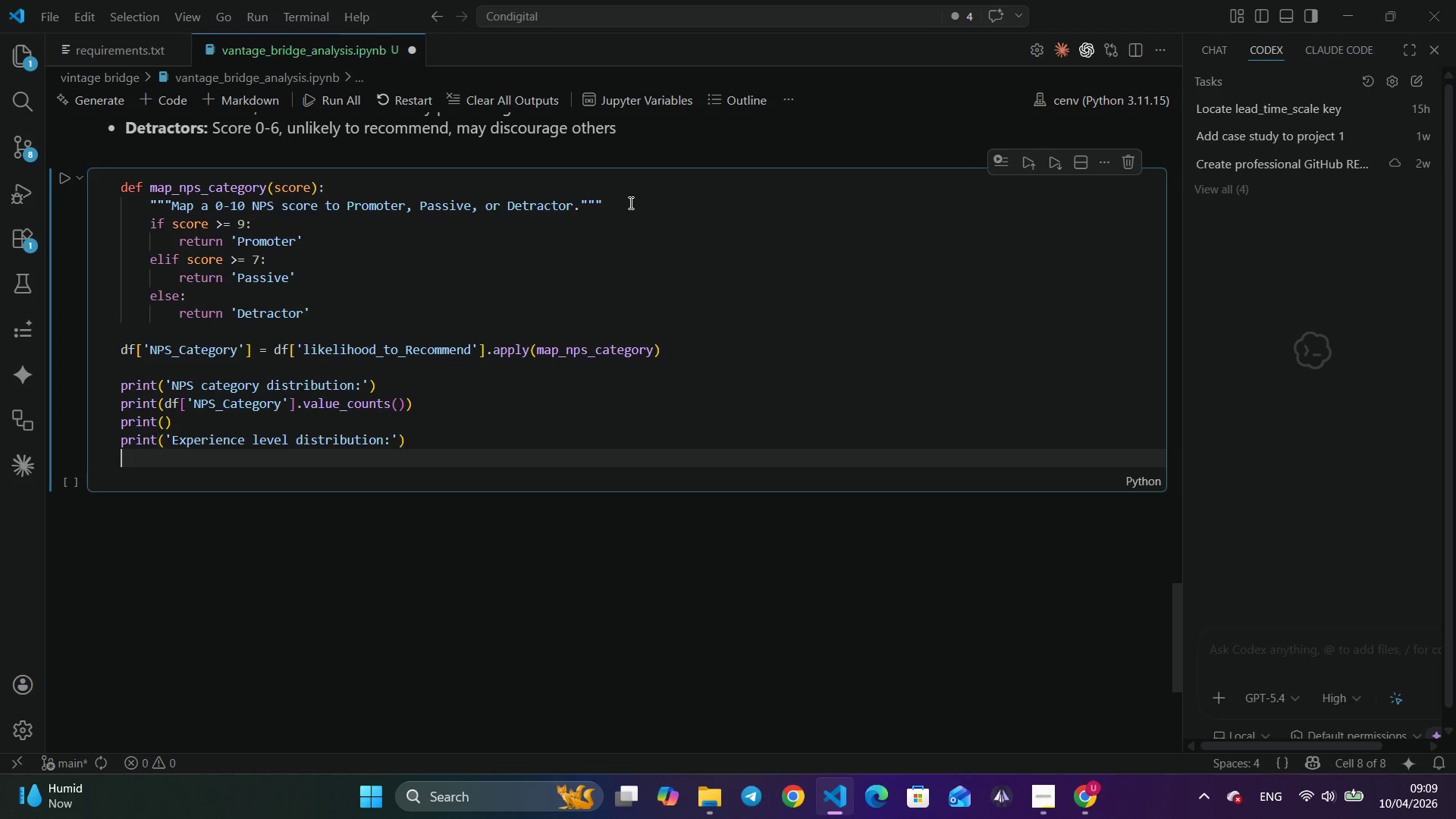 
key(Enter)
 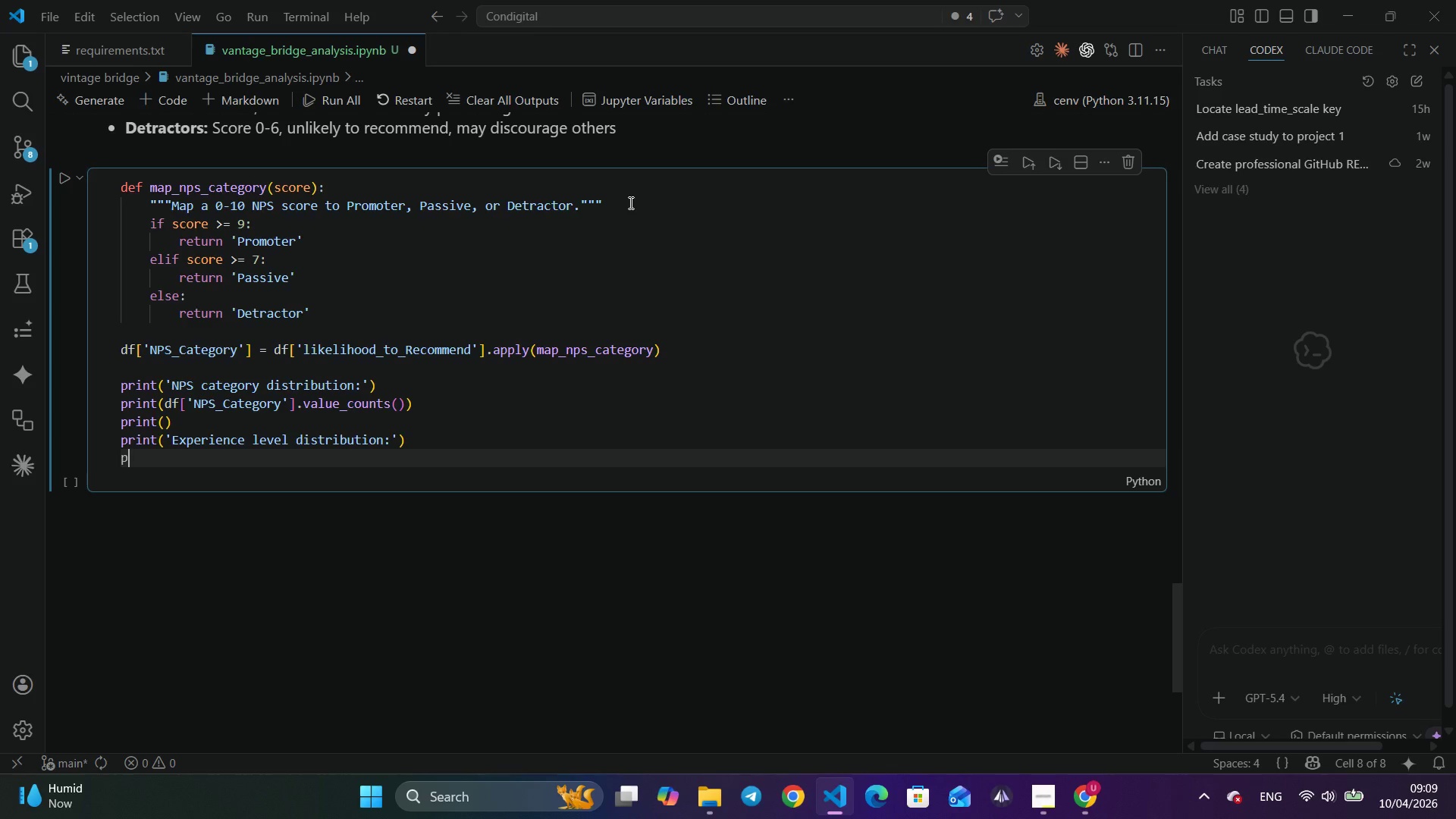 
type(pri)
 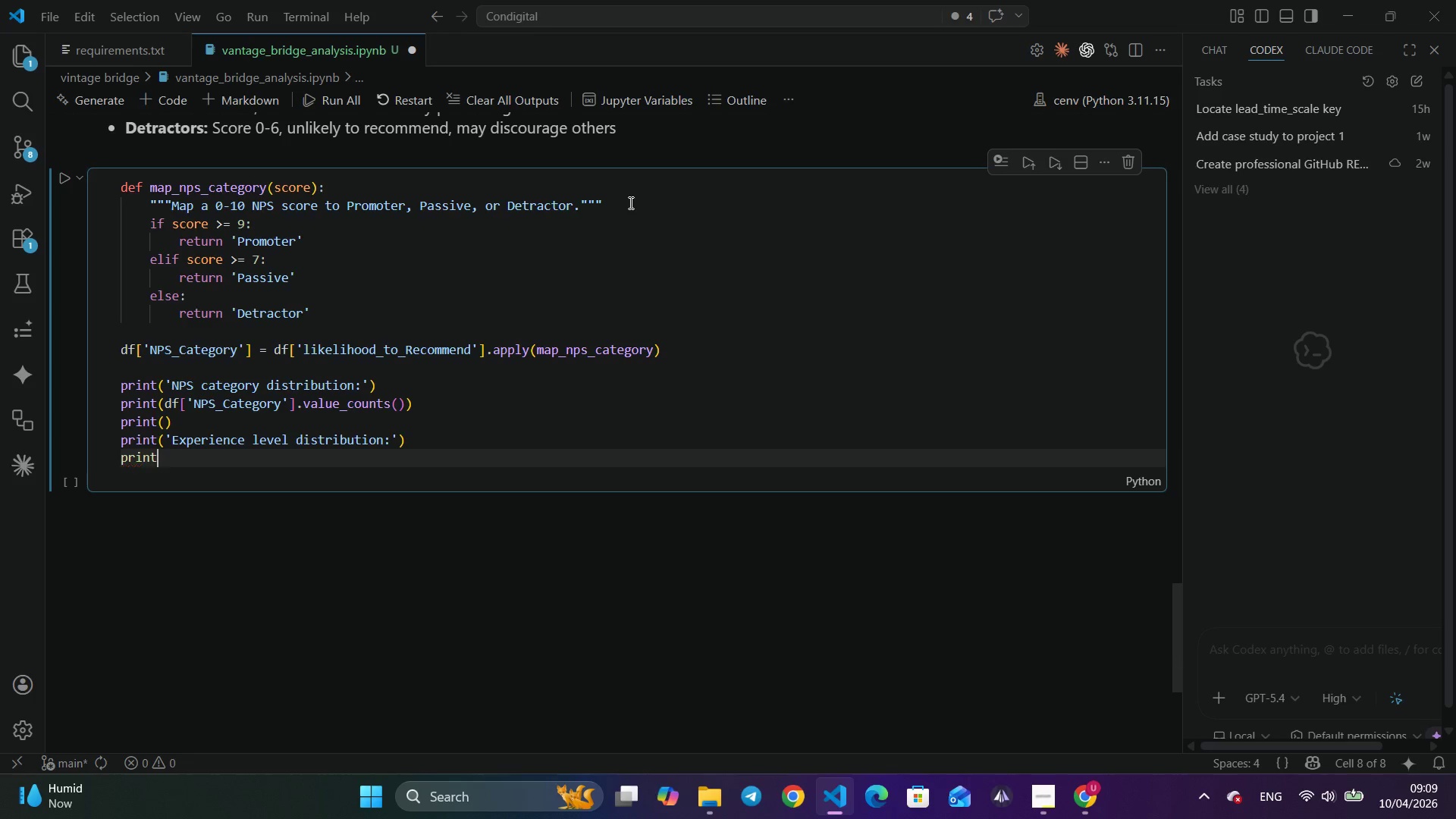 
key(Enter)
 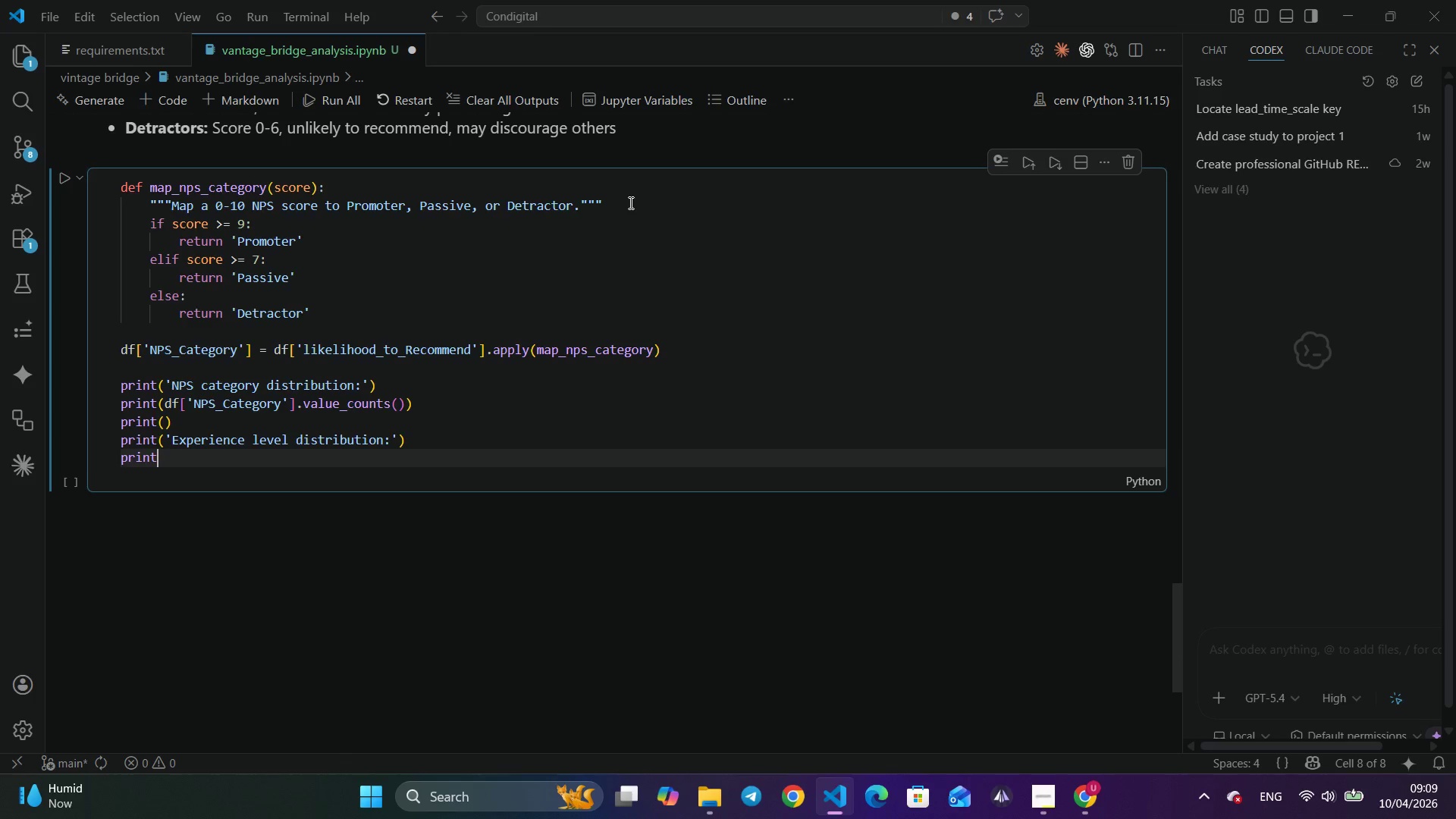 
type((df[')
 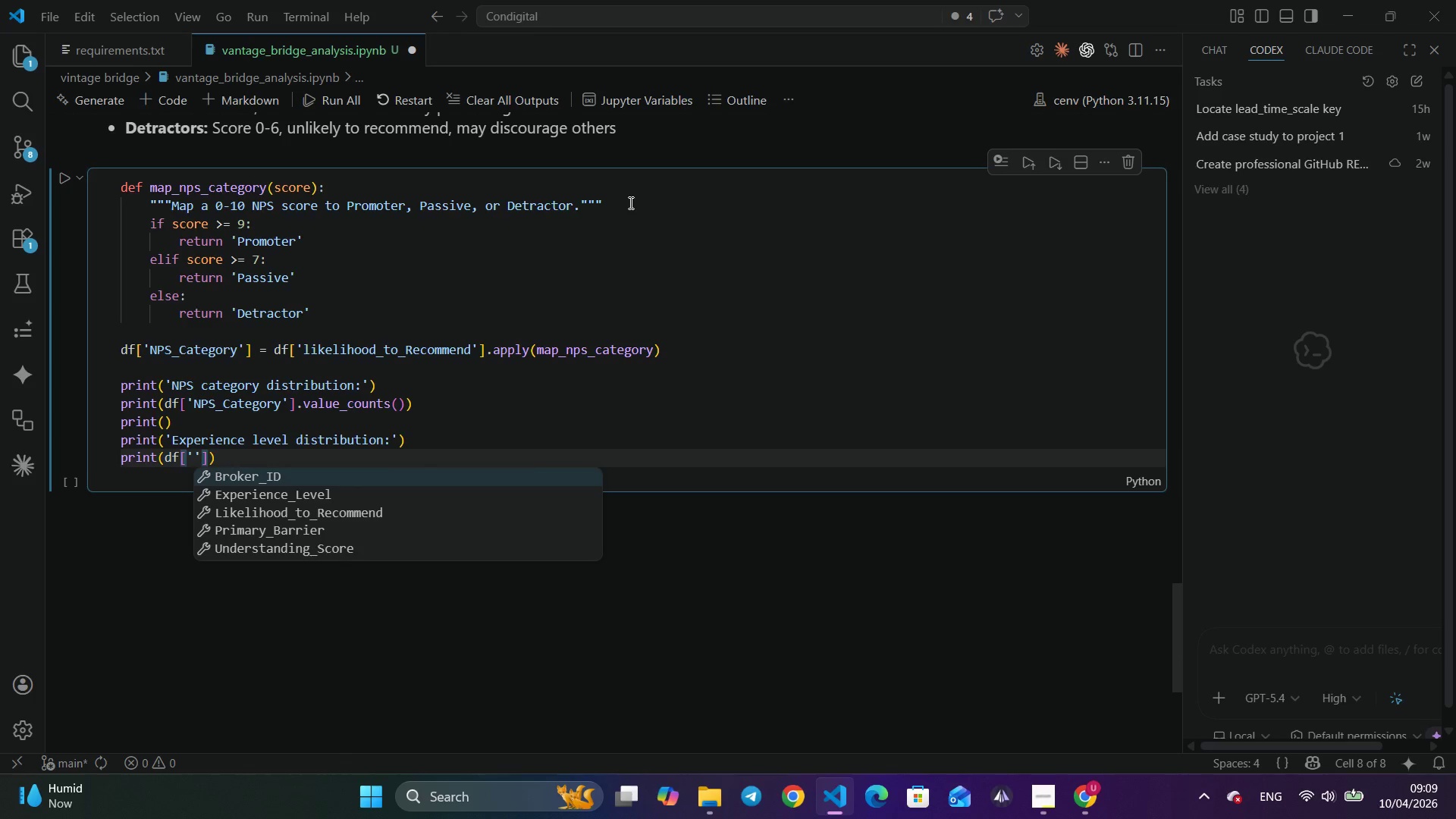 
key(ArrowDown)
 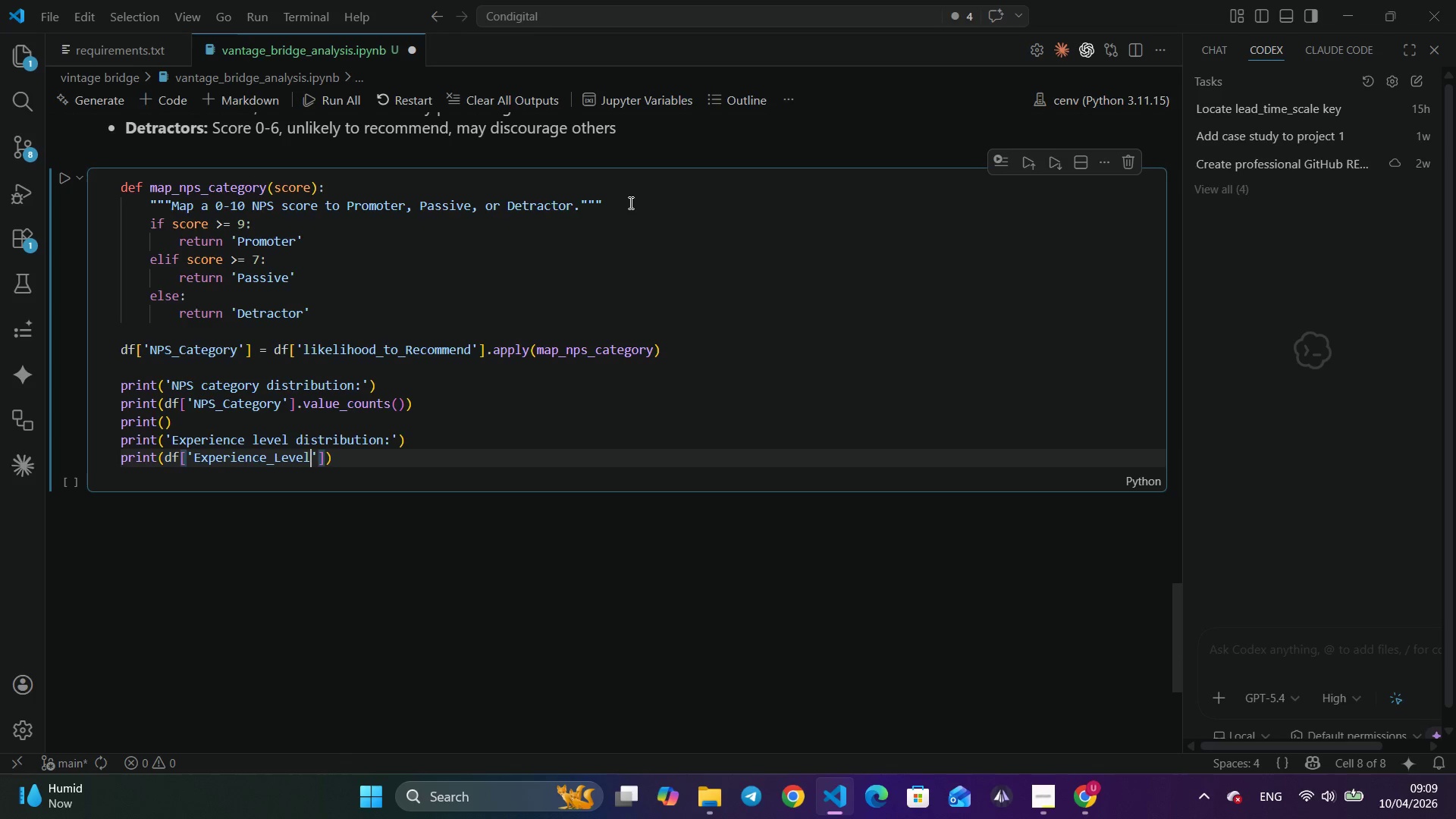 
key(Enter)
 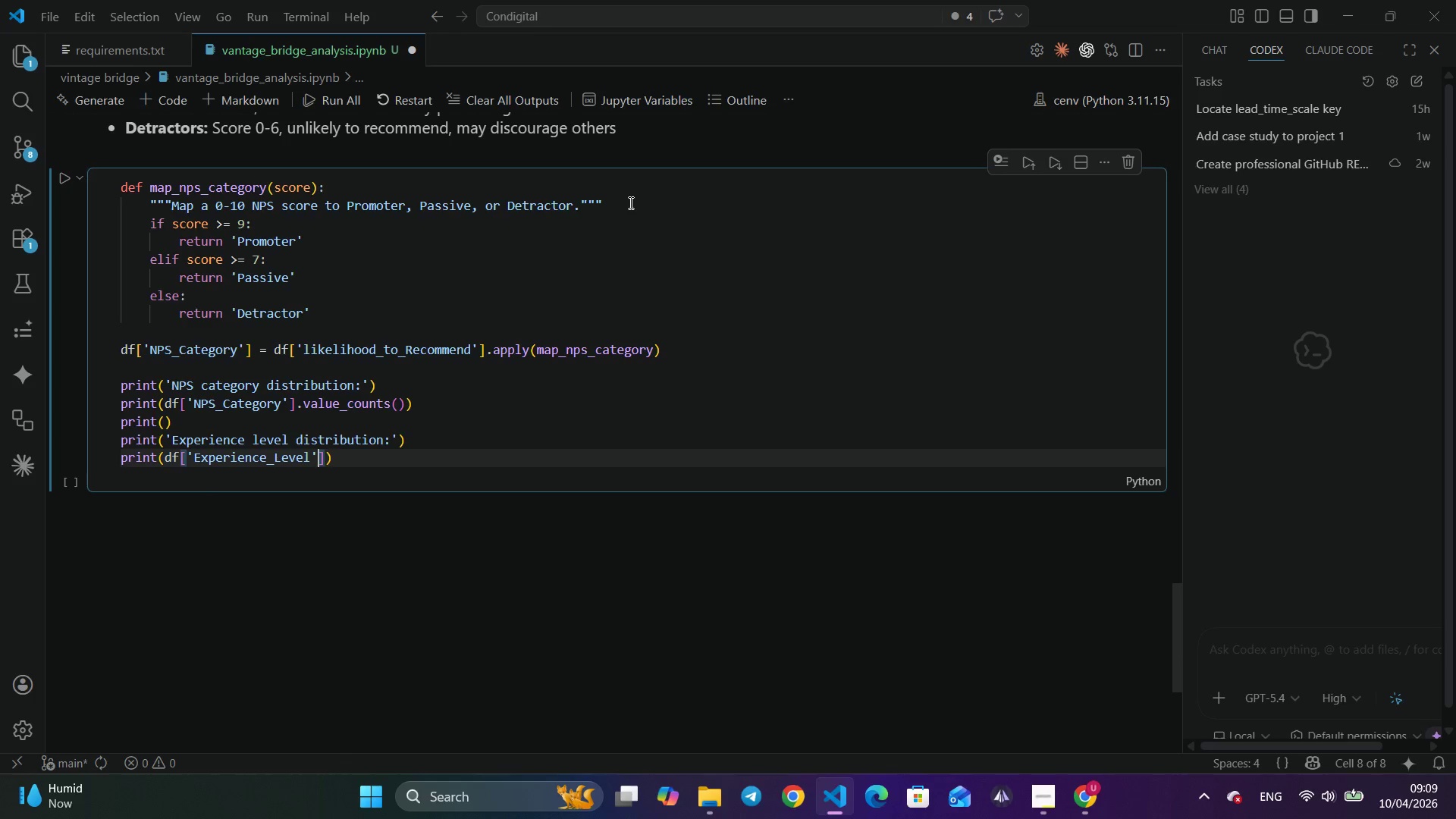 
key(ArrowRight)
 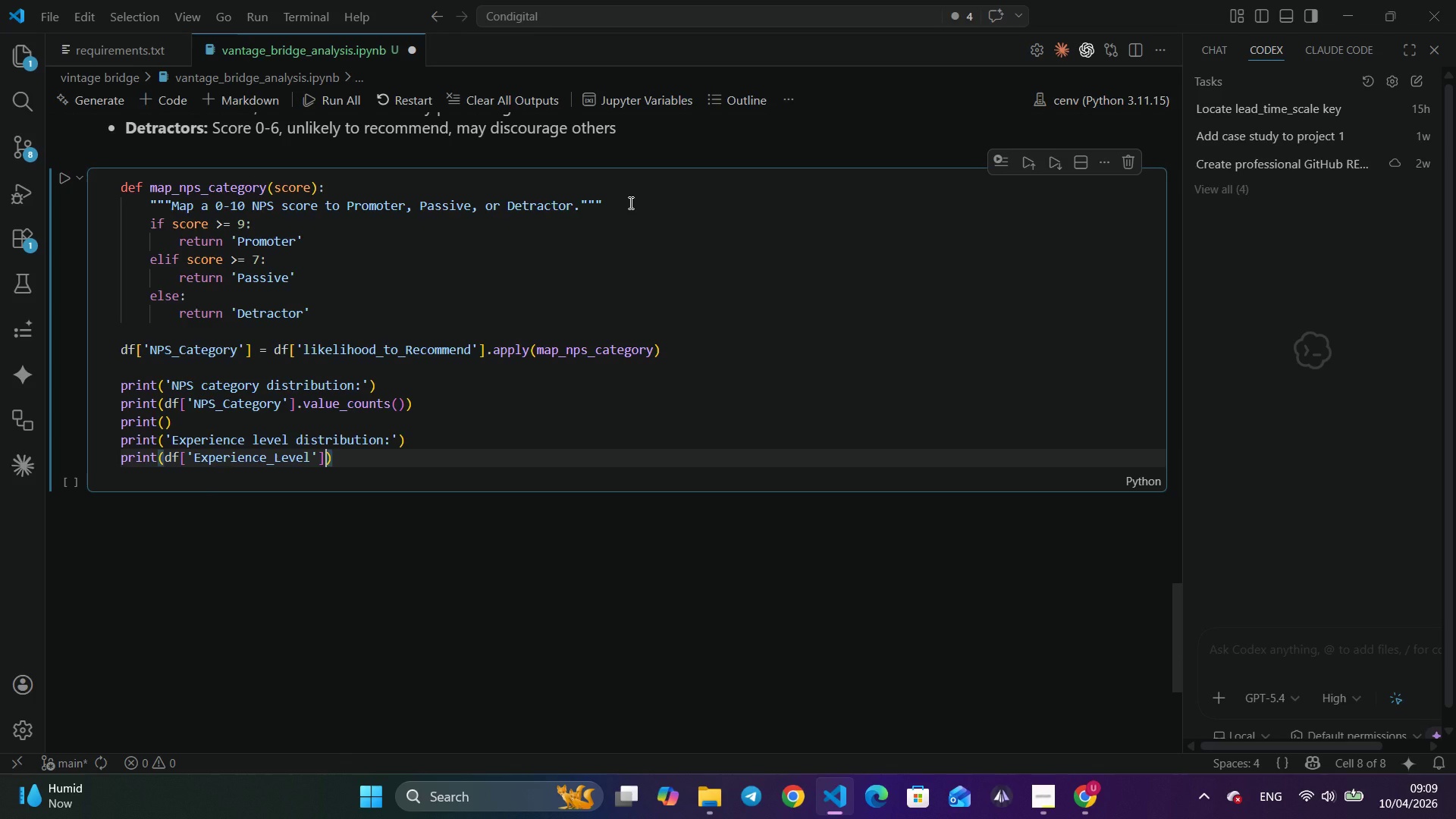 
key(ArrowRight)
 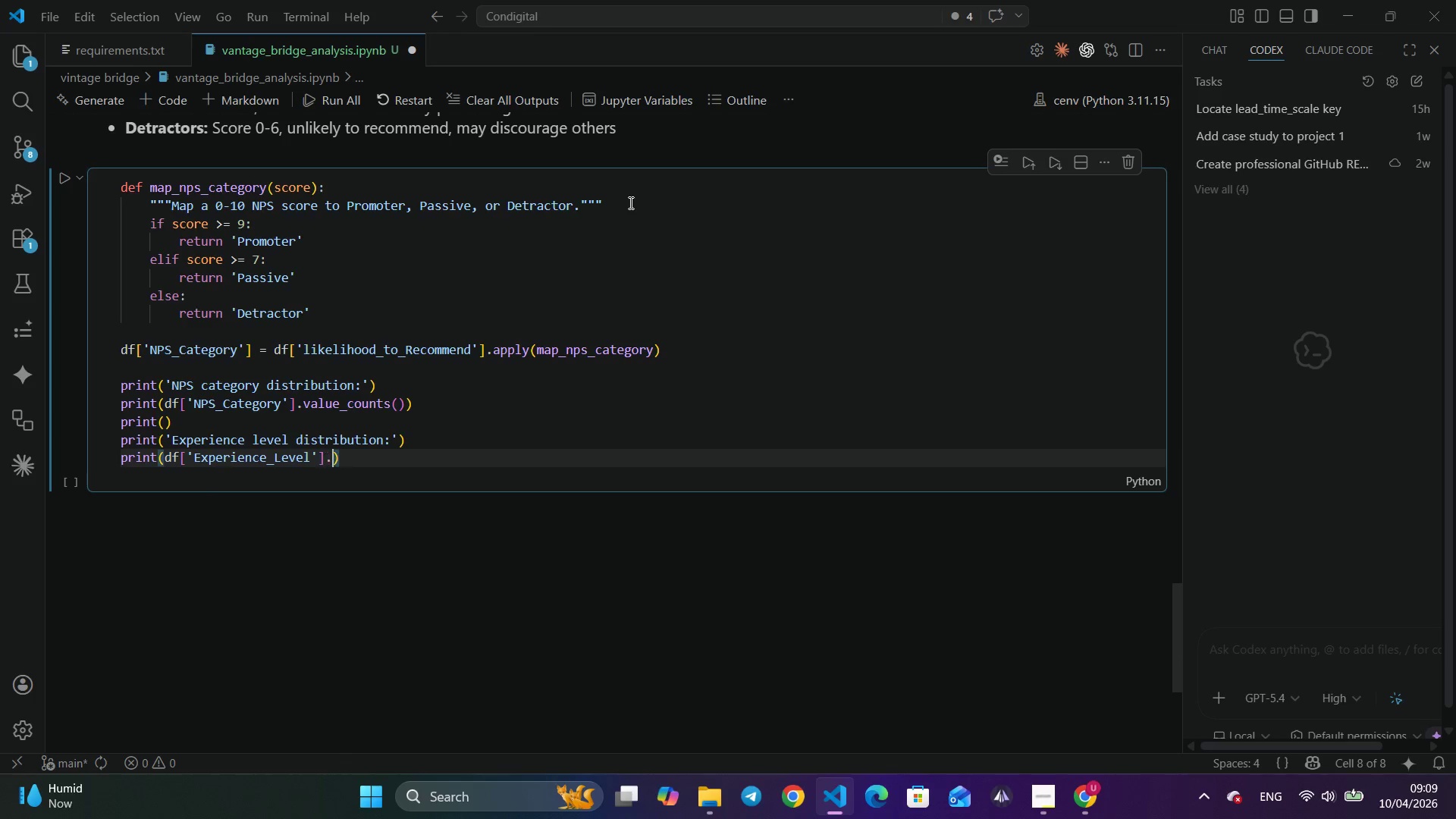 
type(.value)
 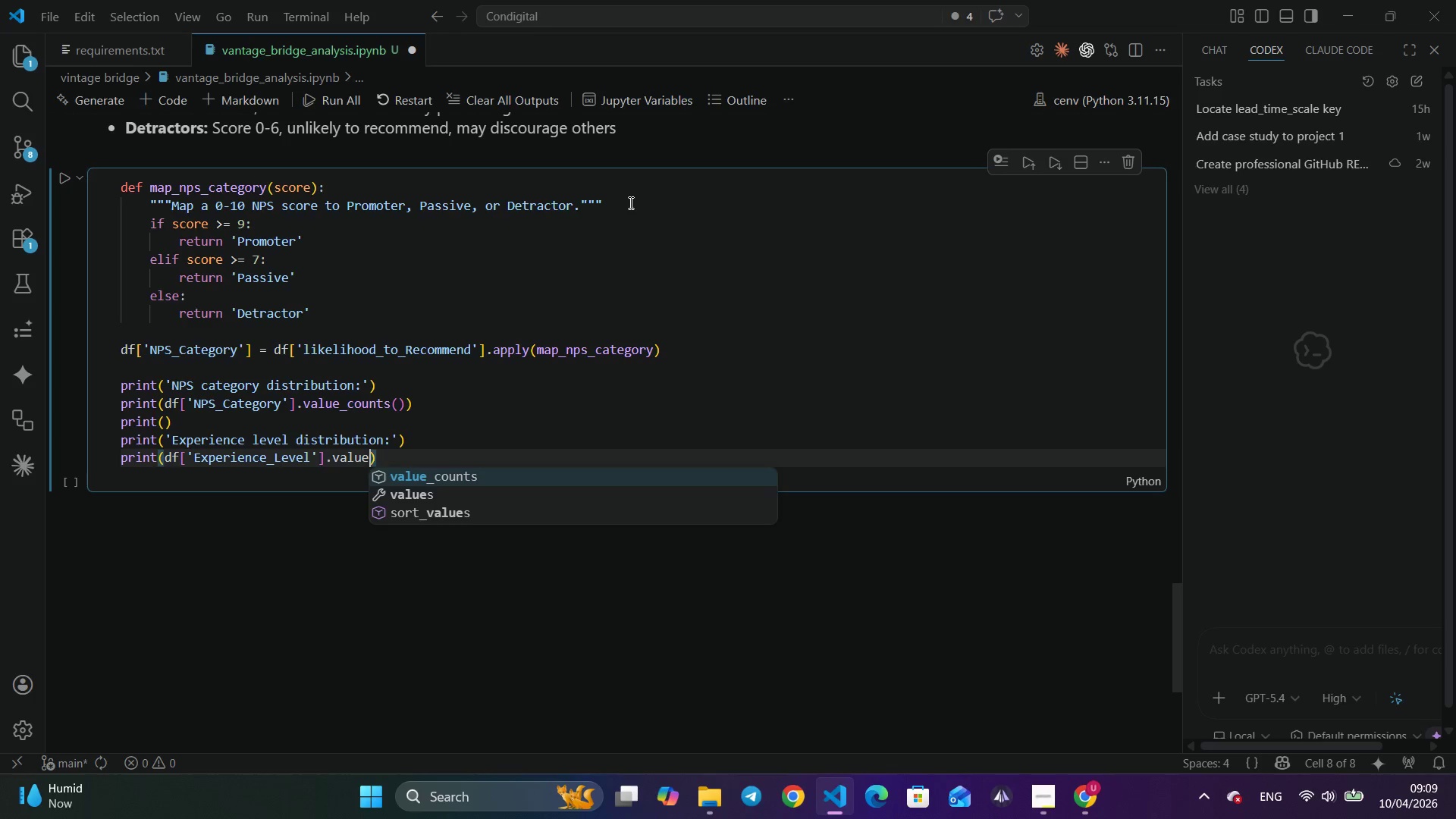 
key(Enter)
 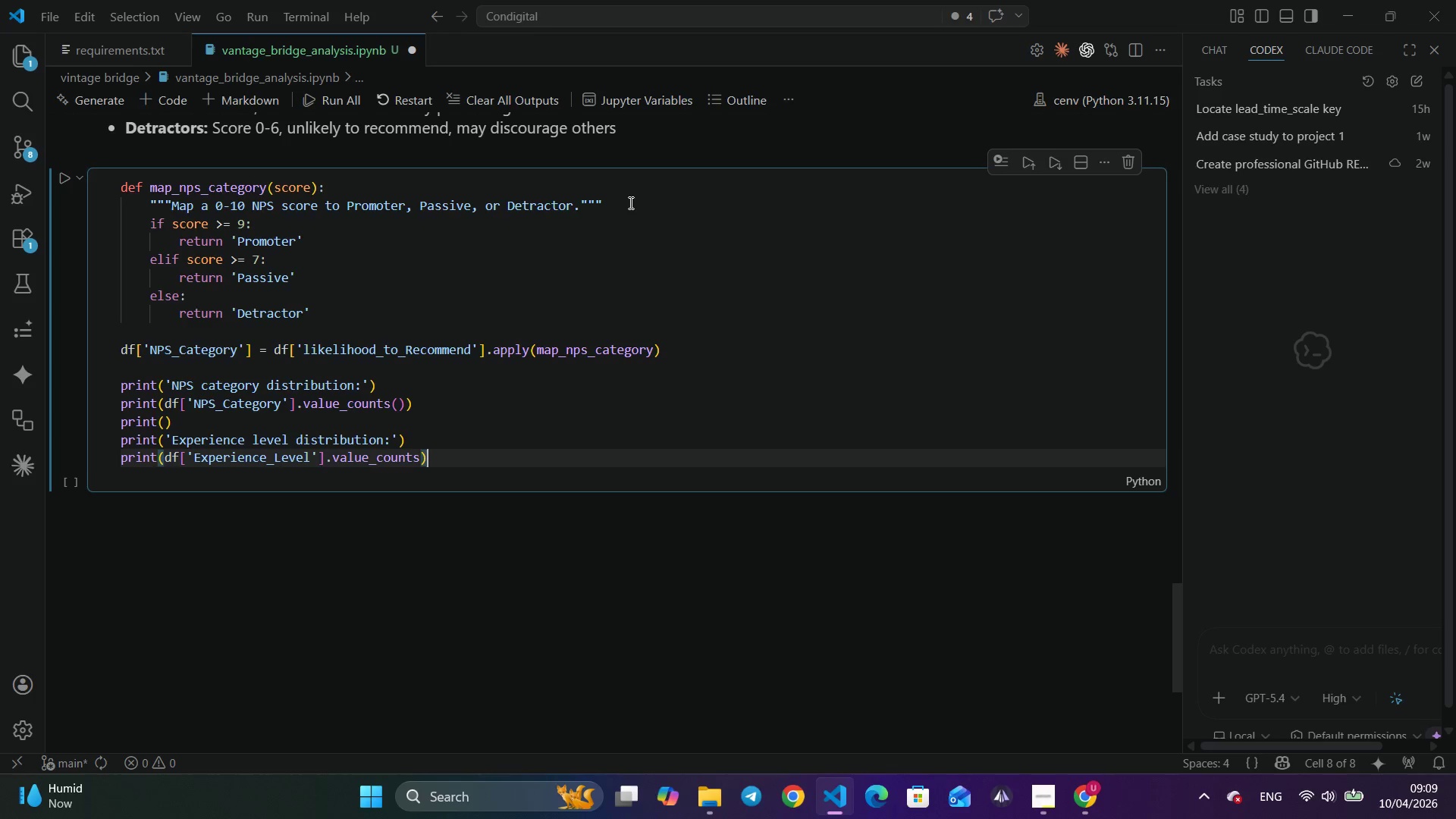 
key(ArrowRight)
 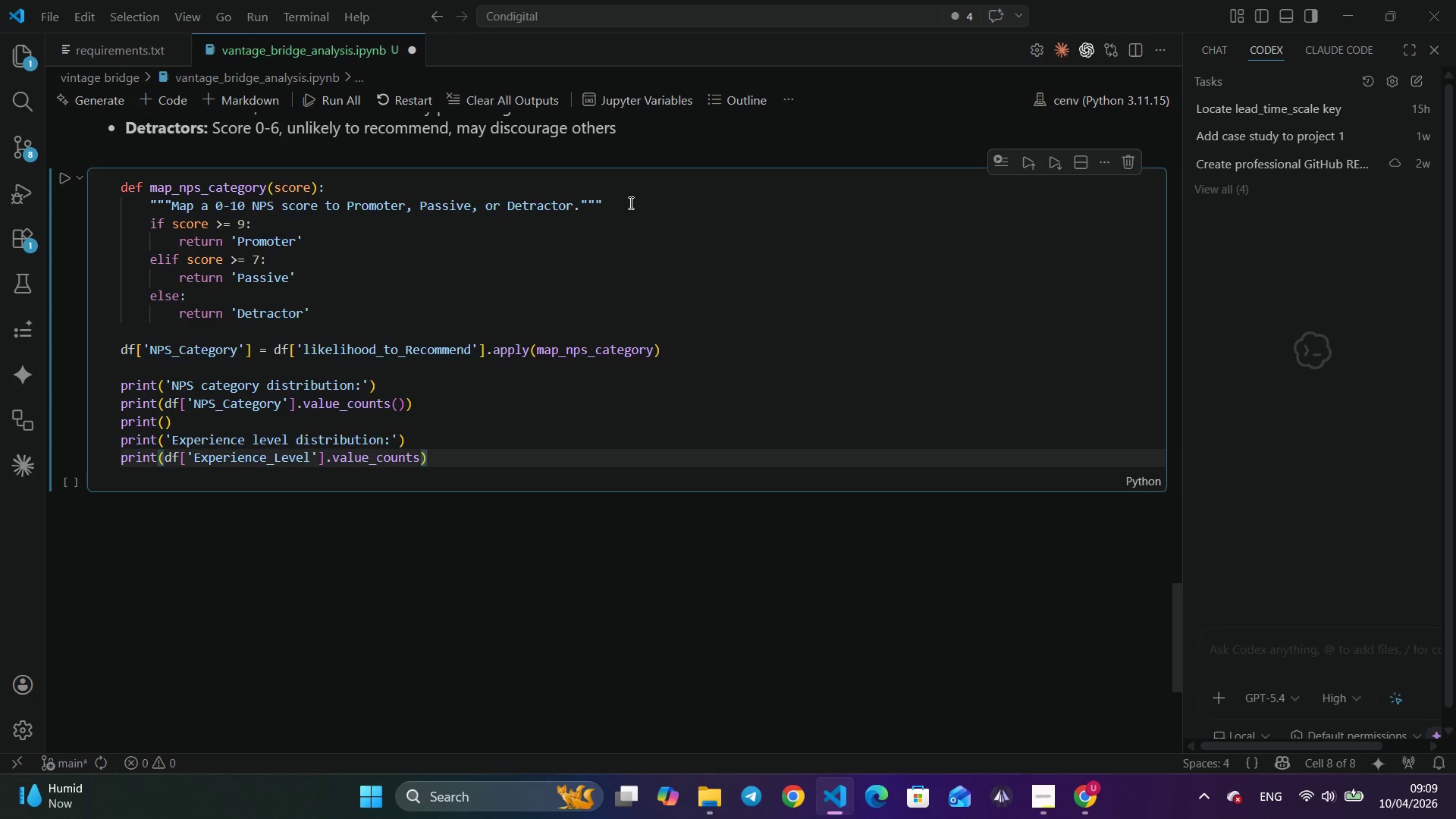 
key(ArrowLeft)
 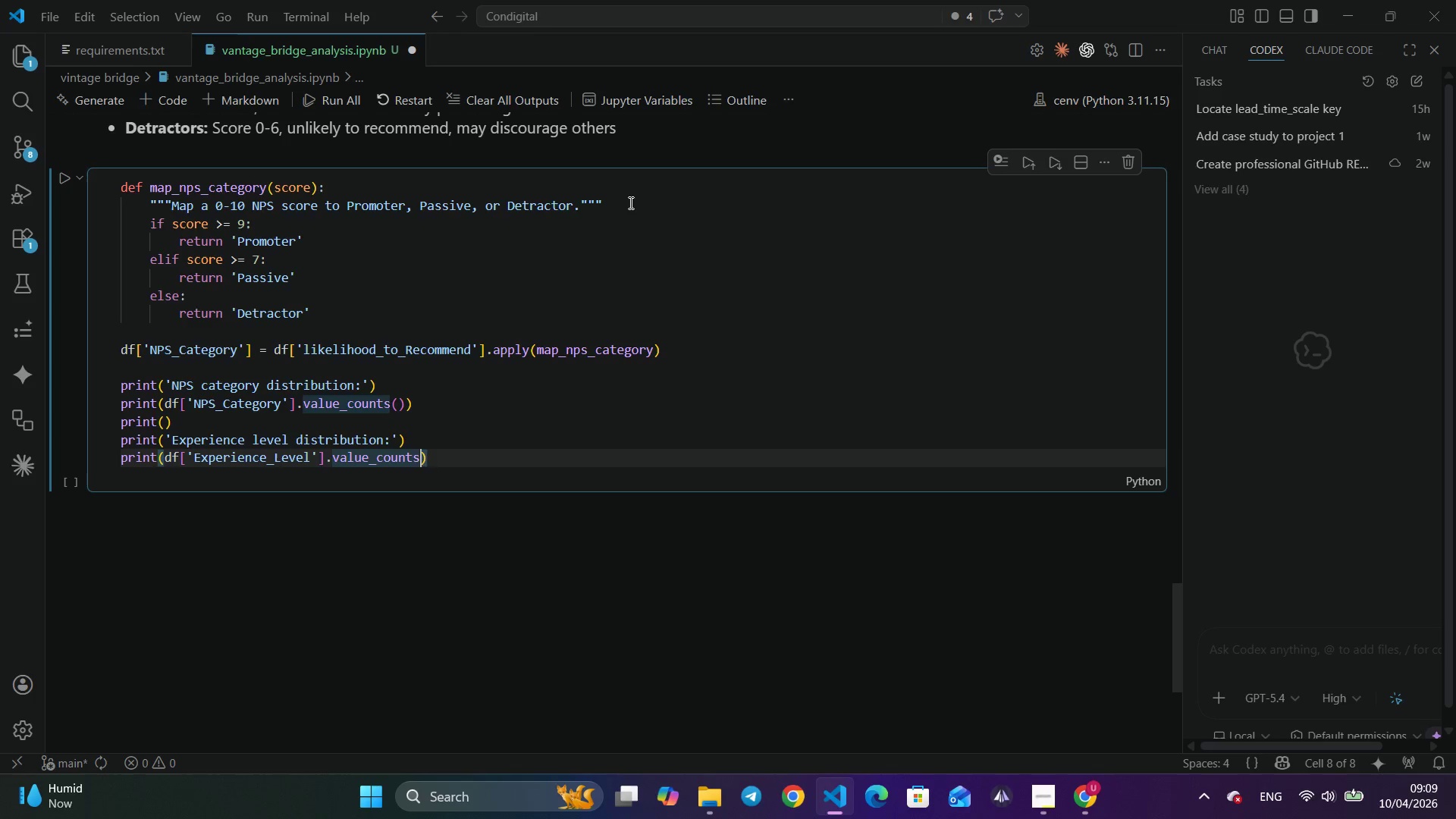 
key(Shift+9)
 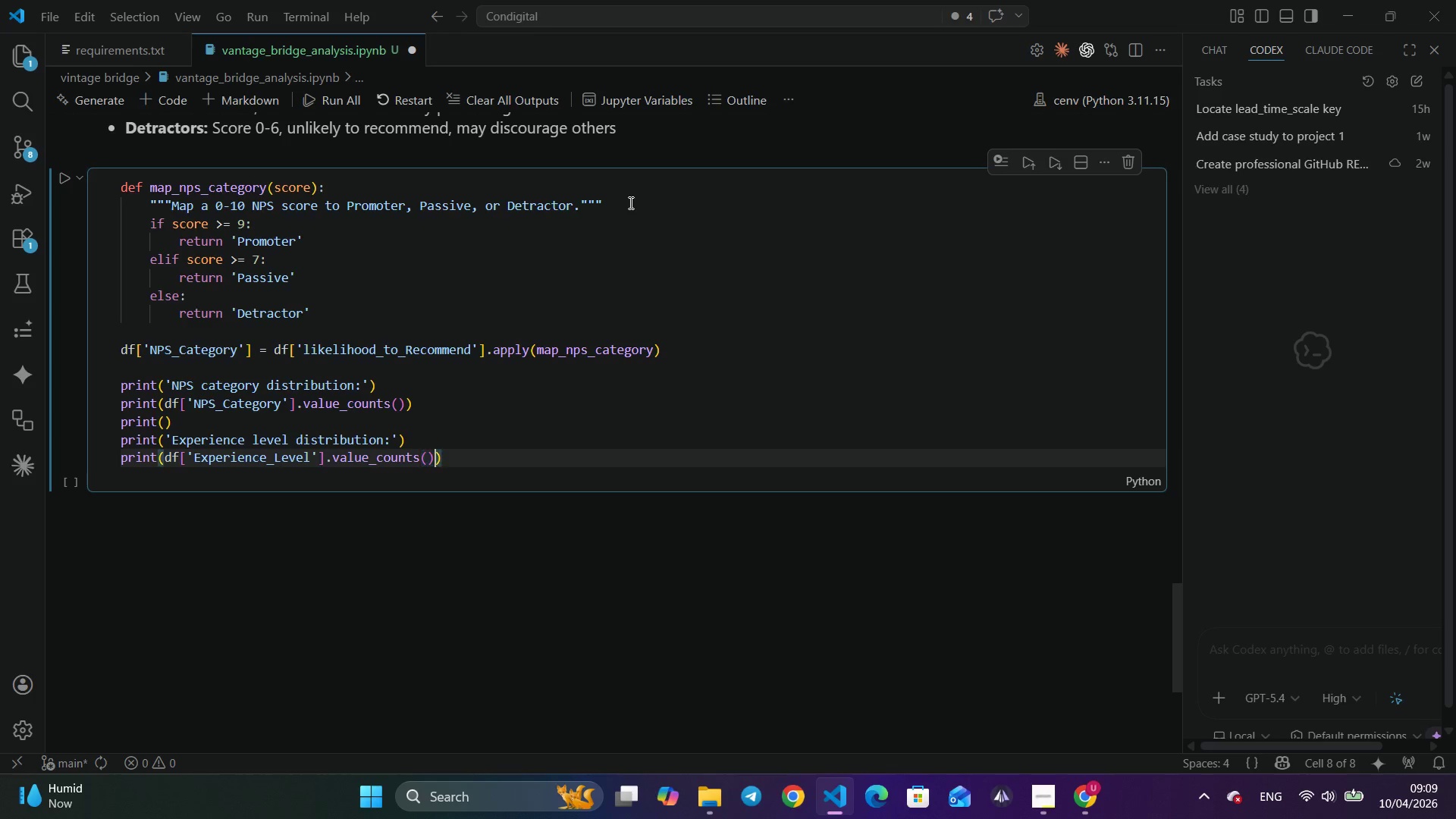 
key(ArrowRight)
 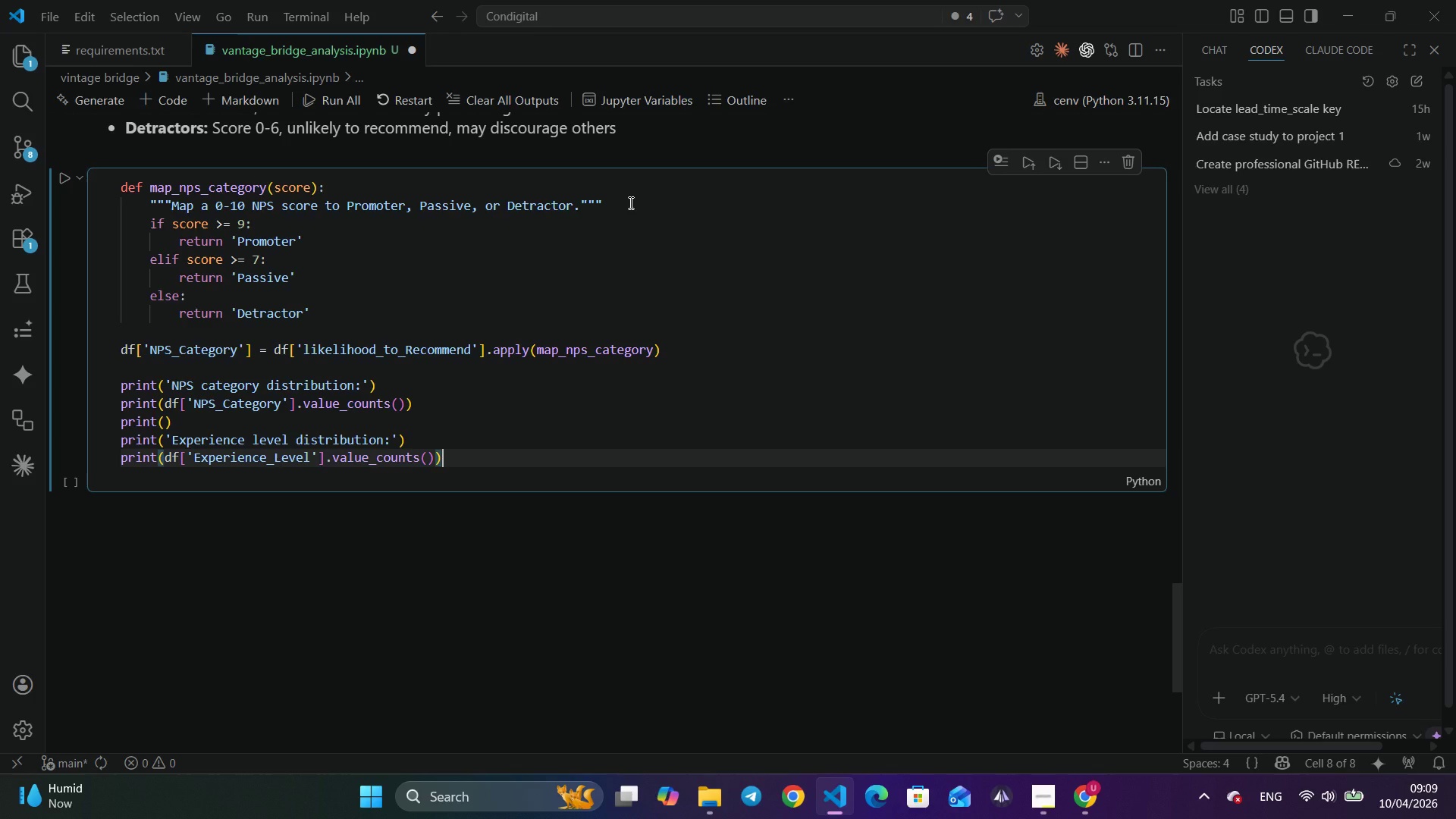 
key(ArrowRight)
 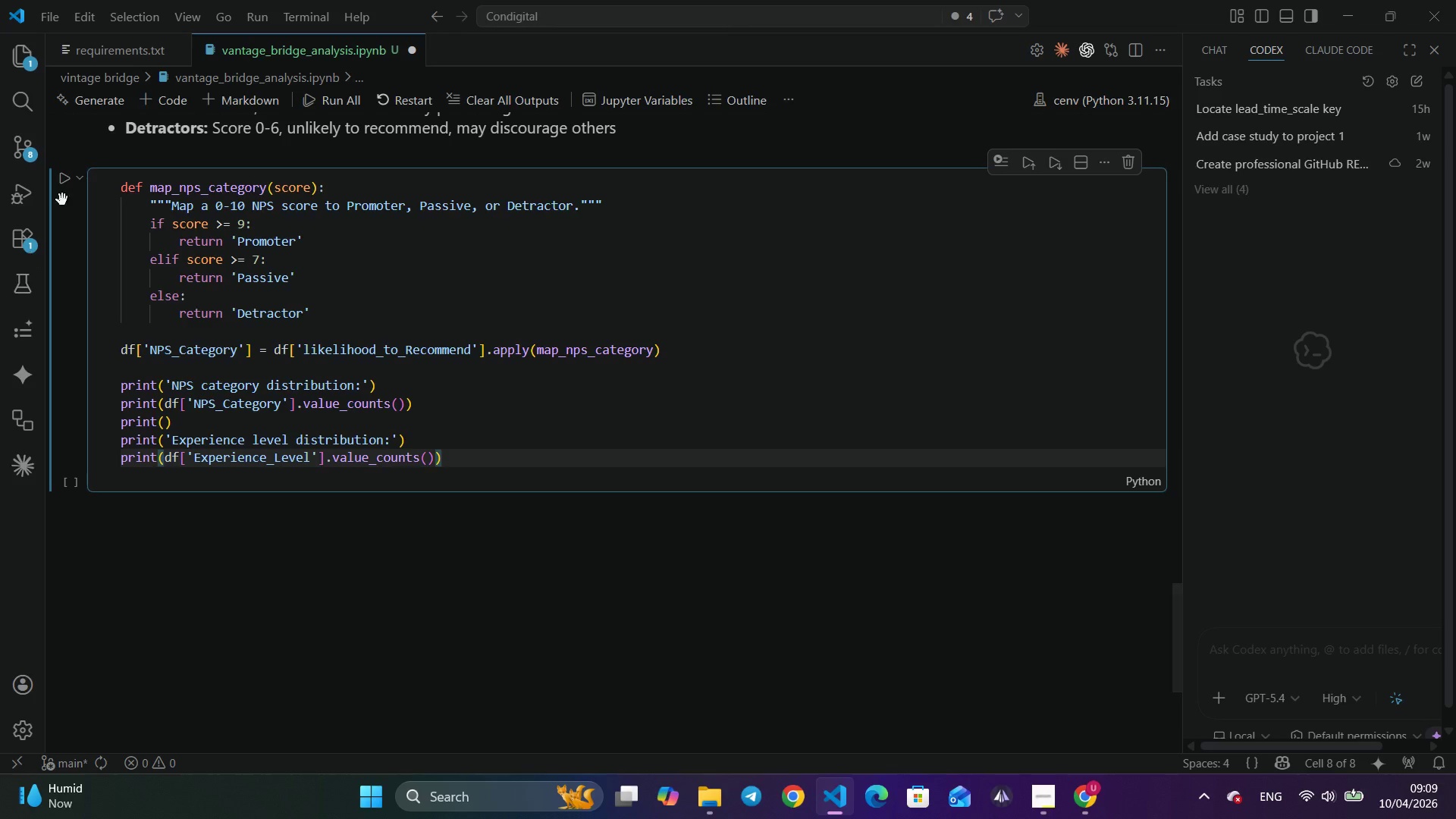 
left_click([66, 180])
 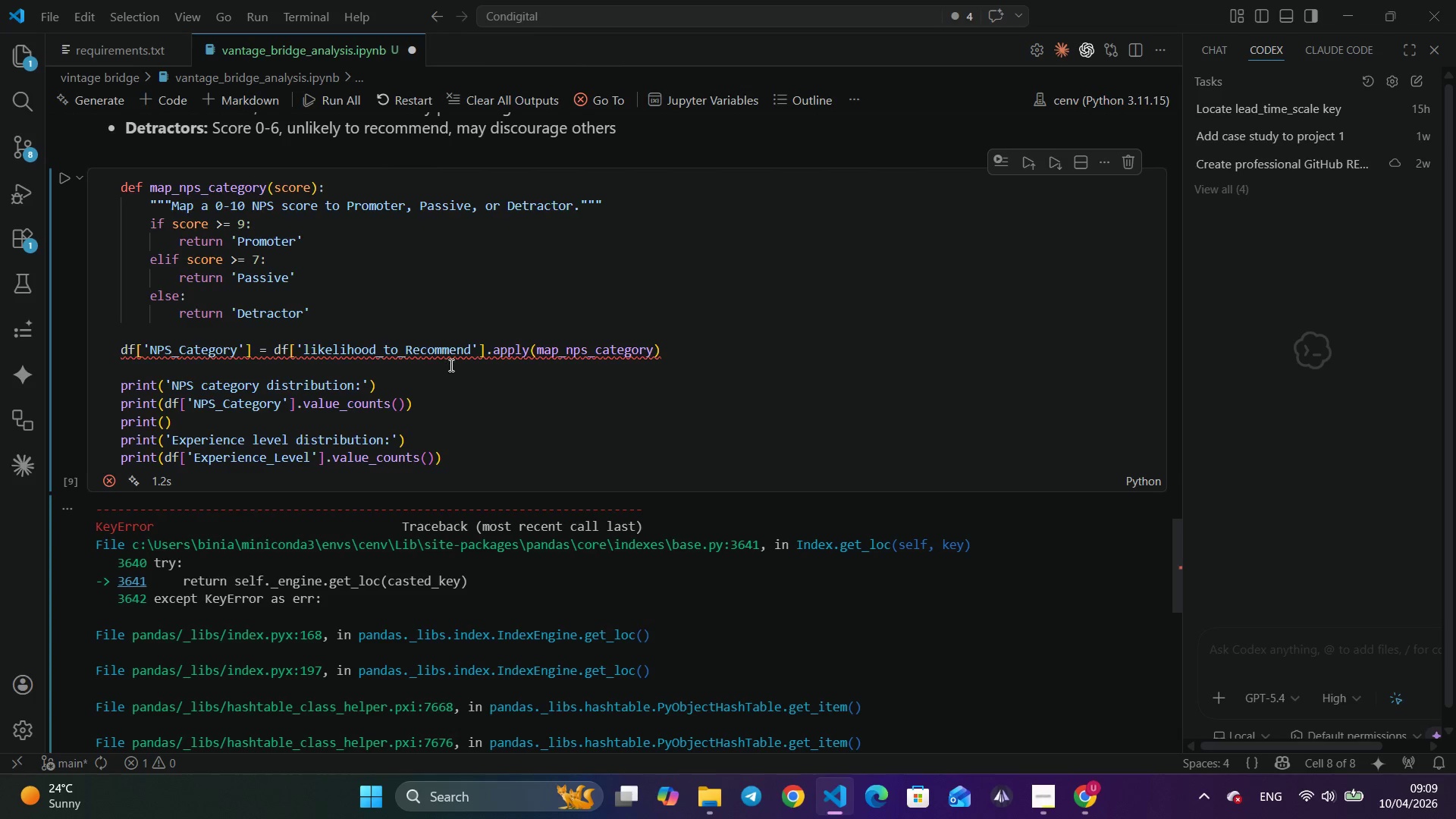 
scroll: coordinate [463, 367], scroll_direction: down, amount: 10.0
 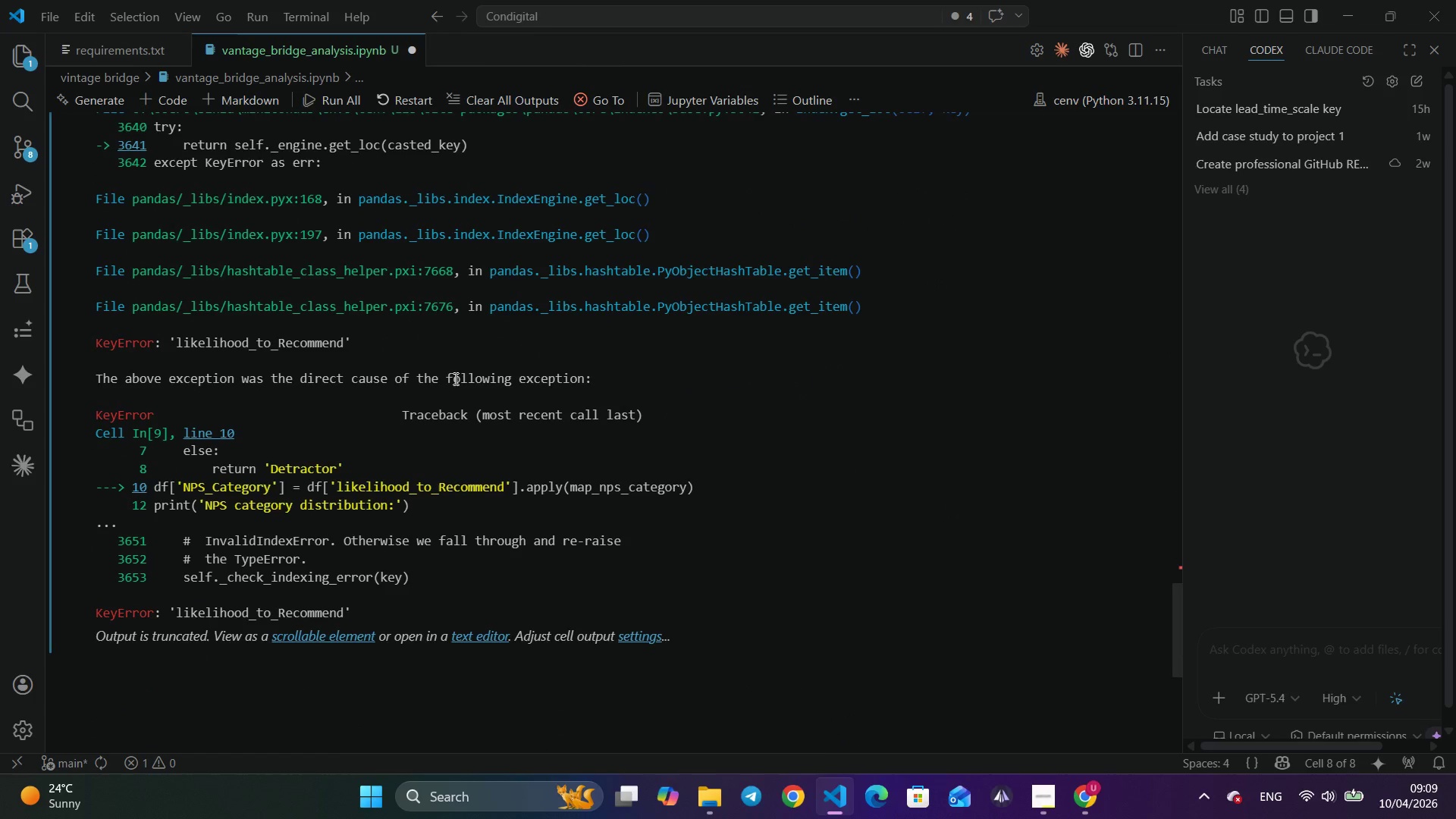 
scroll: coordinate [452, 361], scroll_direction: up, amount: 12.0
 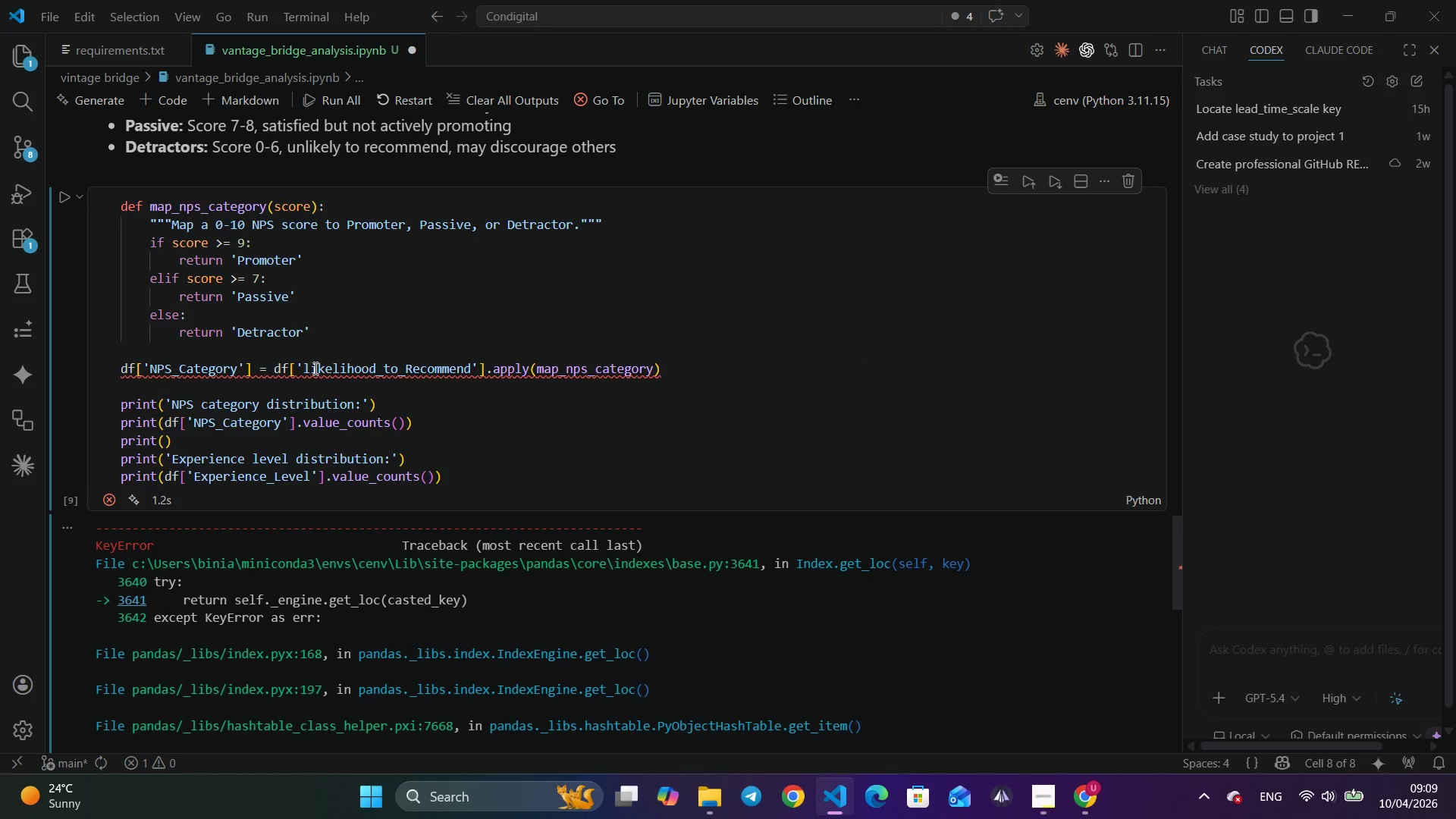 
left_click([307, 369])
 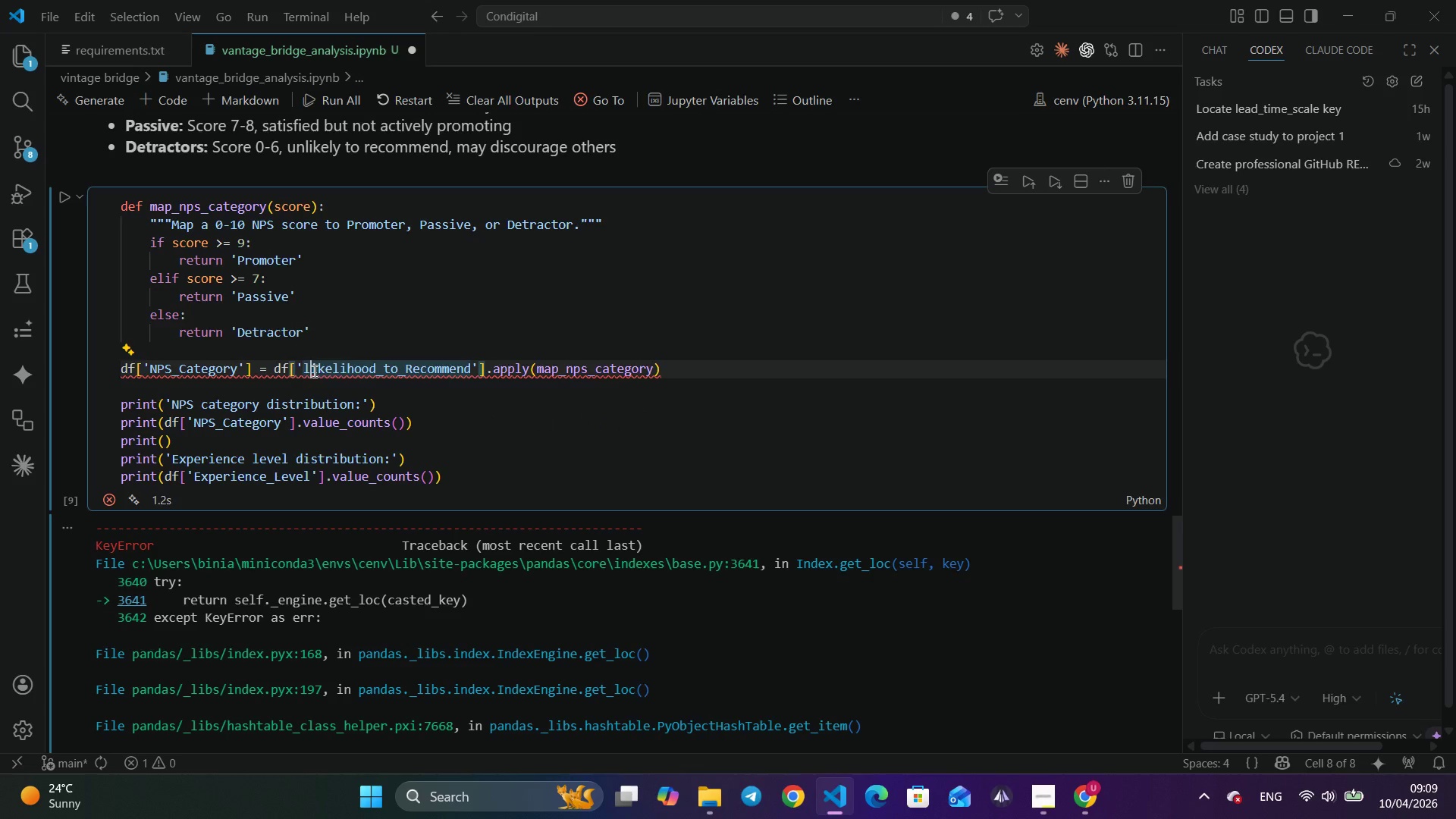 
key(Backspace)
 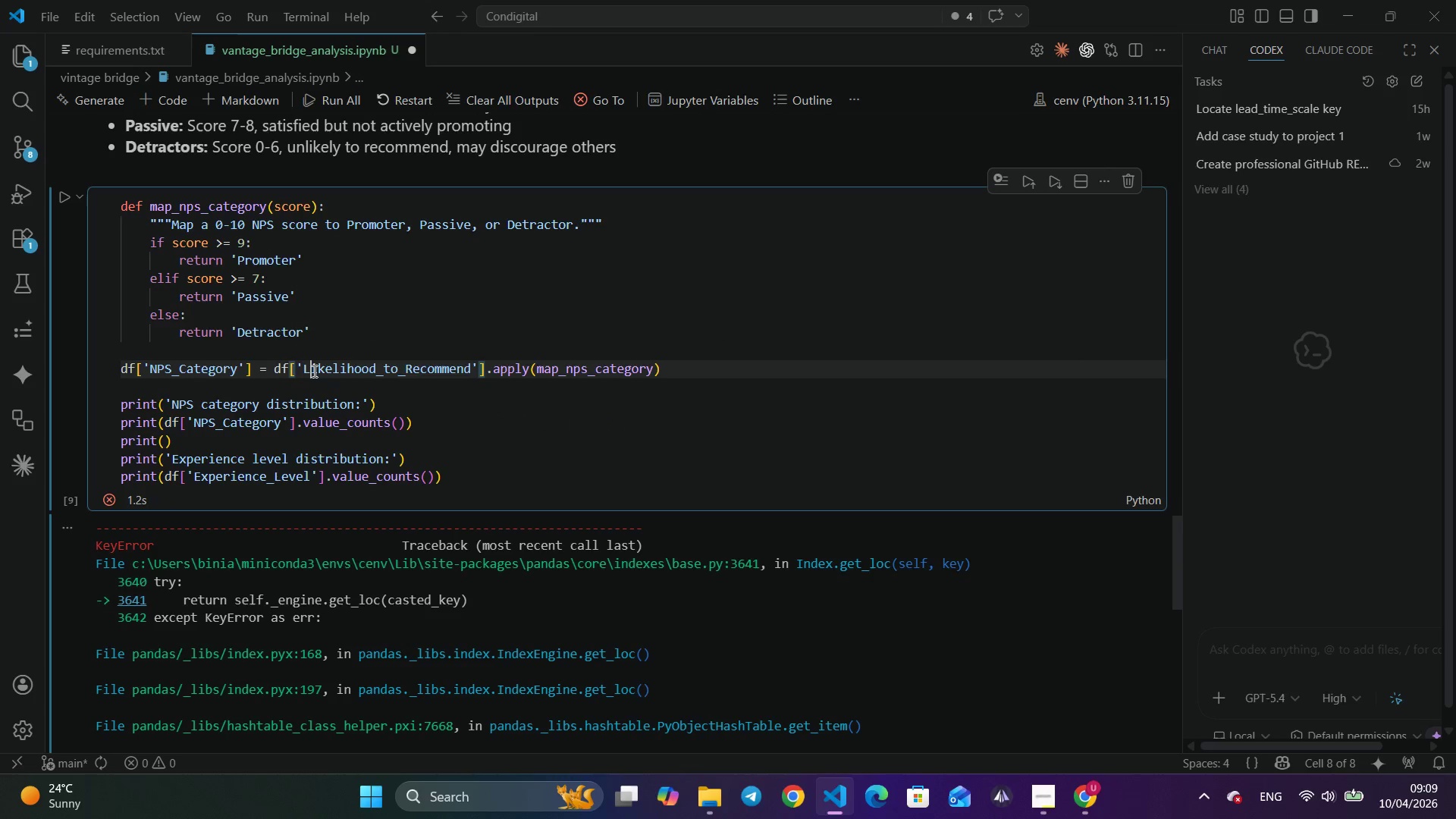 
key(Shift+ShiftLeft)
 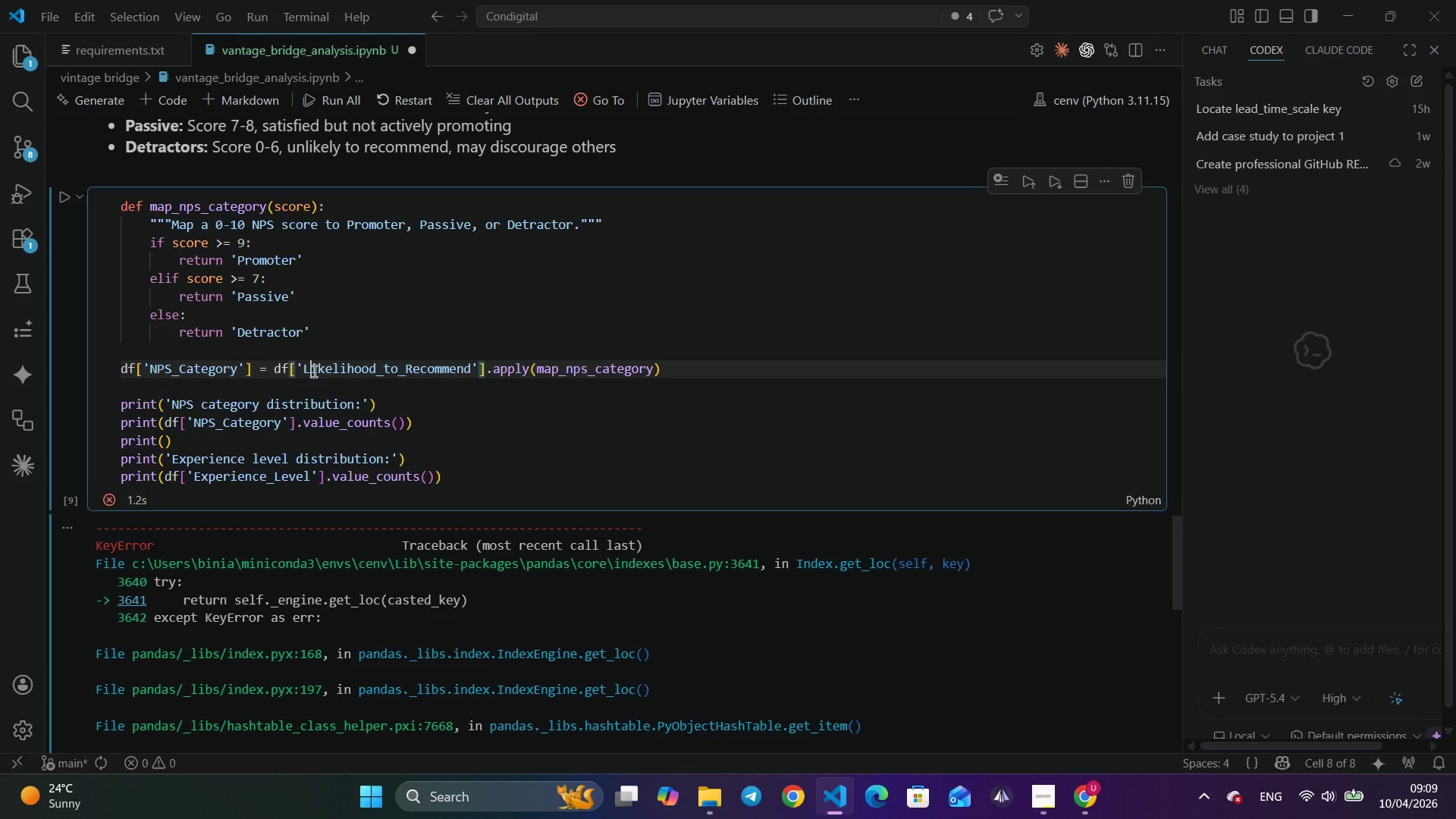 
key(Shift+L)
 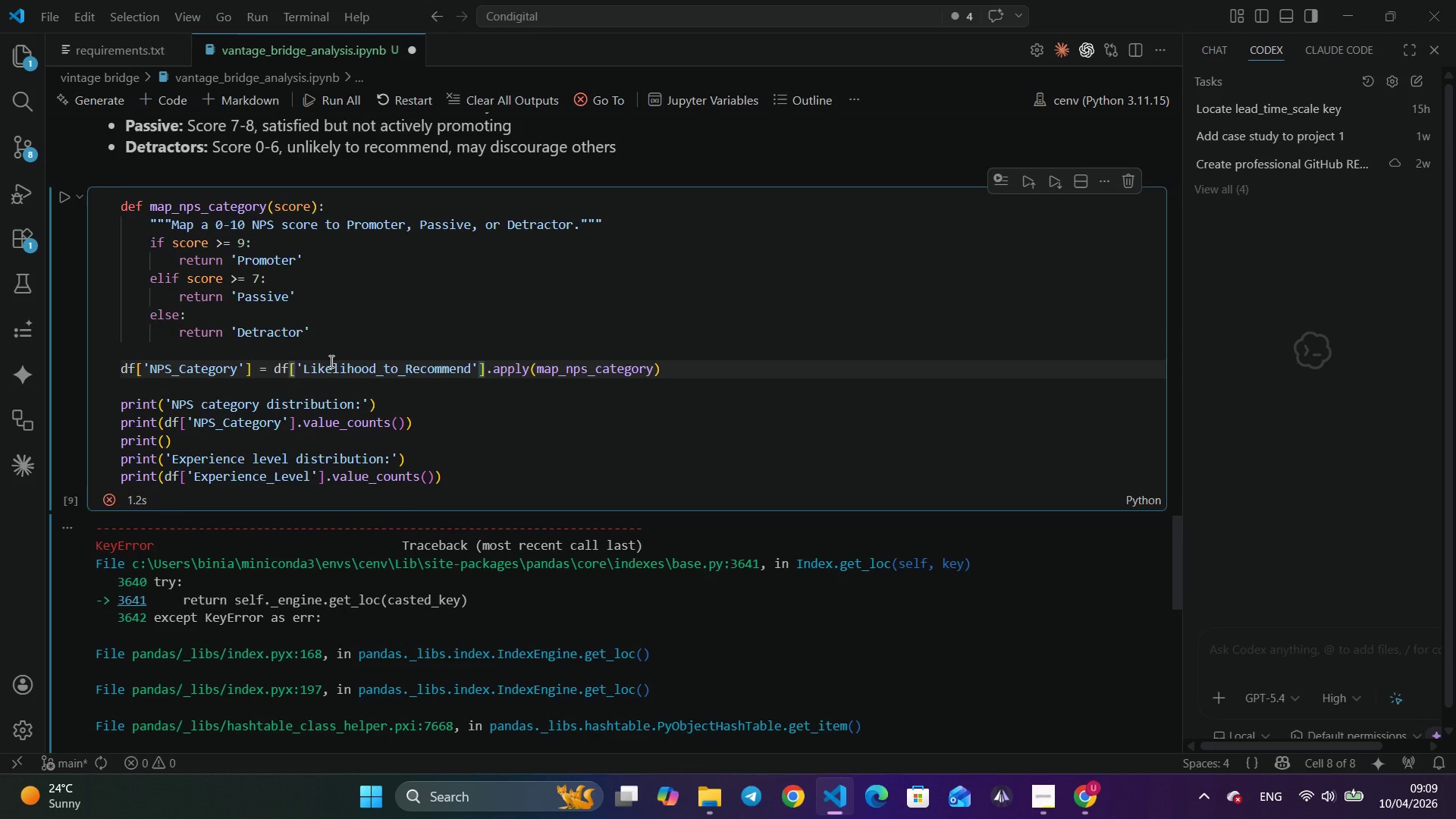 
scroll: coordinate [323, 359], scroll_direction: down, amount: 1.0
 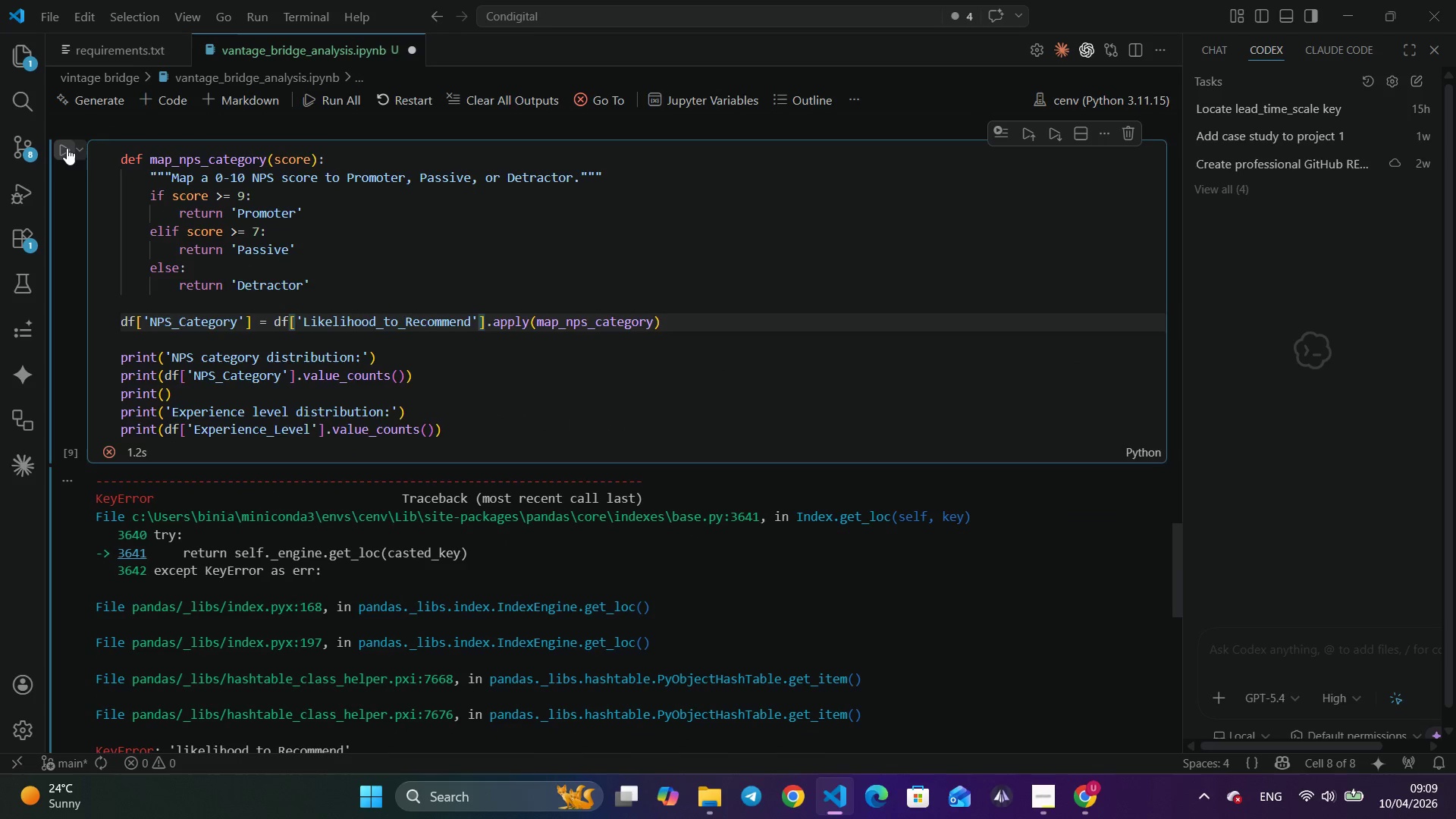 
left_click([67, 148])
 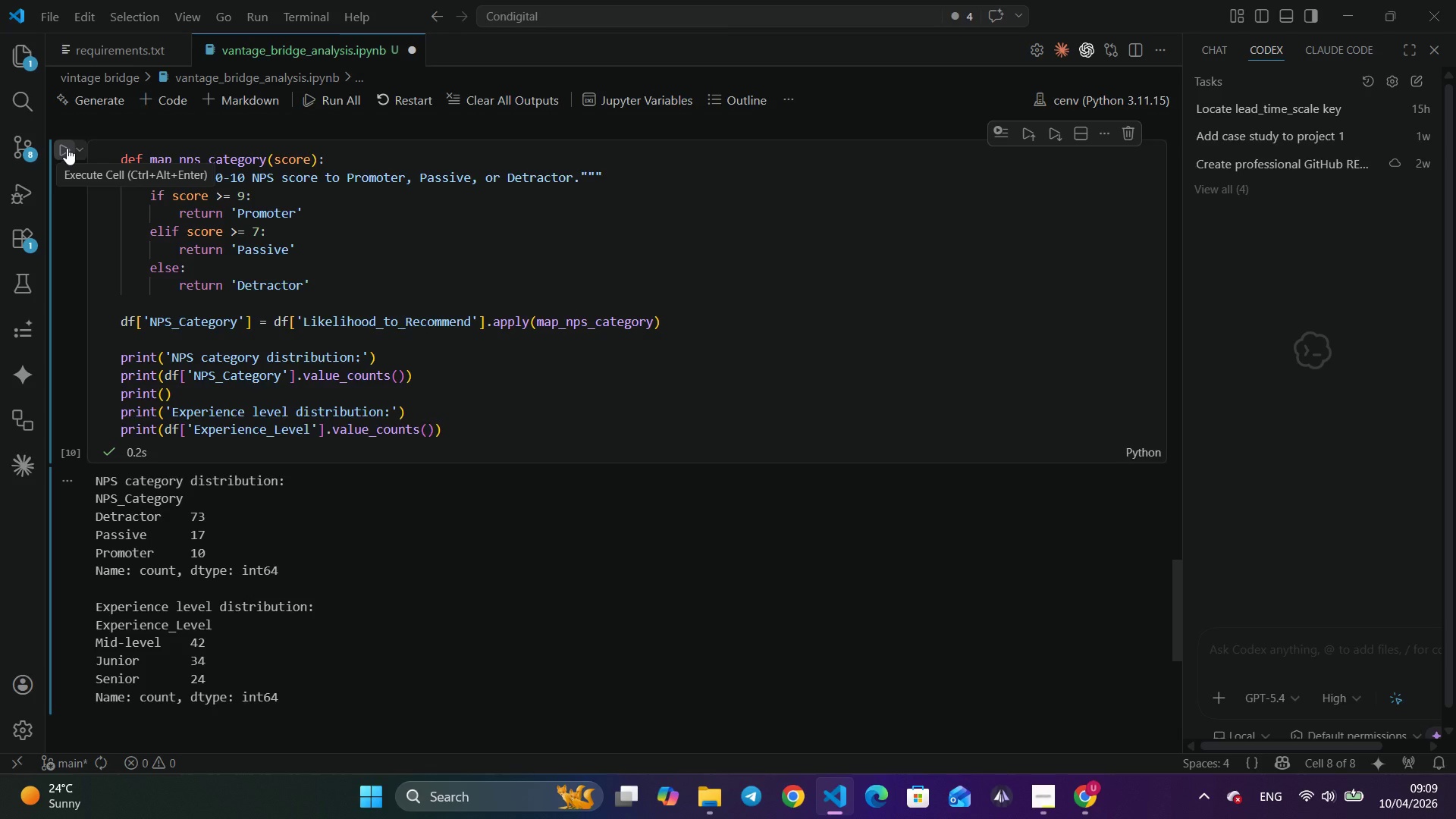 
key(Alt+Tab)
 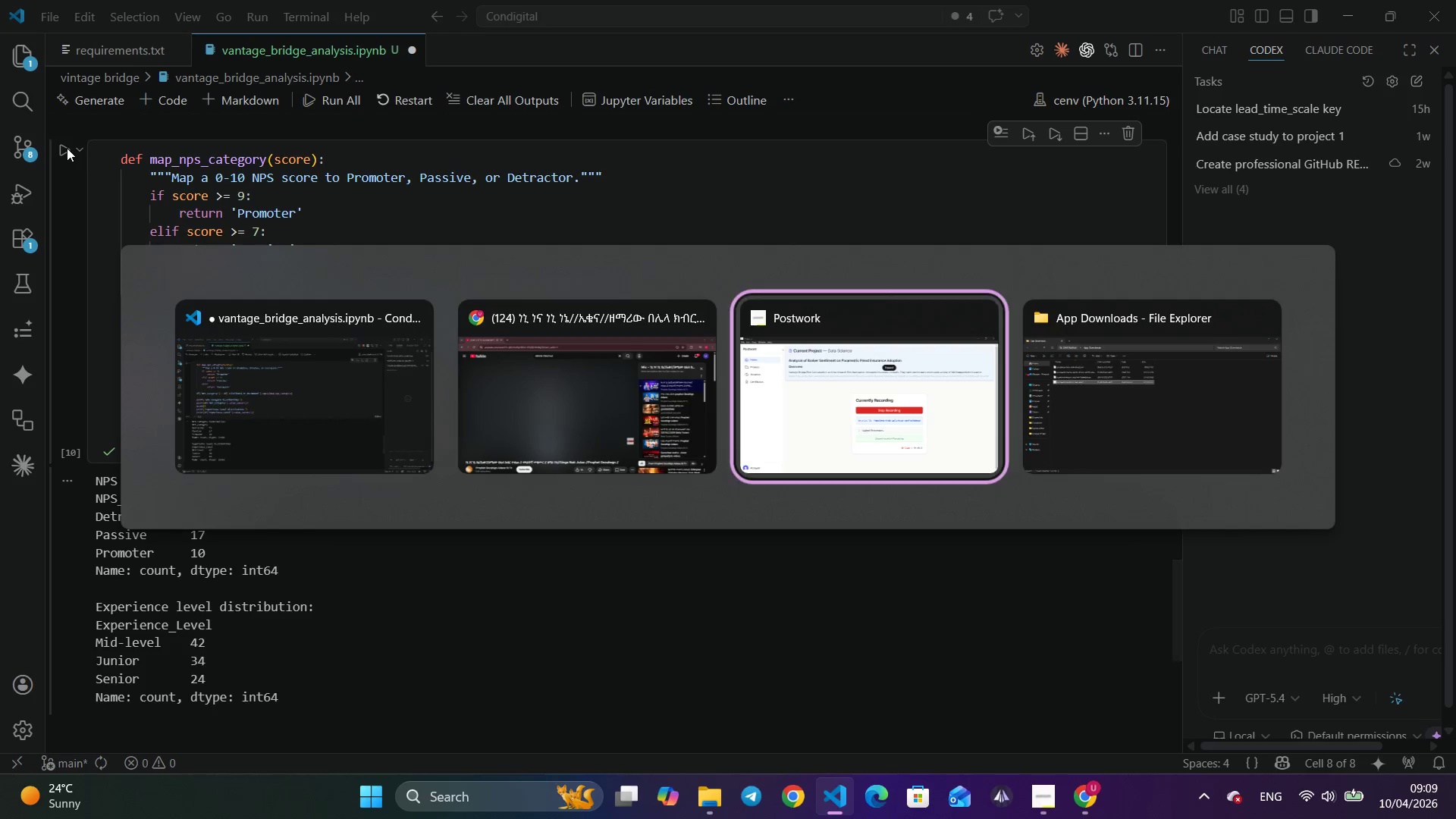 
key(Alt+Tab)
 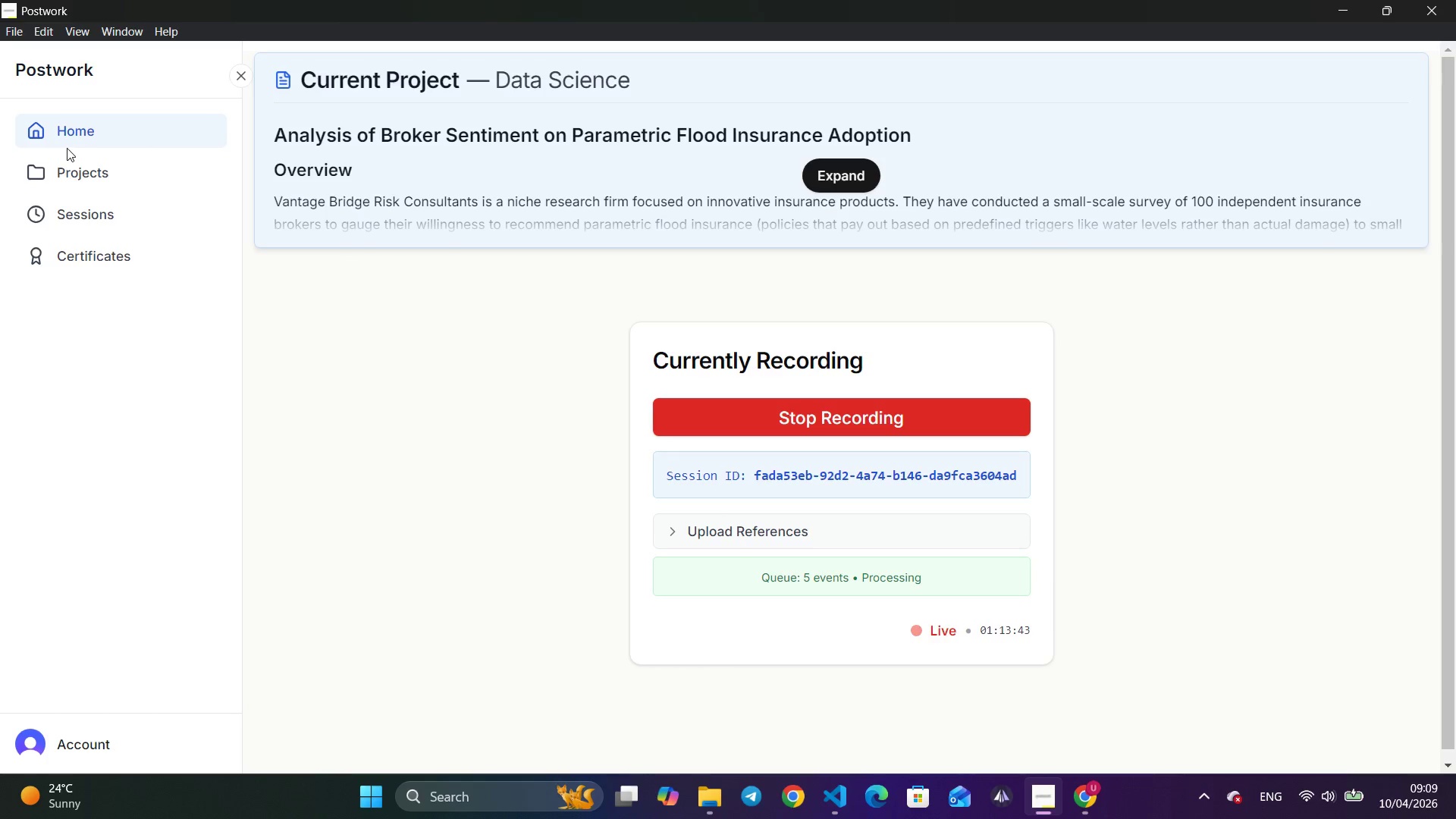 
key(Alt+Tab)
 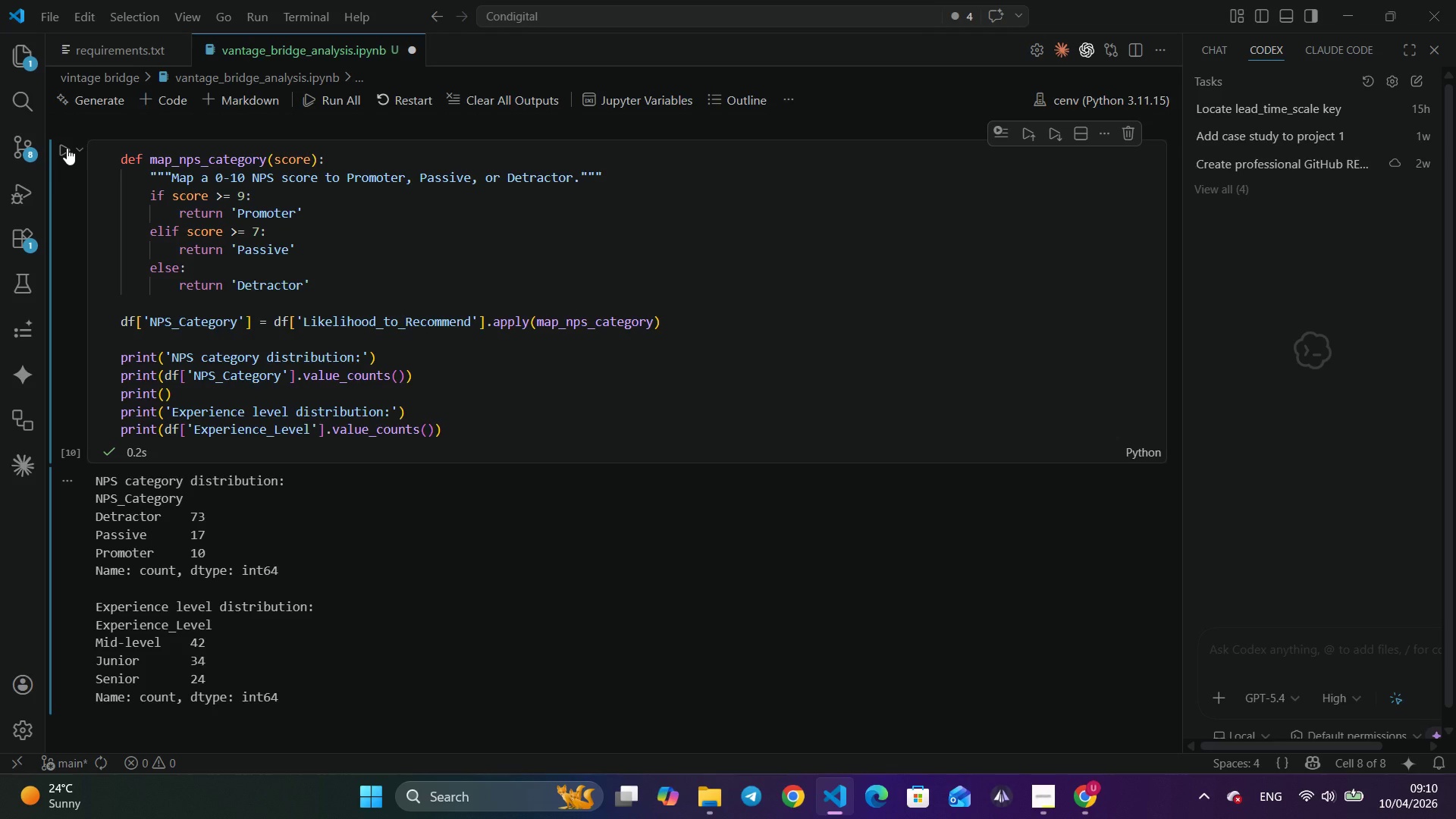 
wait(45.22)
 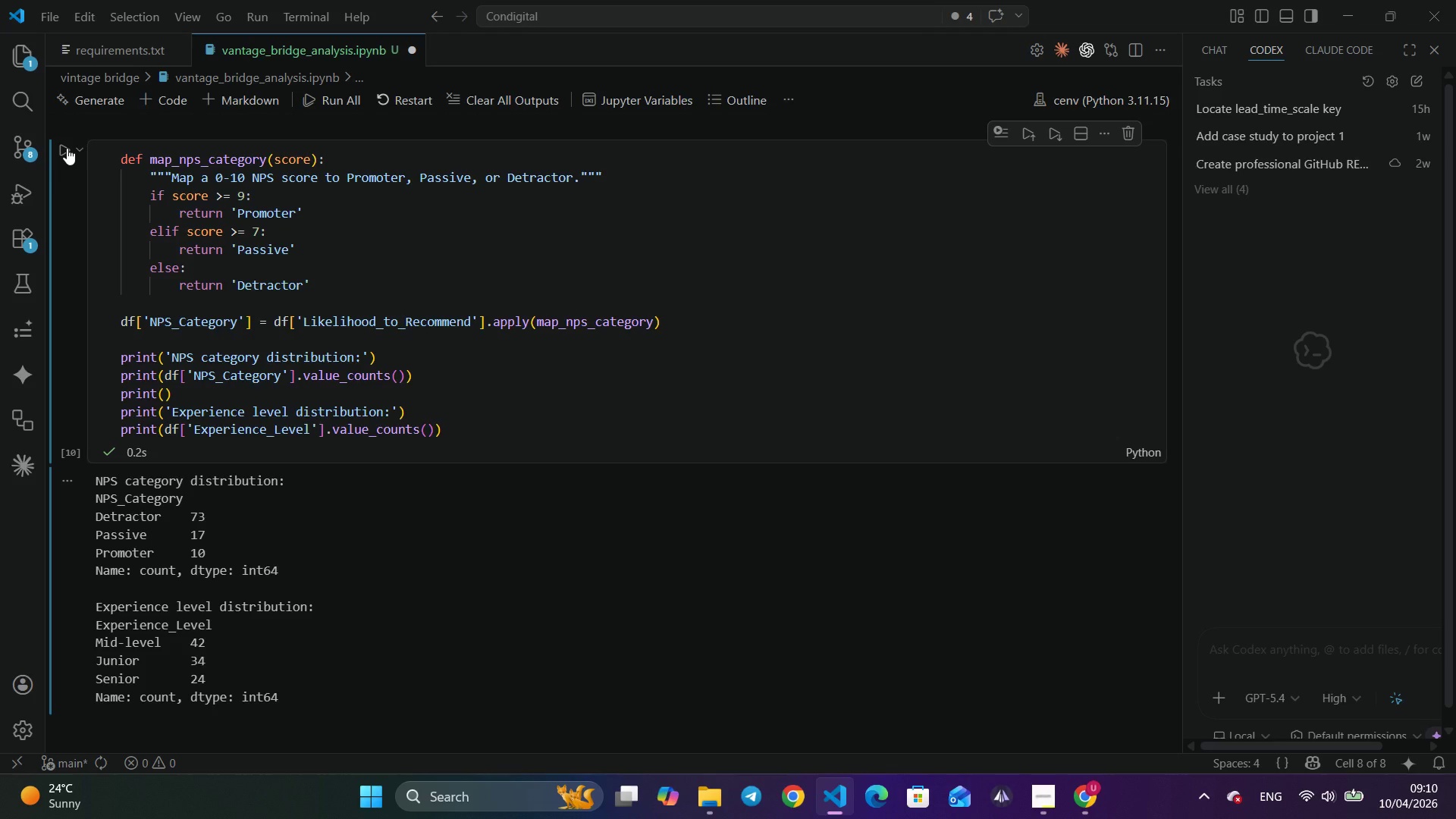 
scroll: coordinate [677, 493], scroll_direction: down, amount: 18.0
 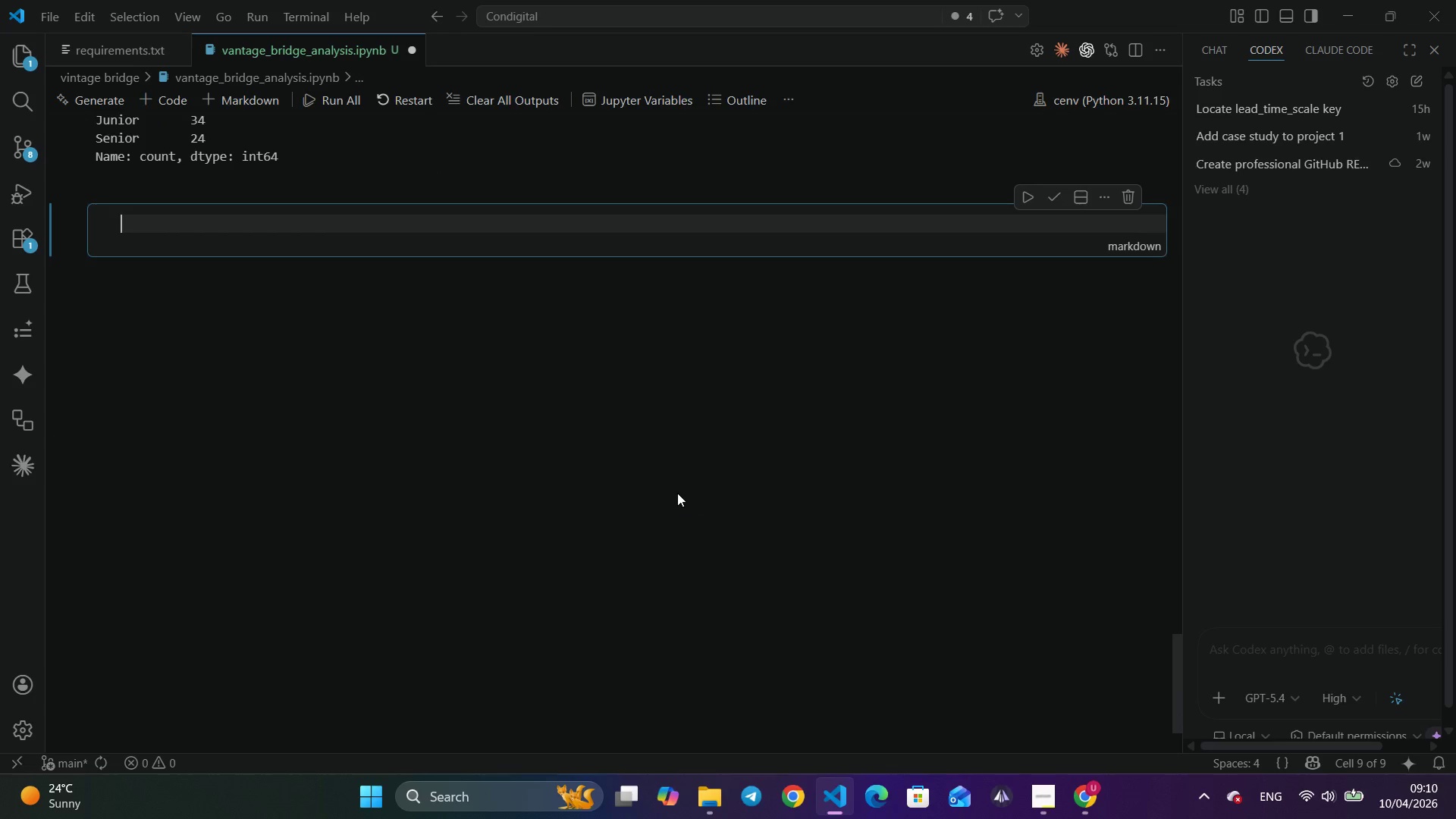 
type(### 4. Sts)
key(Backspace)
type(astistical Analysis)
 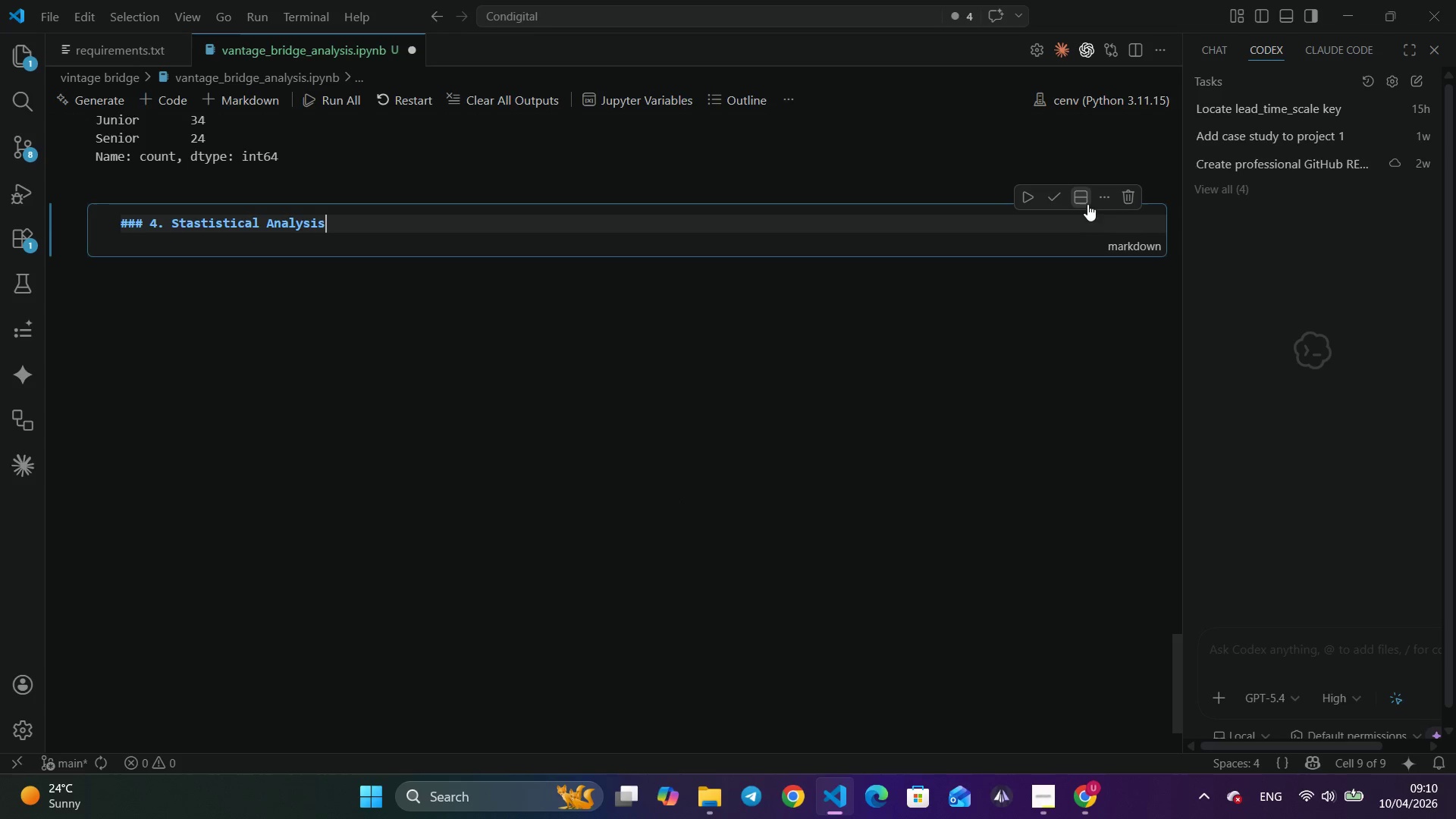 
left_click([1049, 194])
 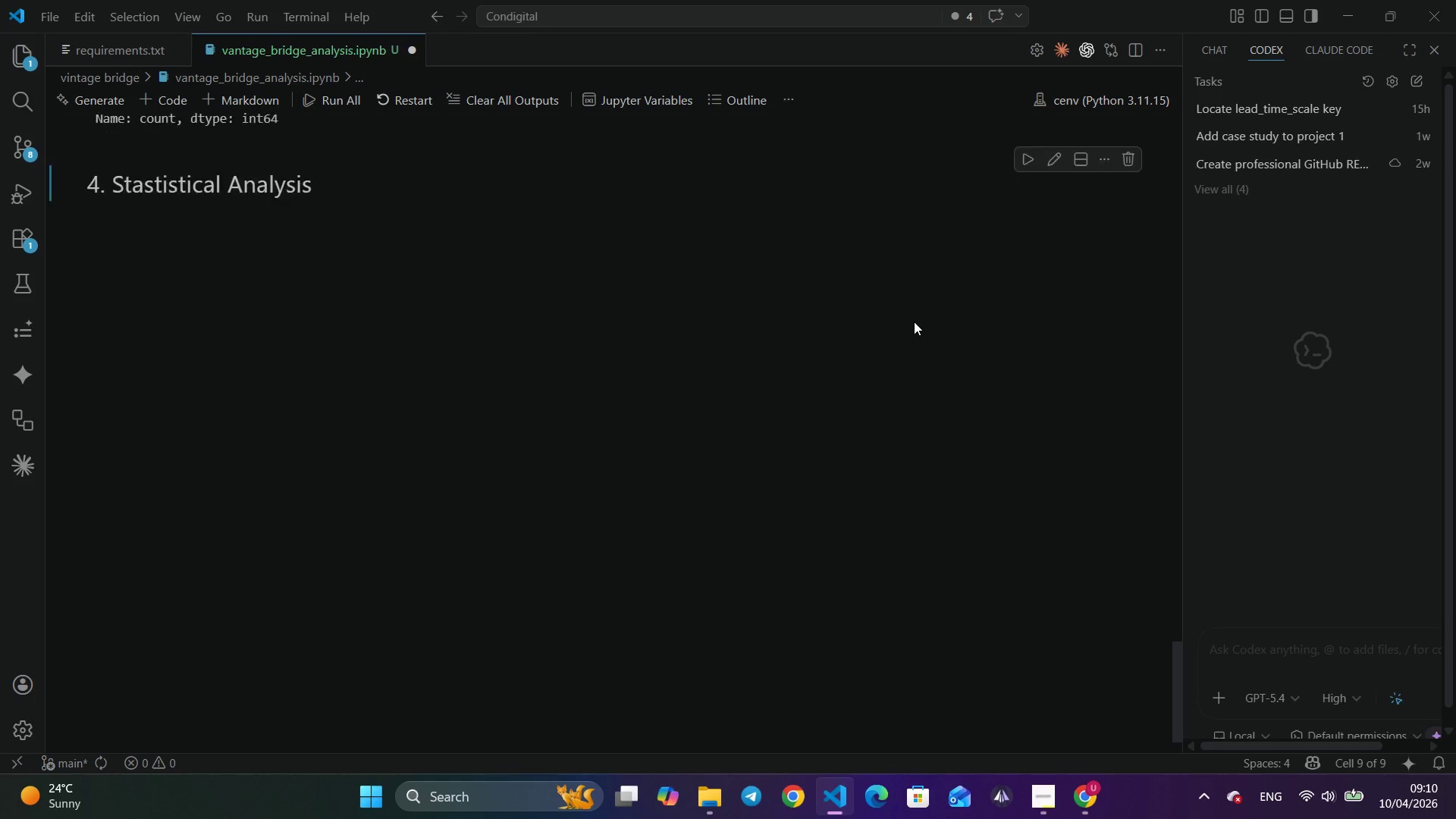 
scroll: coordinate [917, 318], scroll_direction: down, amount: 2.0
 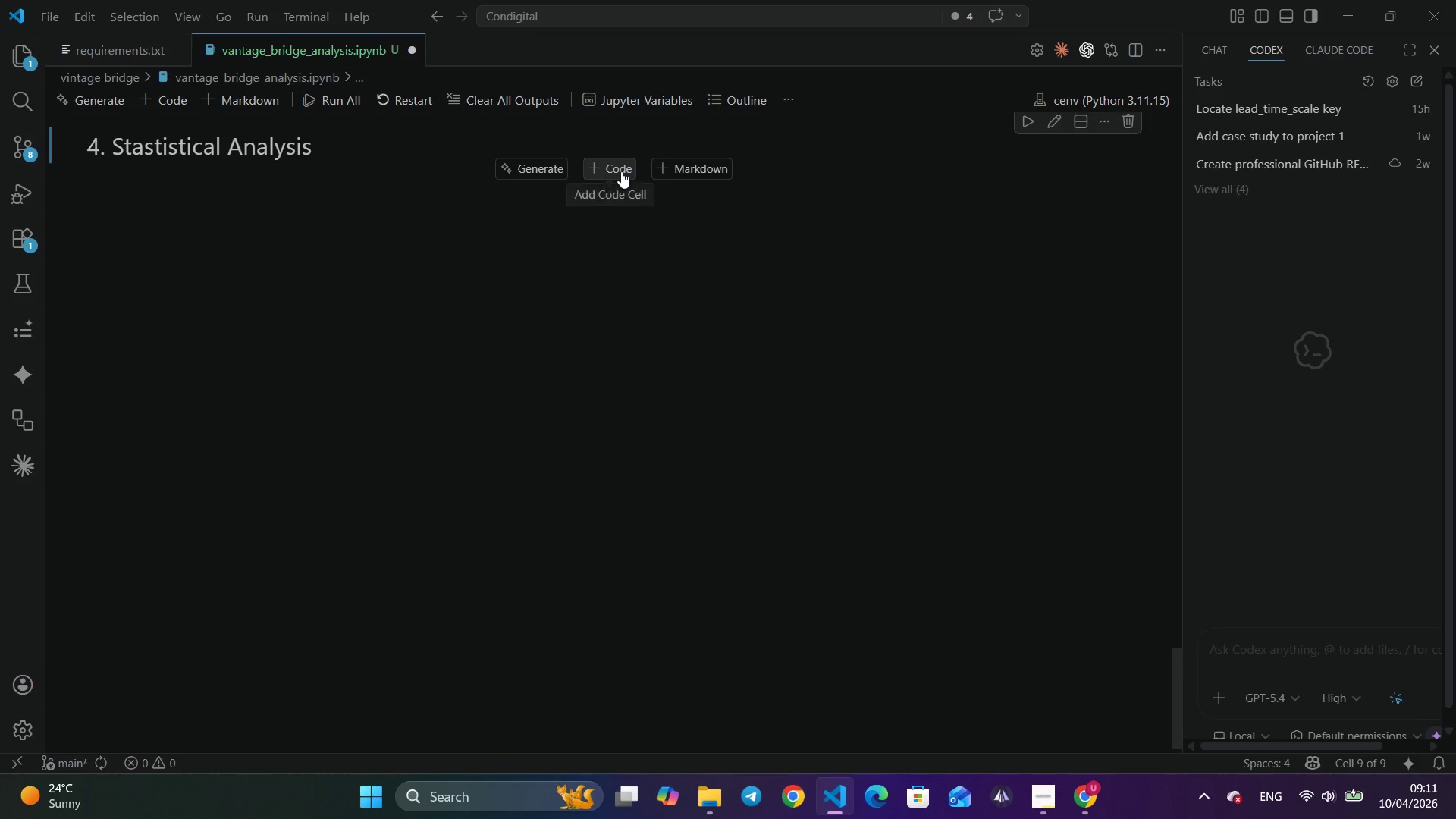 
left_click([621, 171])
 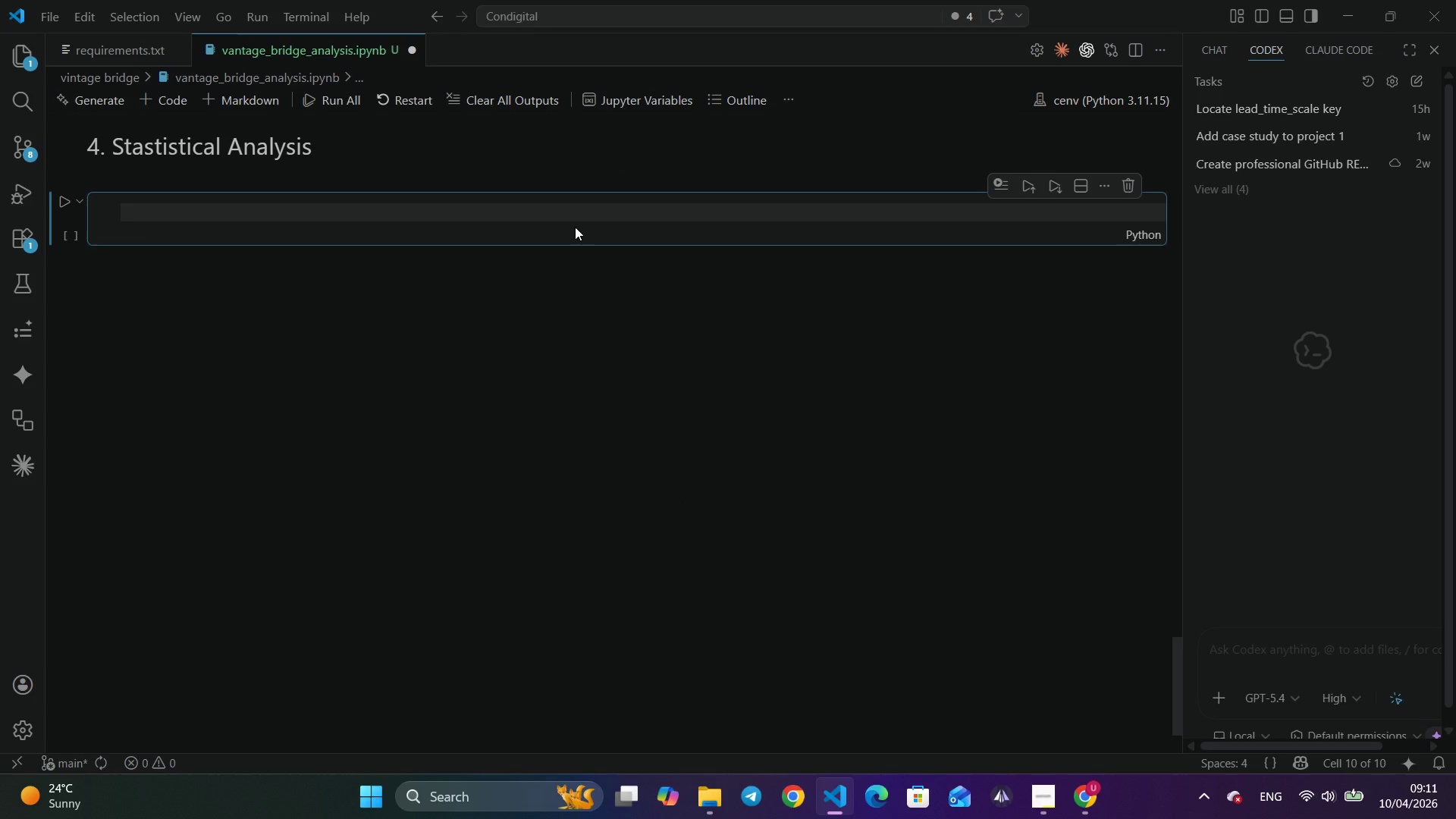 
type(#NP)
key(Backspace)
key(Backspace)
type( NPS)
 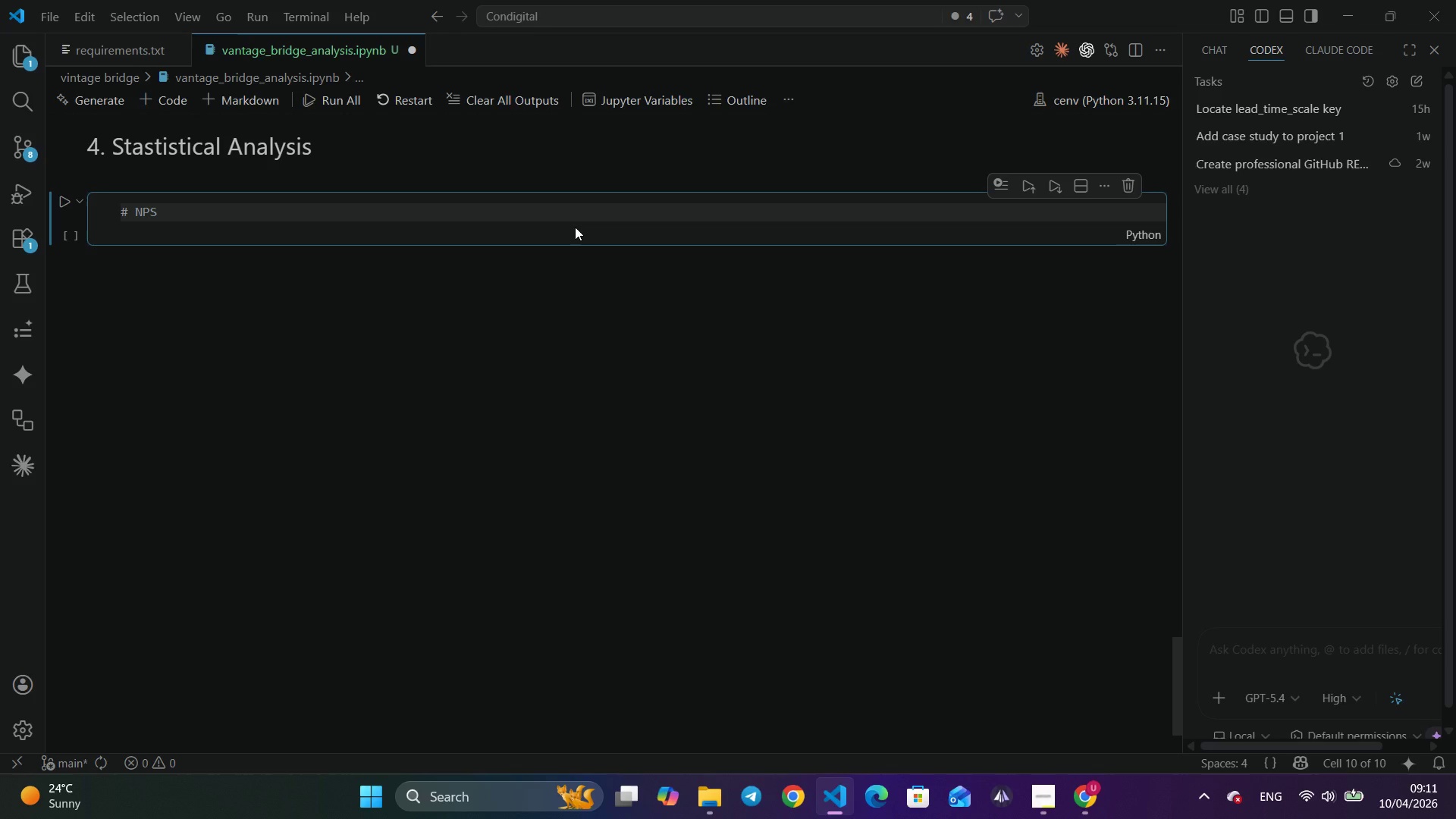 
wait(23.59)
 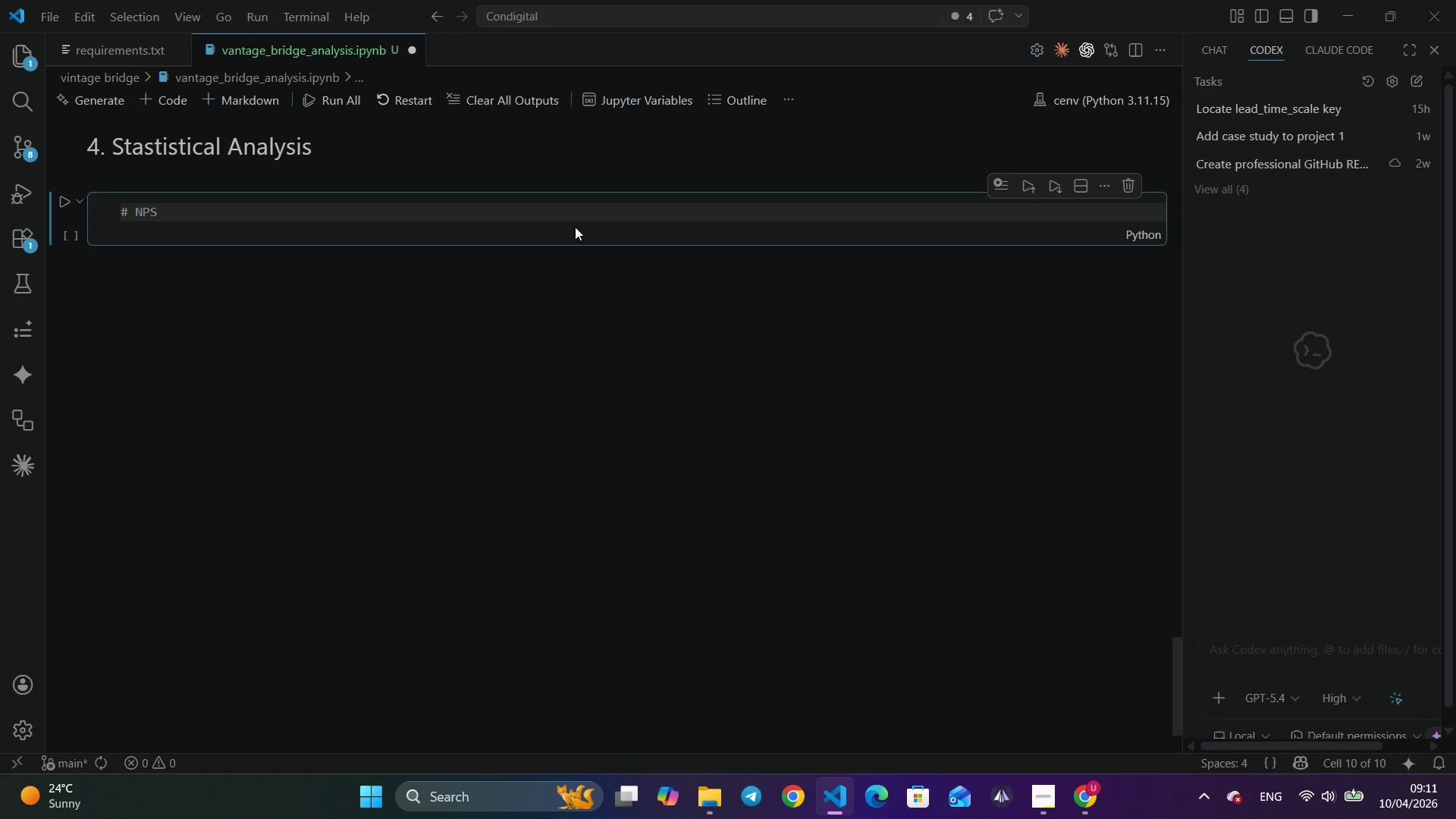 
type( Calculations)
key(Backspace)
 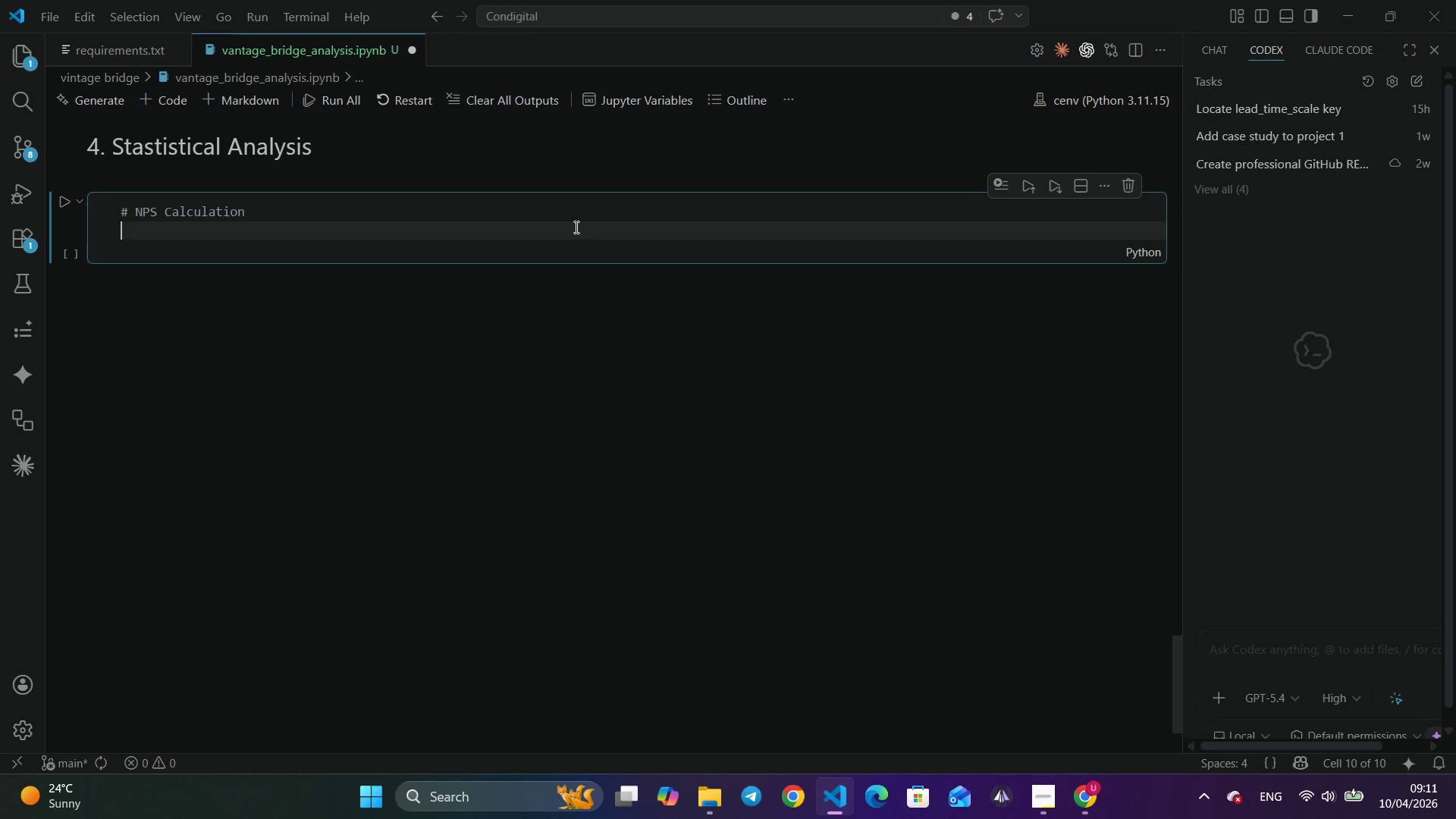 
key(Enter)
 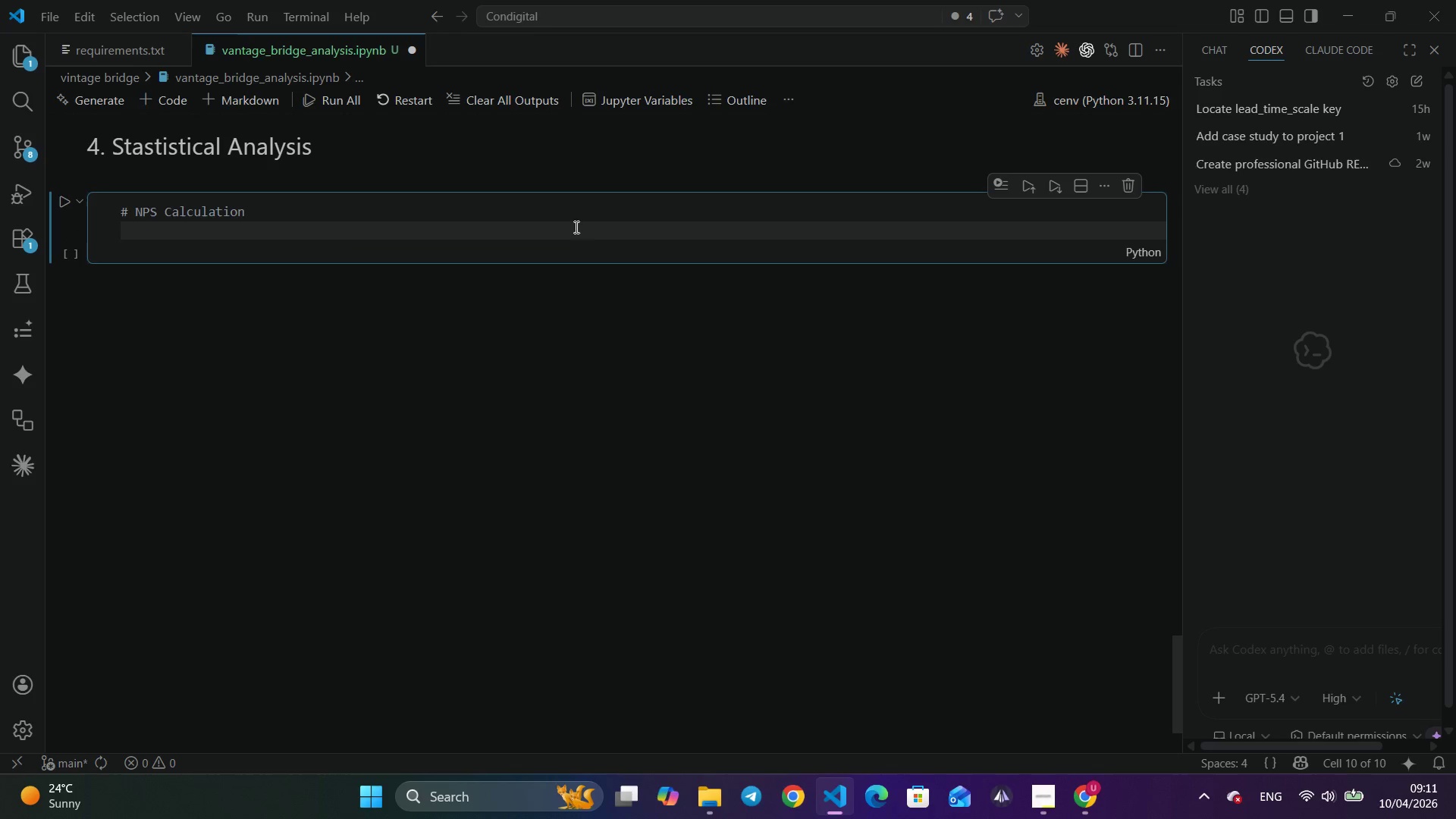 
type(# Forma)
key(Backspace)
type(ula: (Promoters - detractors)